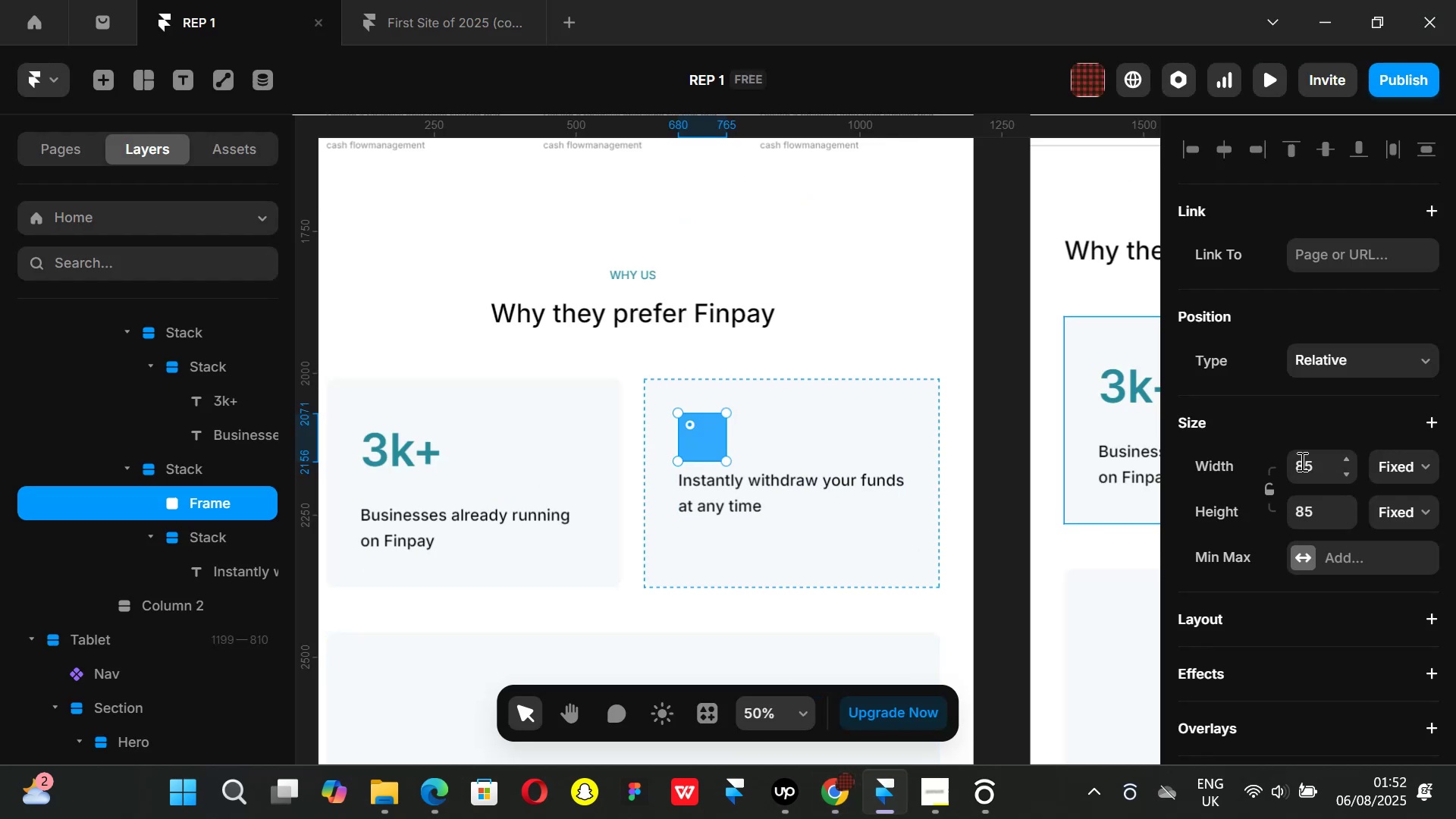 
left_click([1310, 464])
 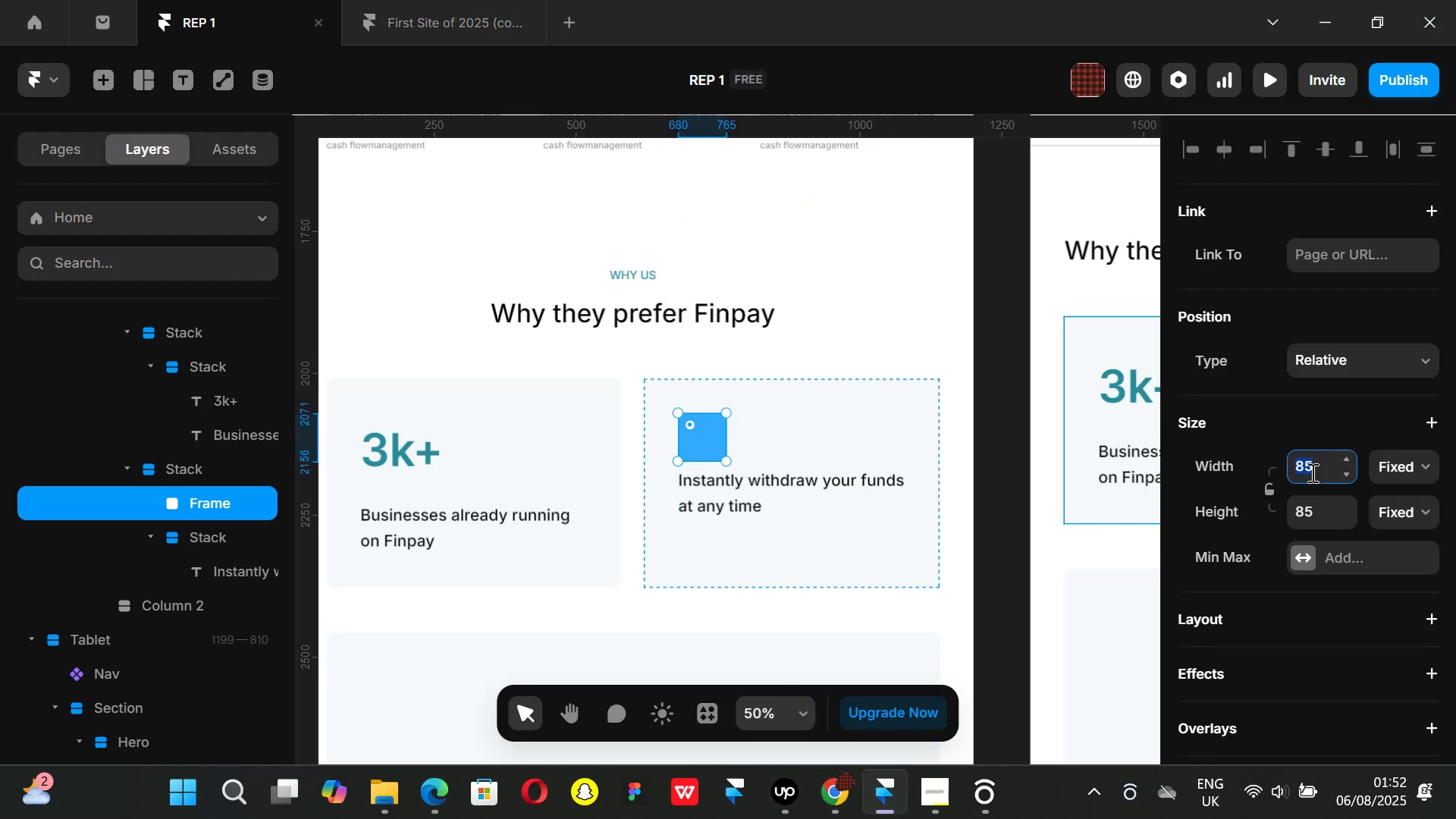 
type(75)
 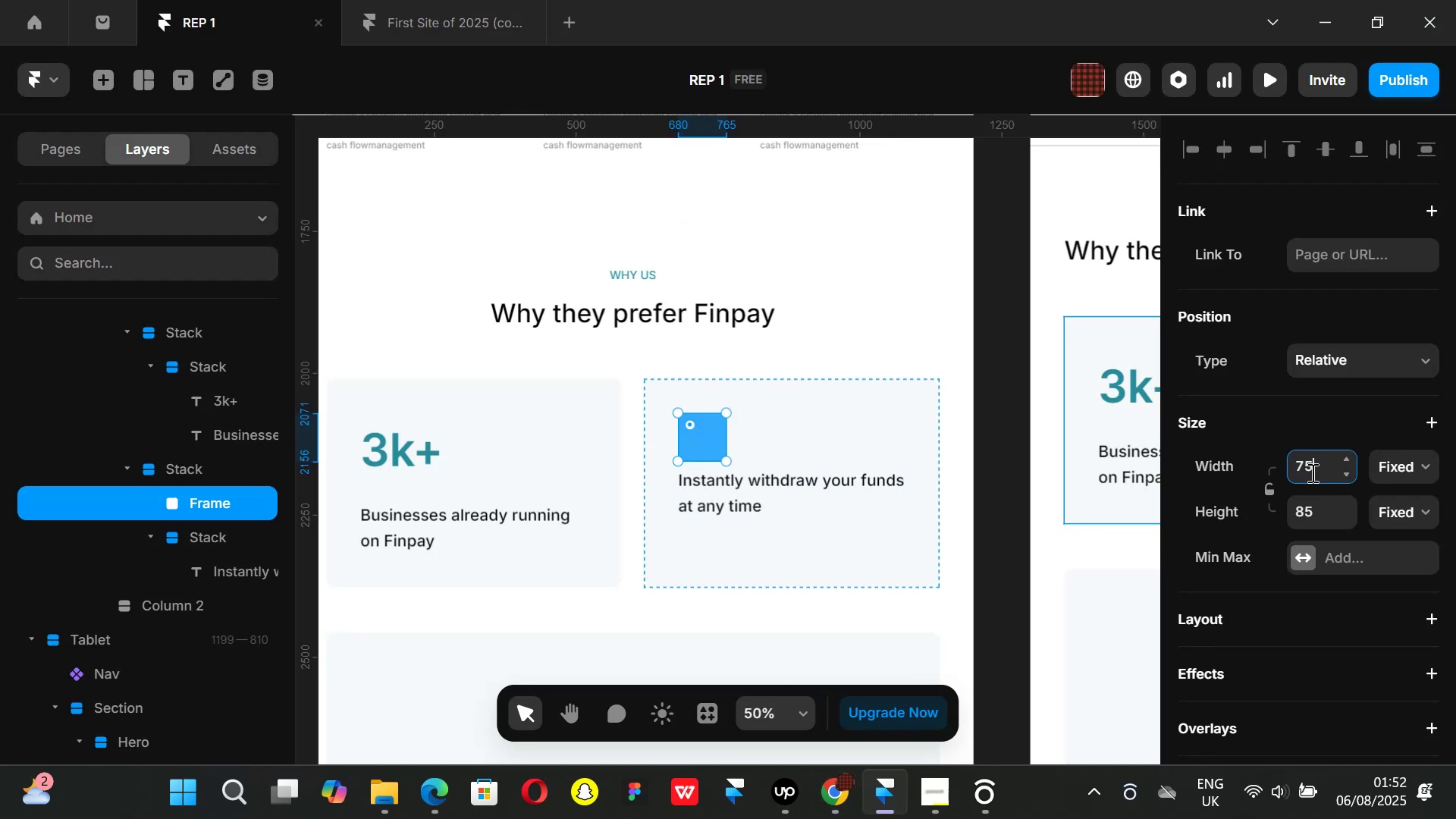 
key(Enter)
 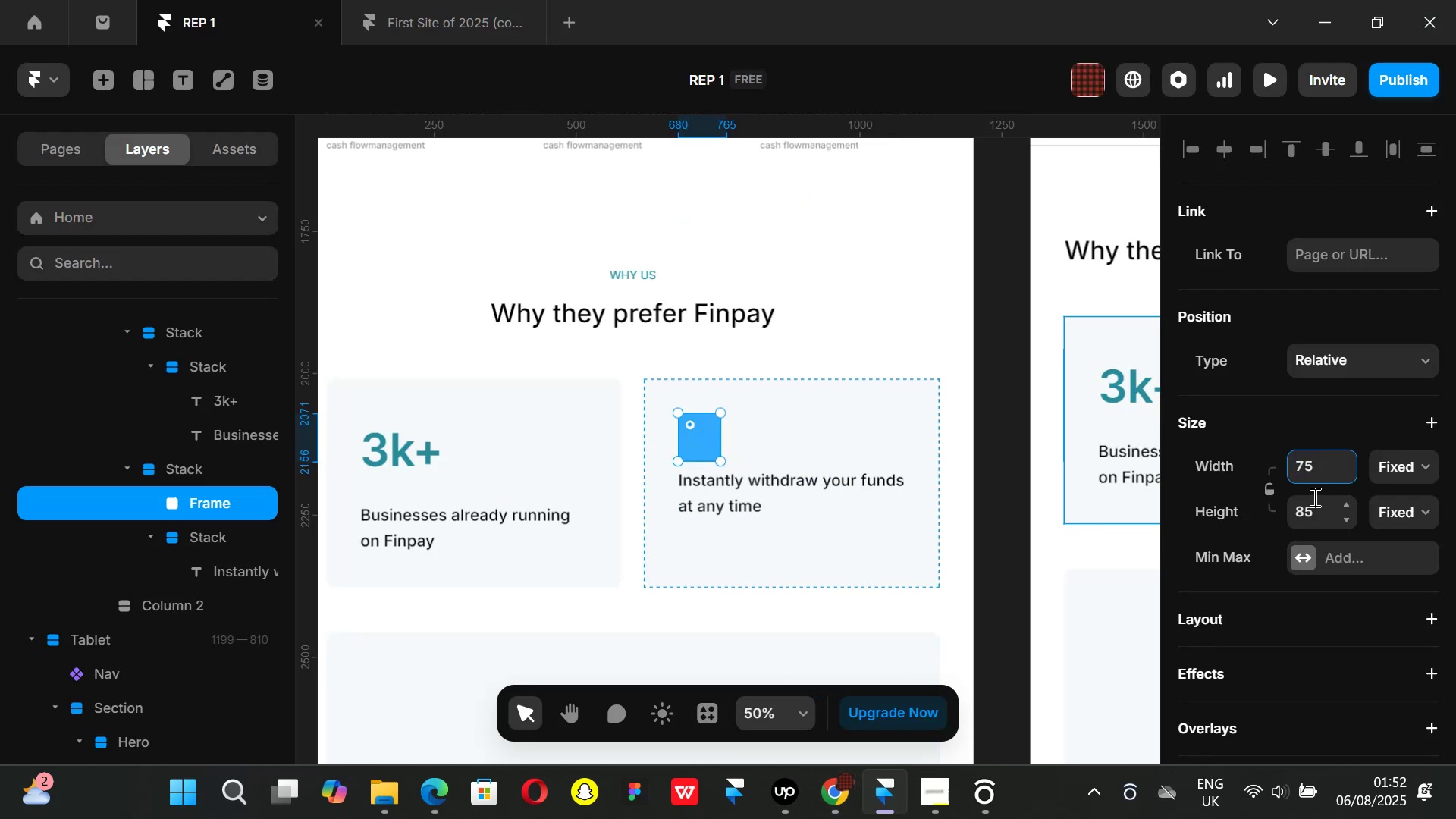 
left_click([1313, 514])
 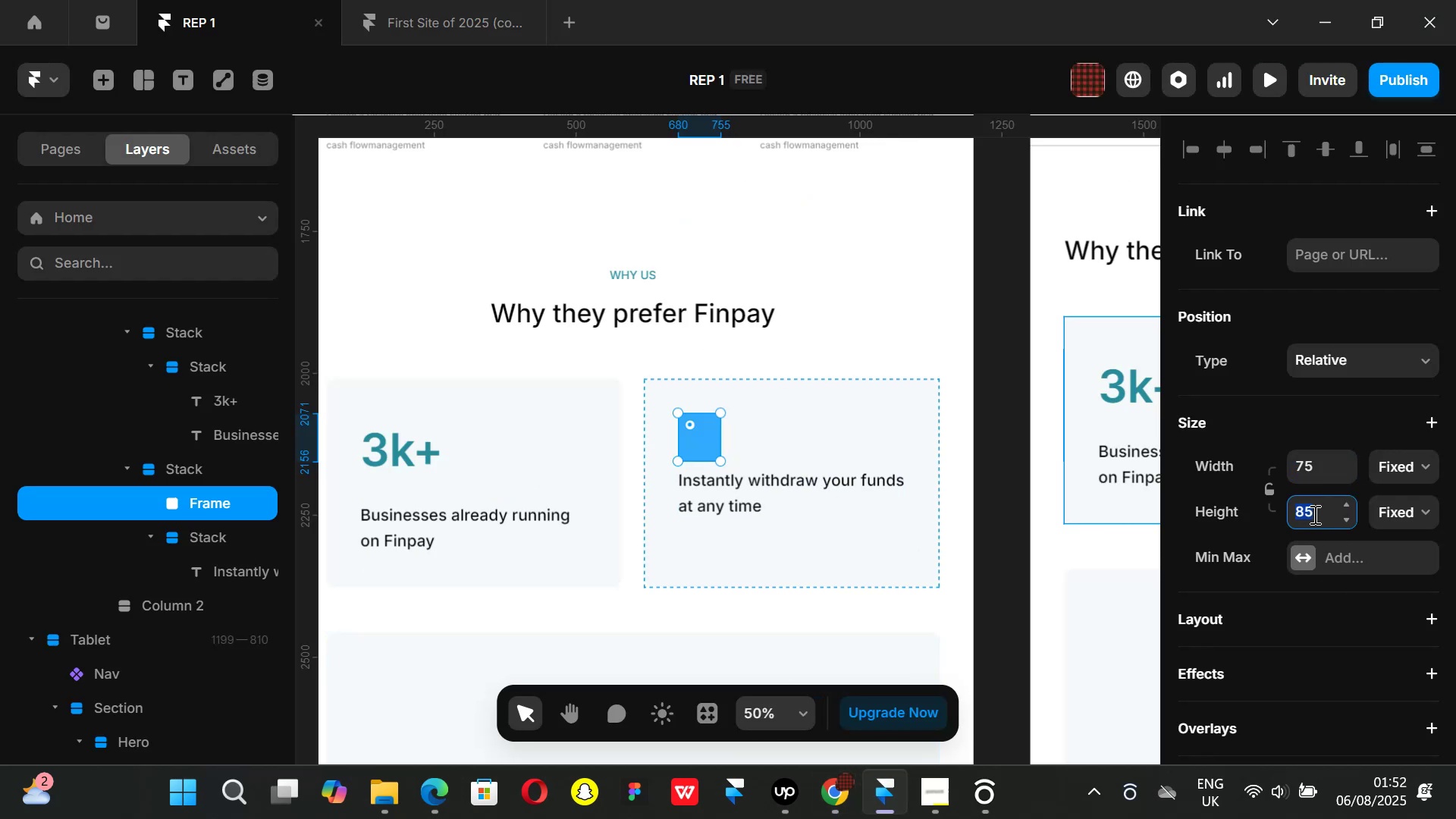 
type(75)
 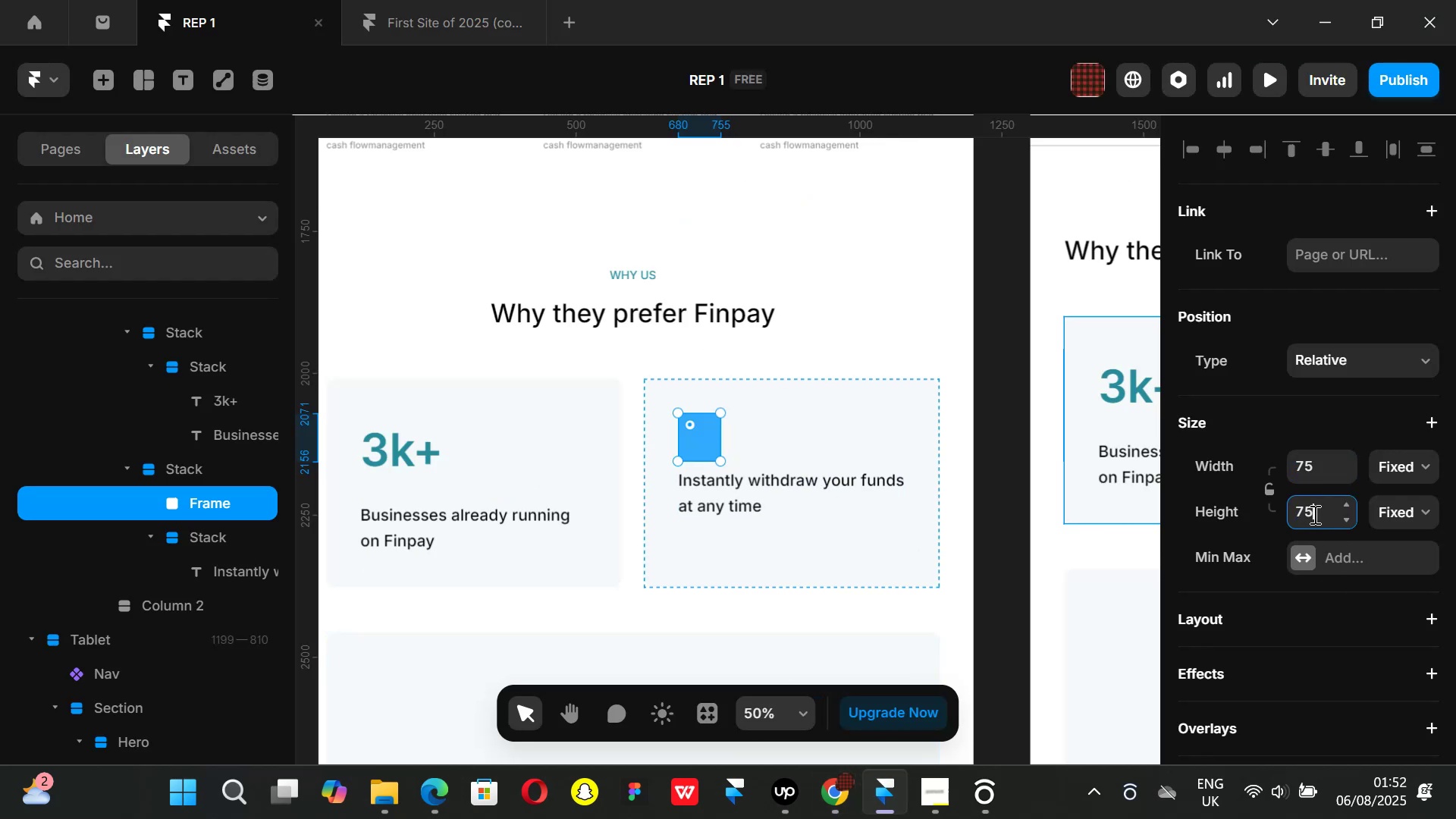 
key(Enter)
 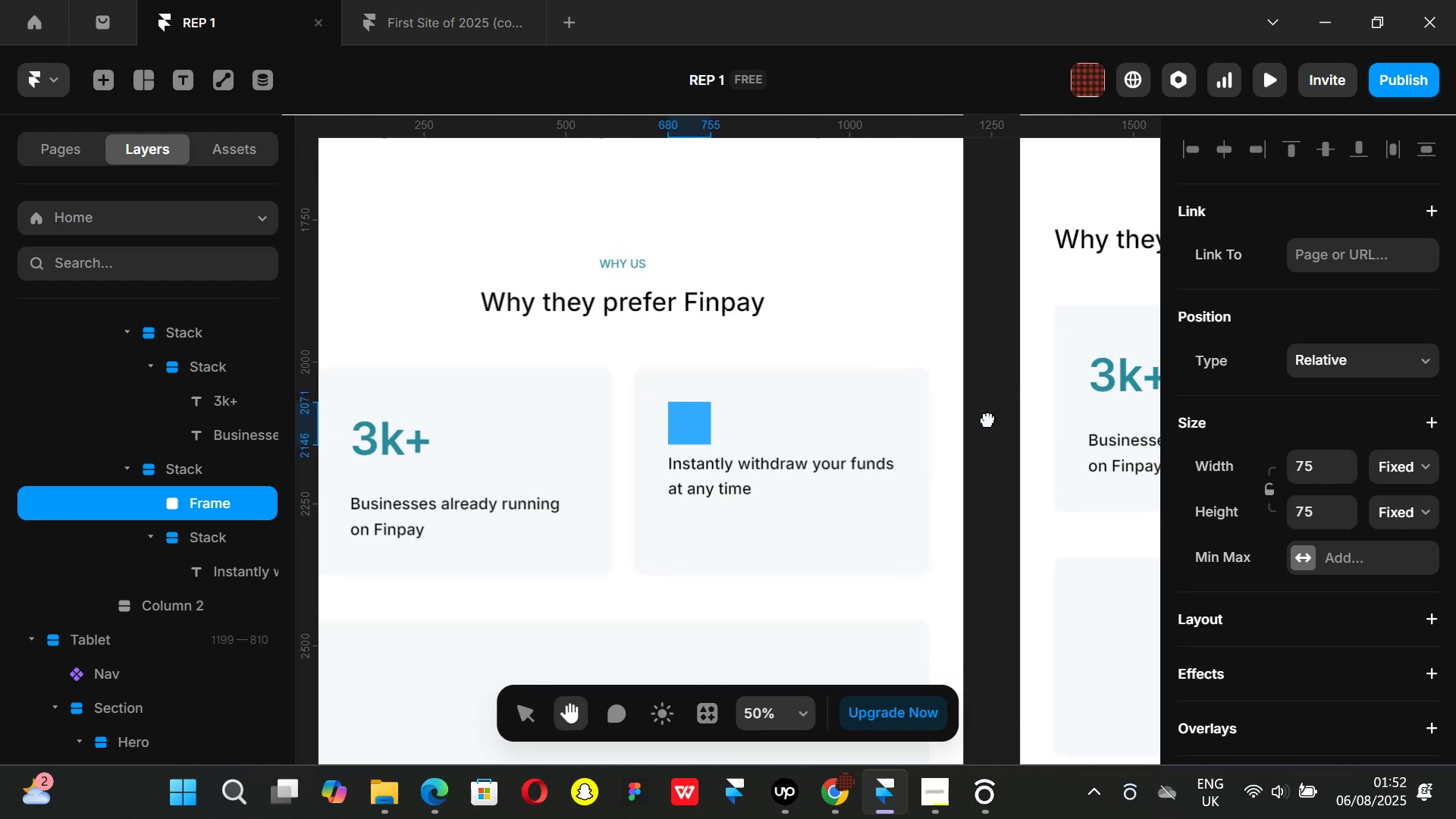 
wait(5.36)
 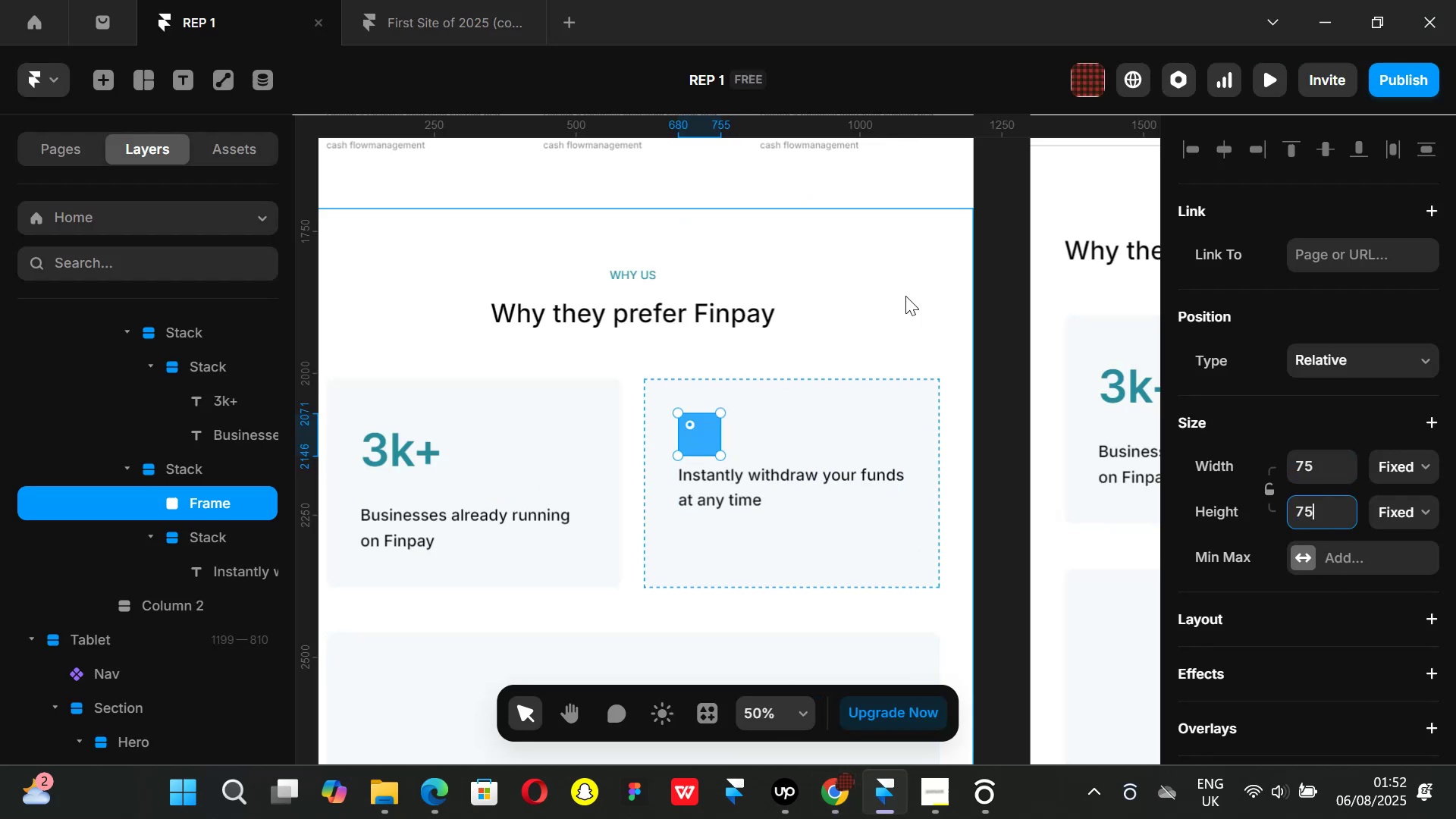 
scroll: coordinate [1298, 496], scroll_direction: down, amount: 4.0
 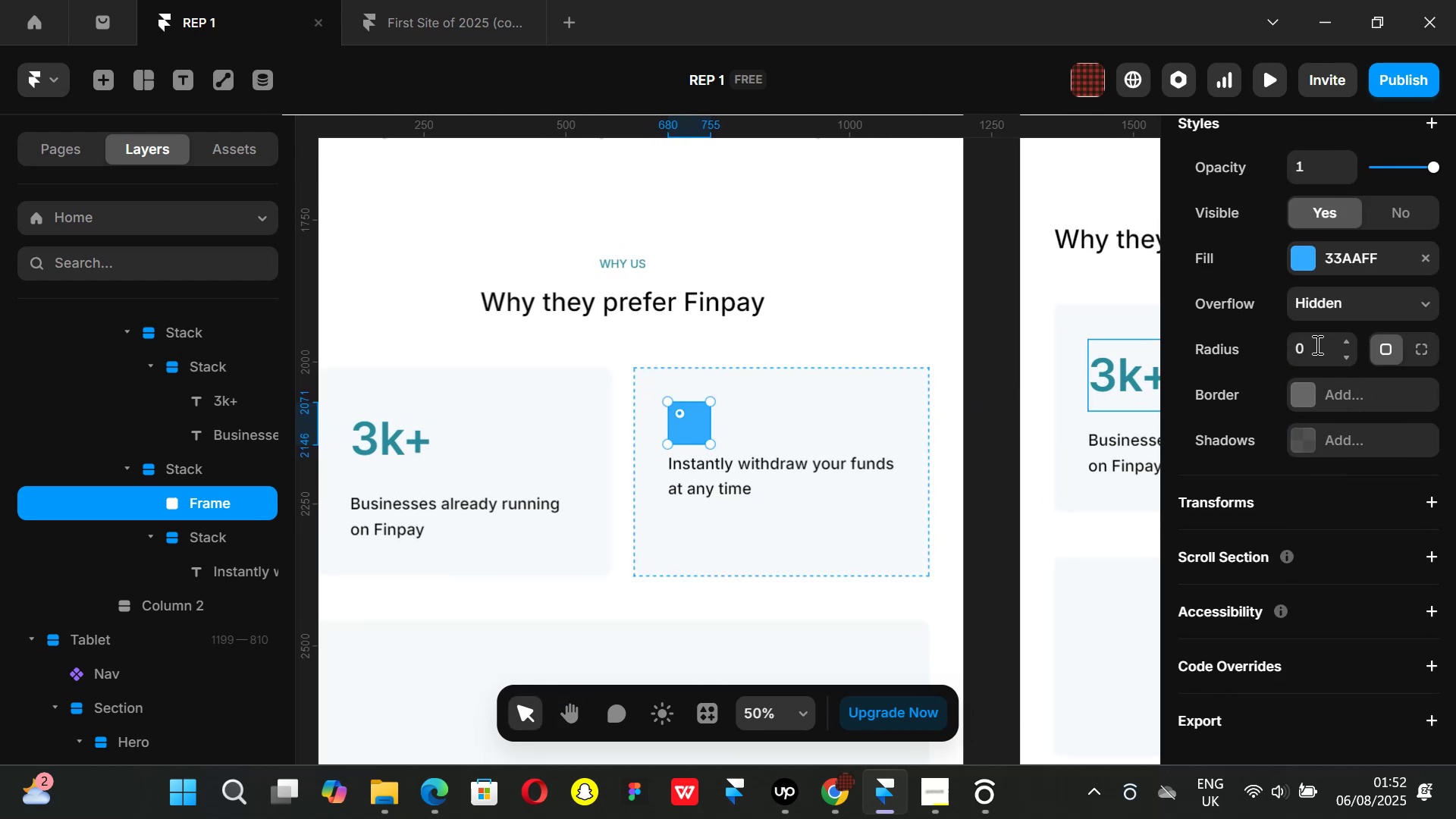 
left_click([1316, 344])
 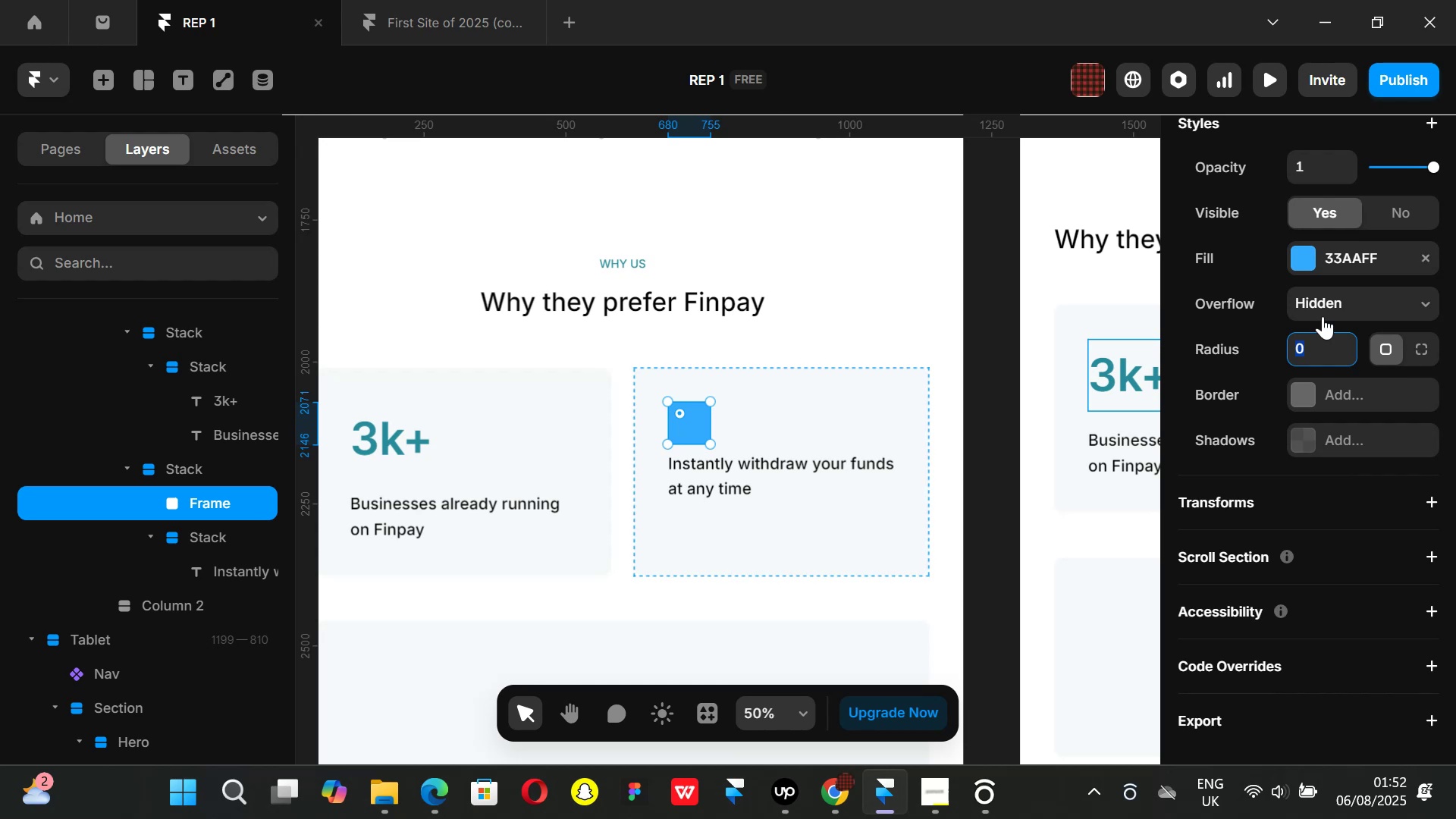 
wait(10.58)
 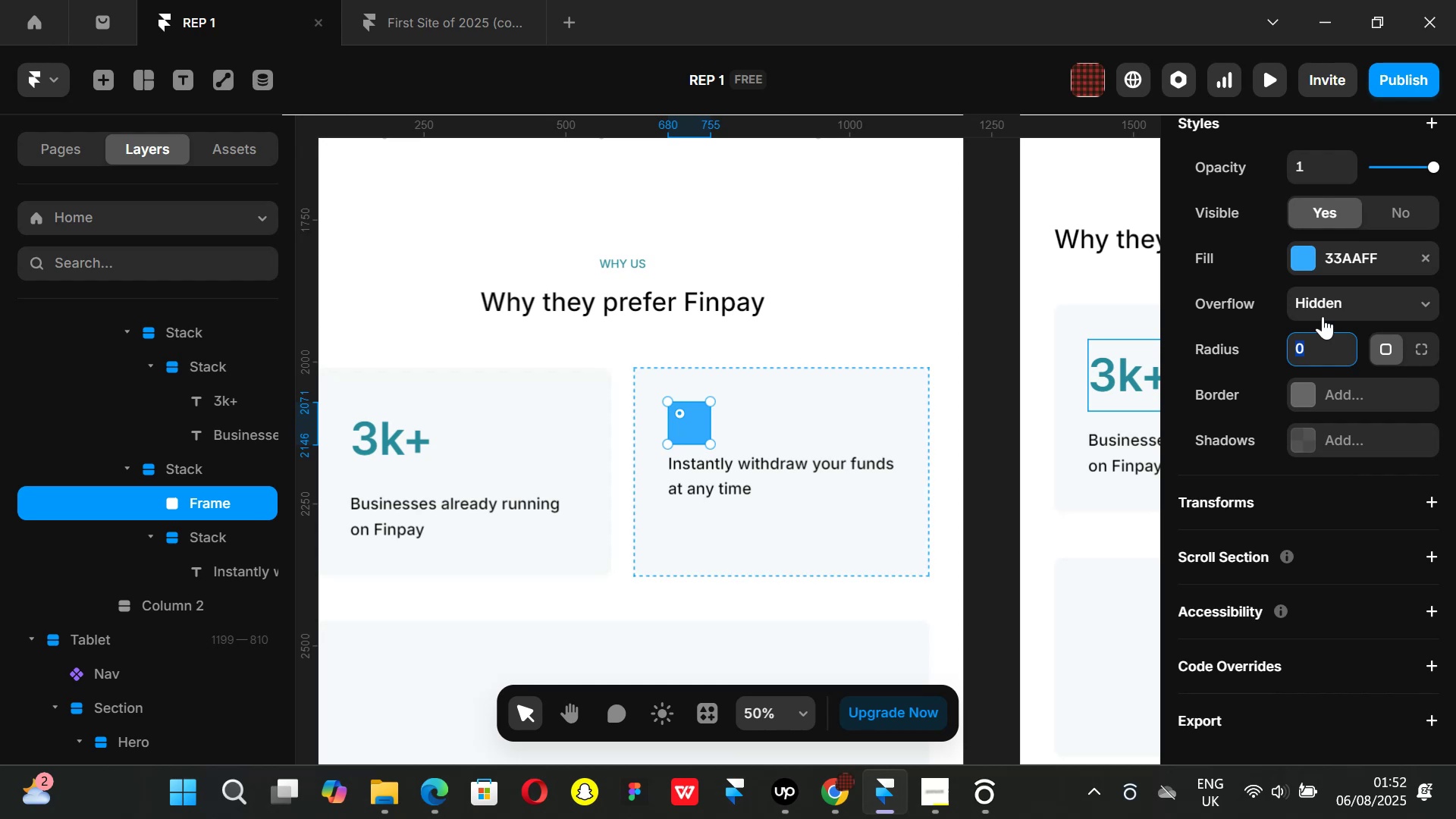 
type(16)
key(Backspace)
key(Backspace)
key(Backspace)
type(8)
 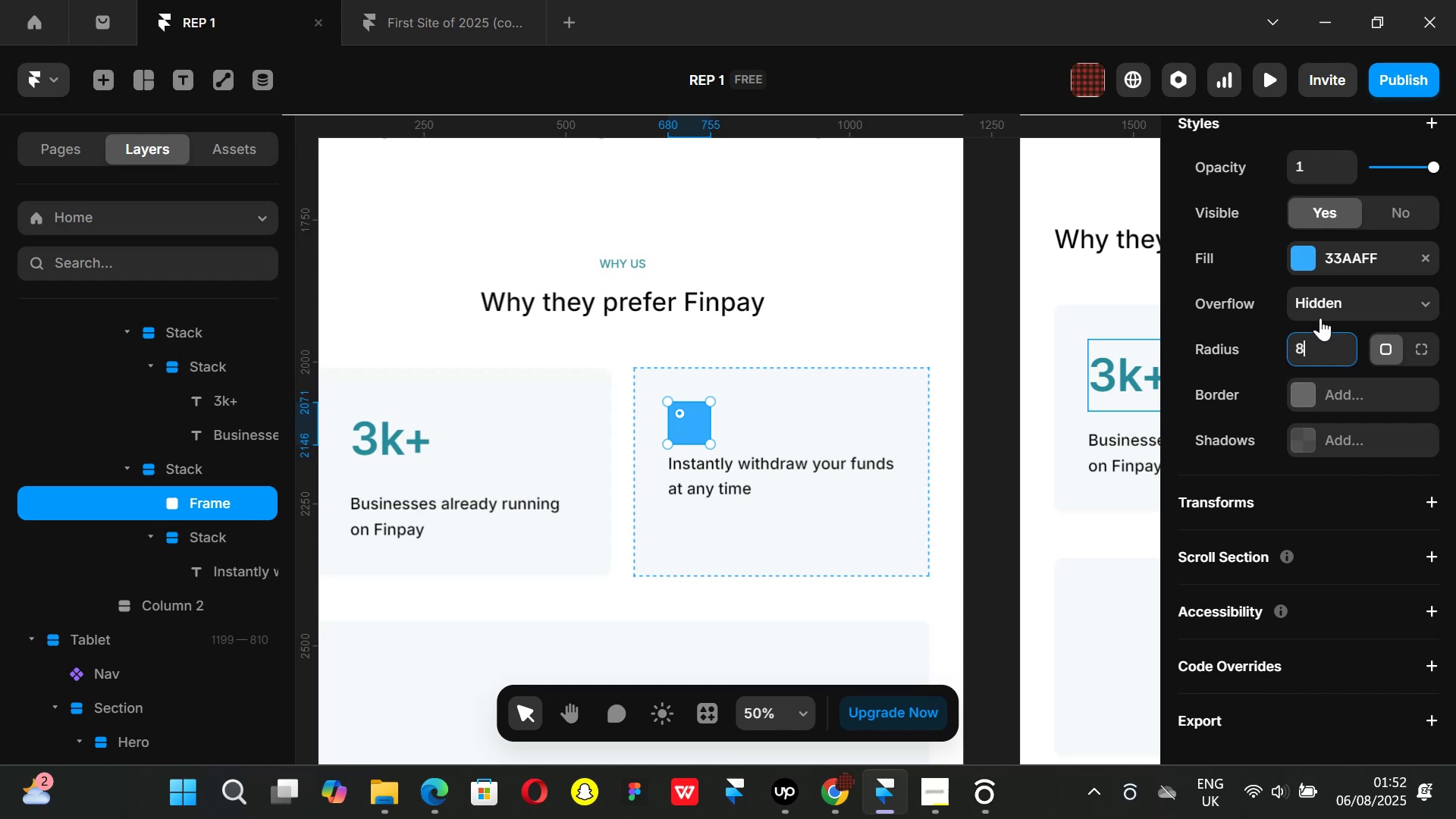 
key(Enter)
 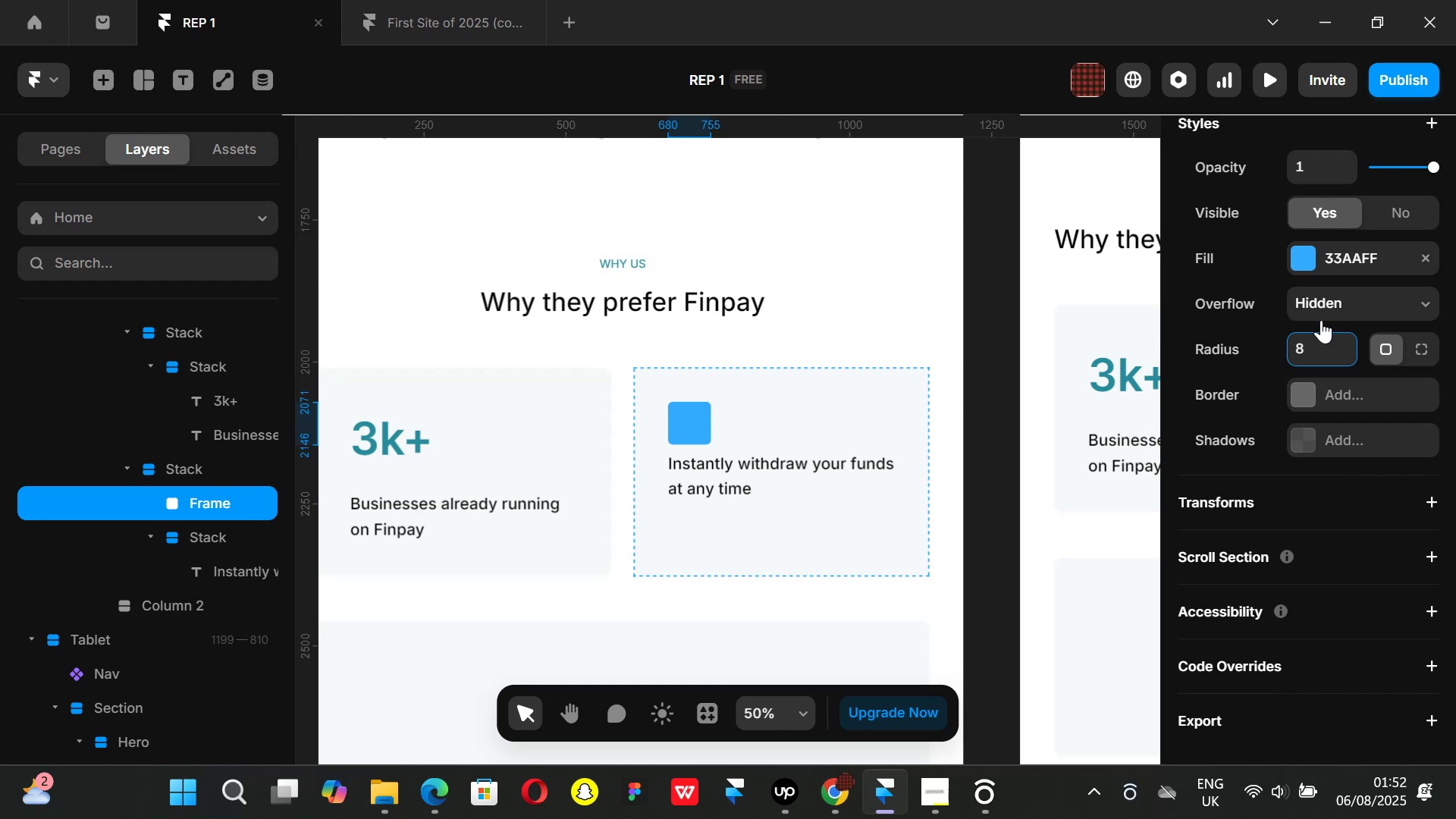 
key(Backspace)
key(Backspace)
key(Backspace)
type(12)
 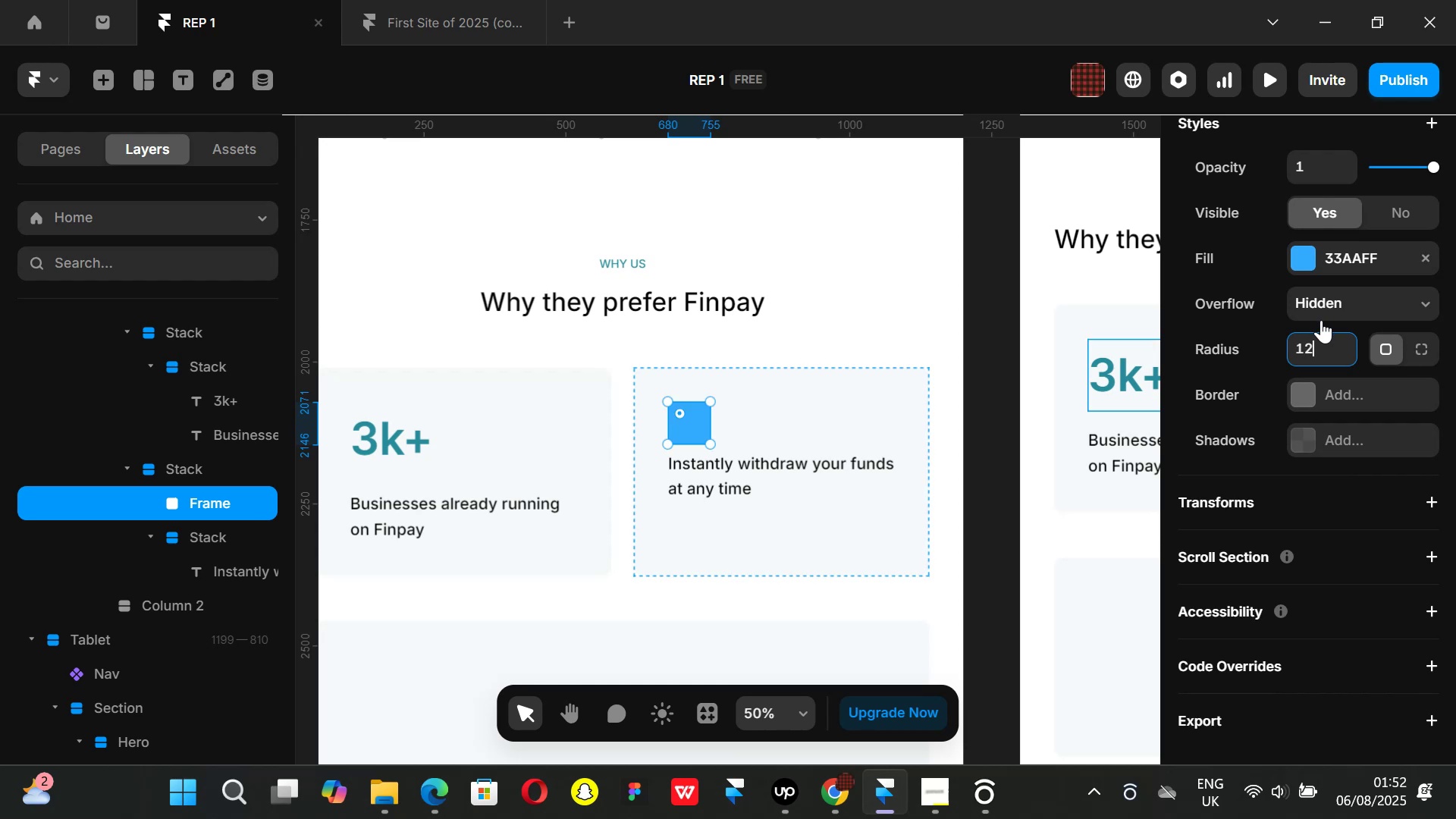 
key(Enter)
 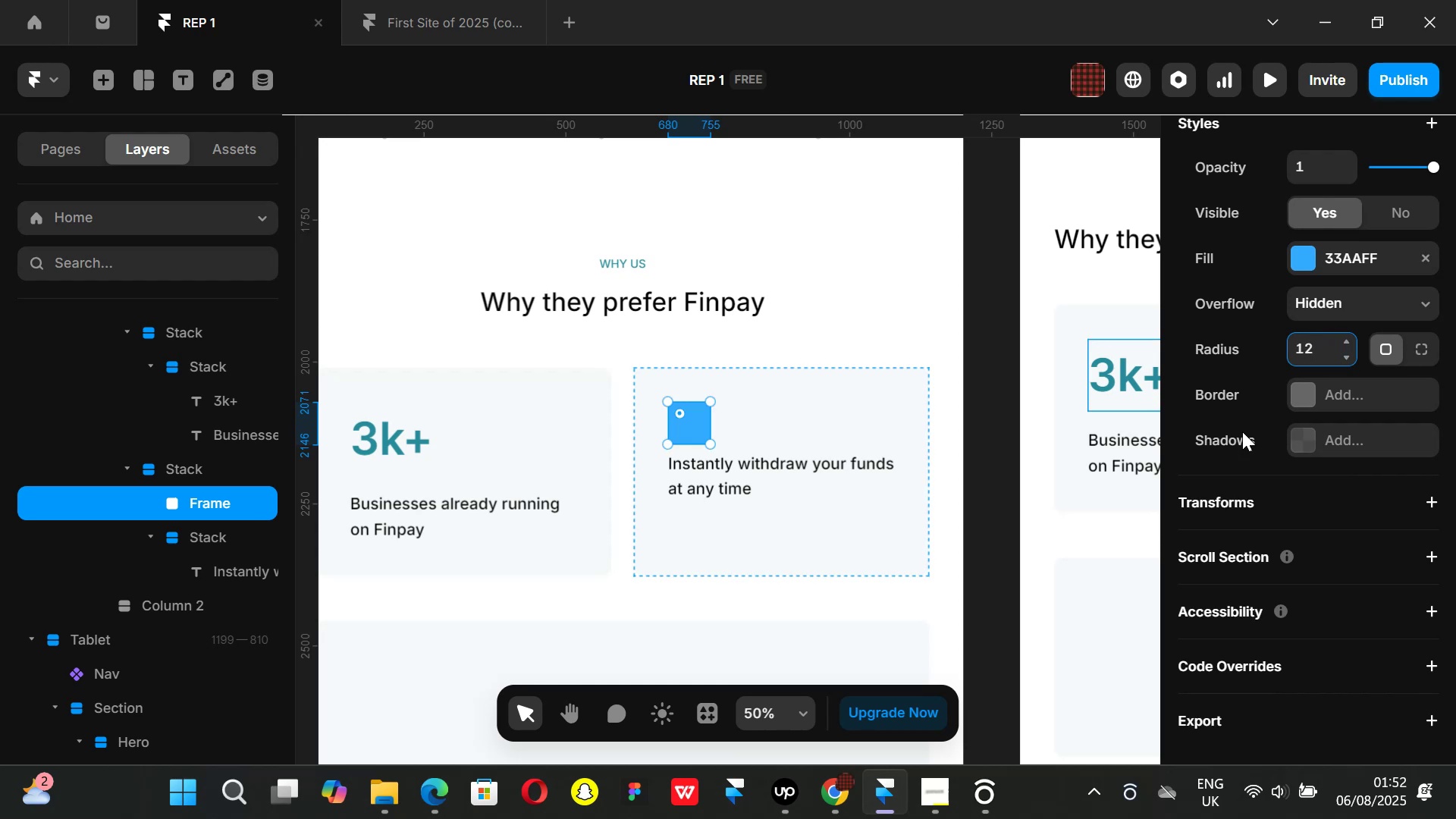 
left_click([835, 797])
 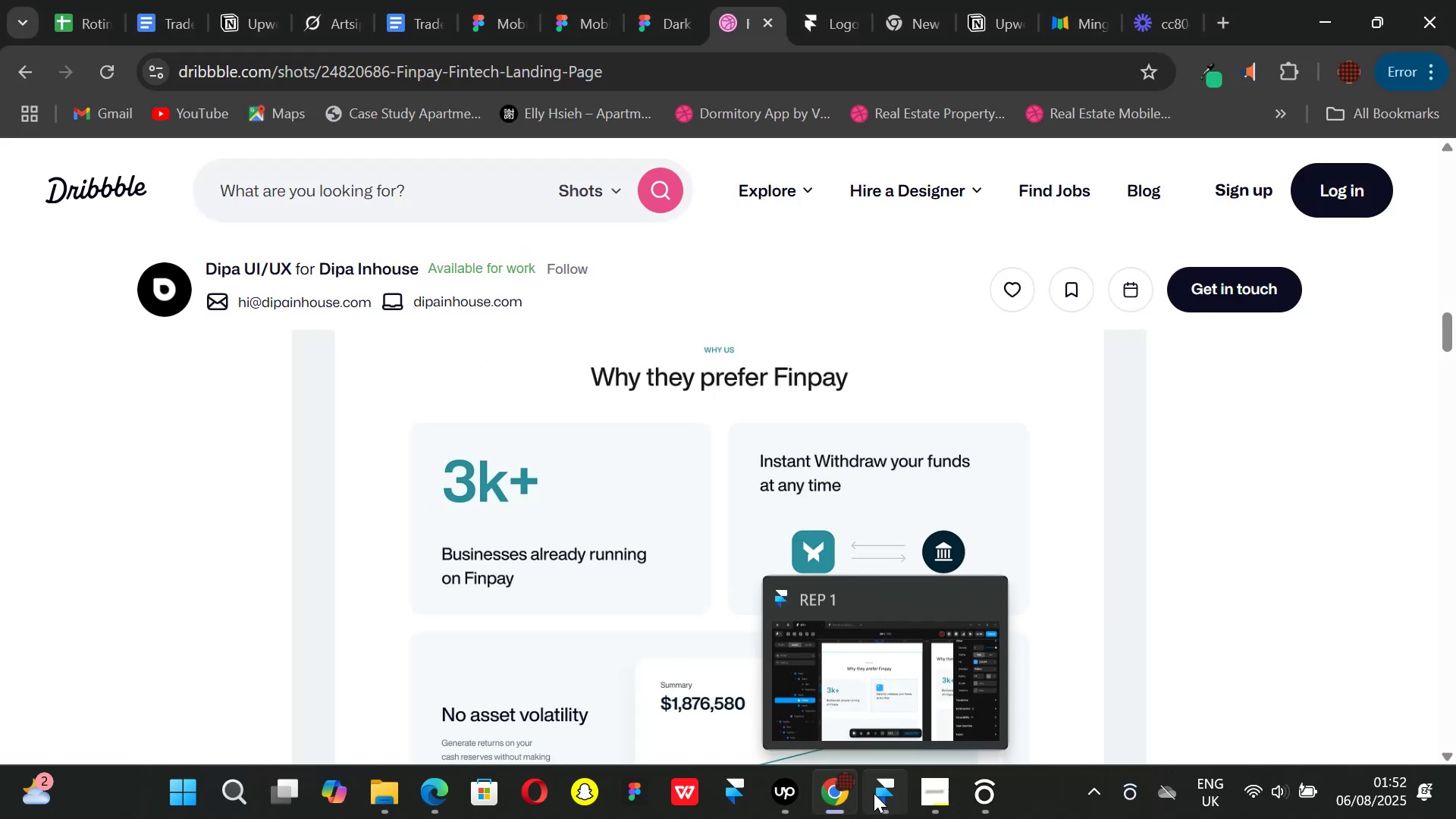 
left_click([874, 793])
 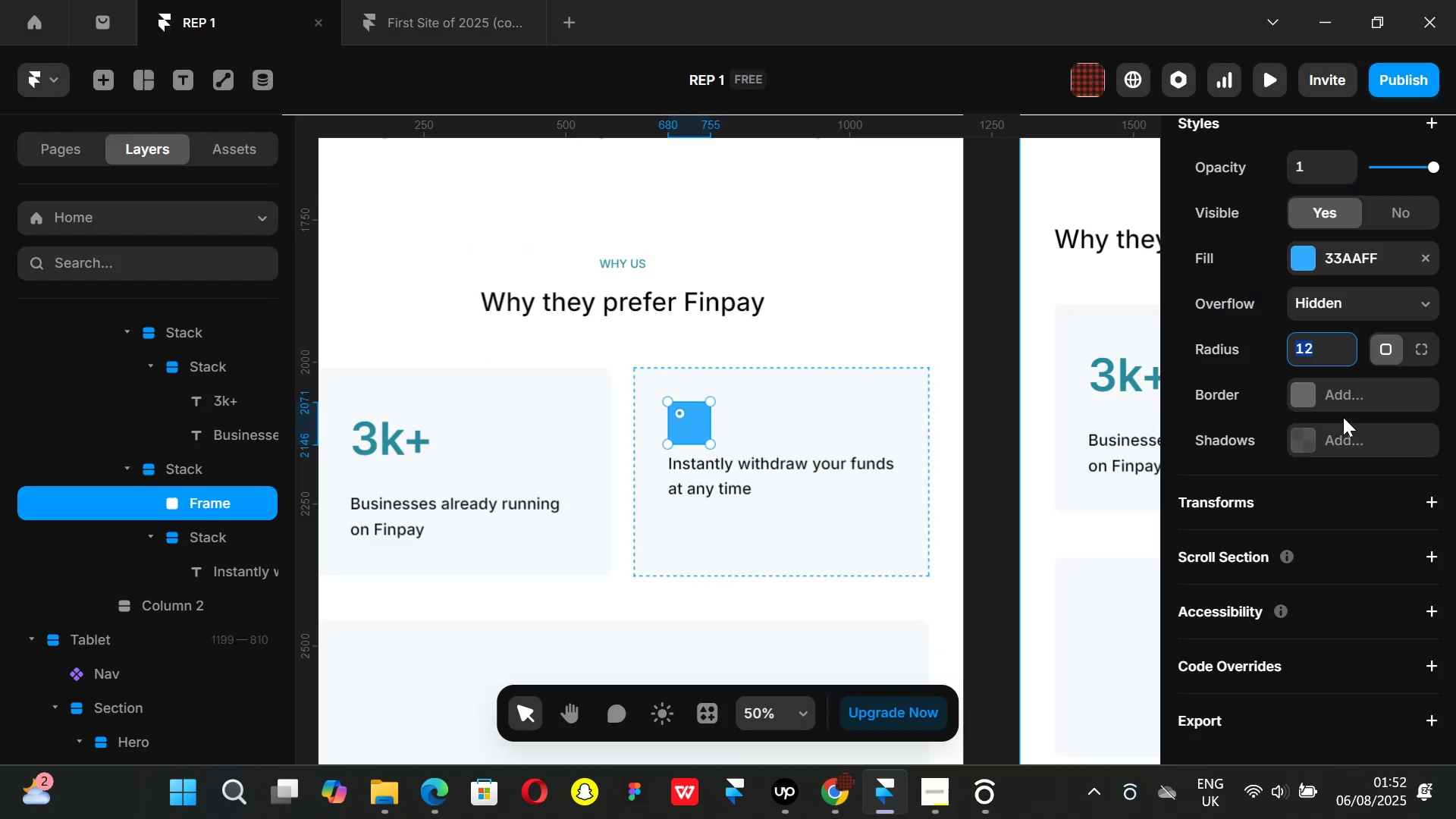 
key(Backspace)
type(16)
 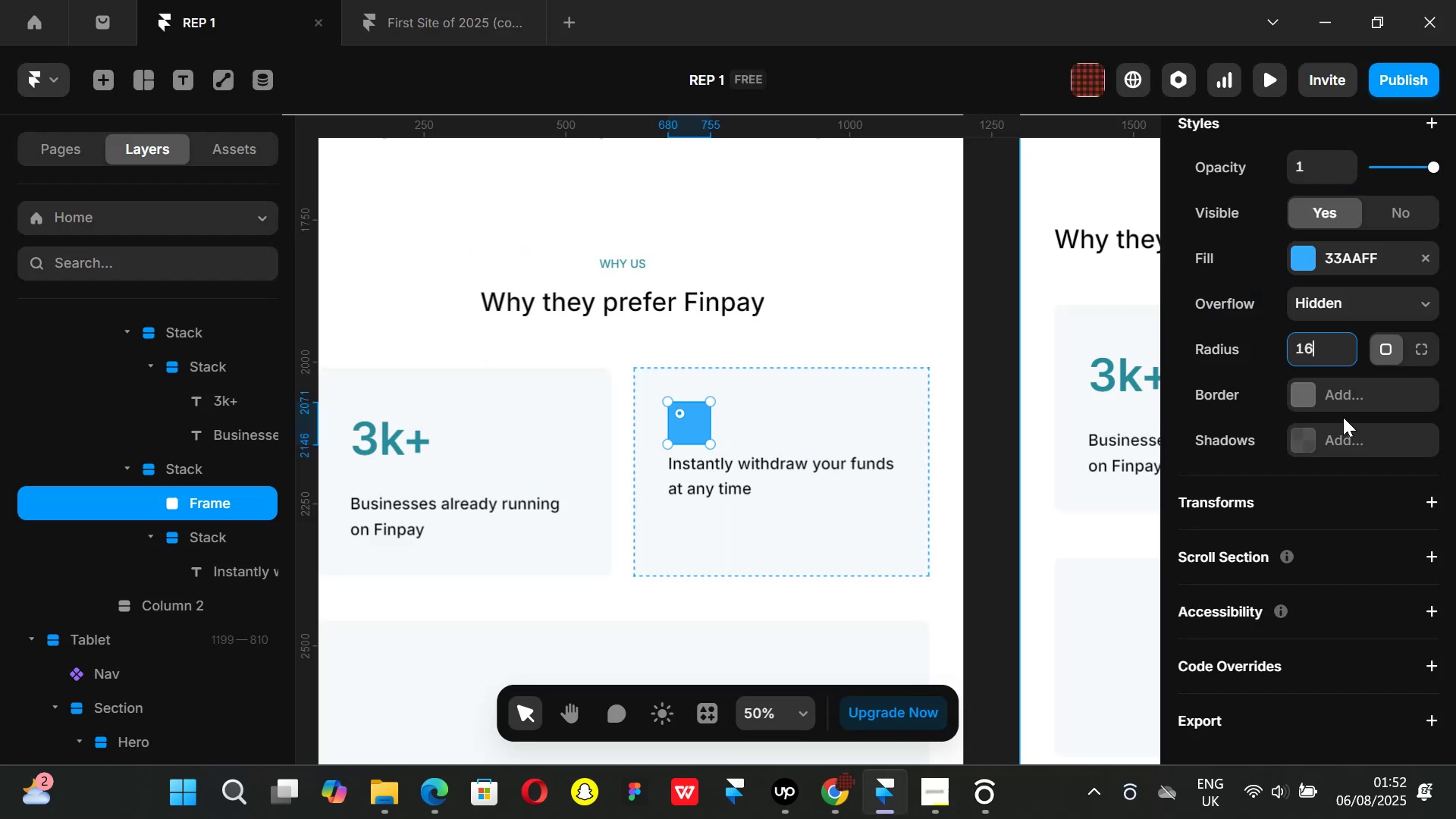 
key(Enter)
 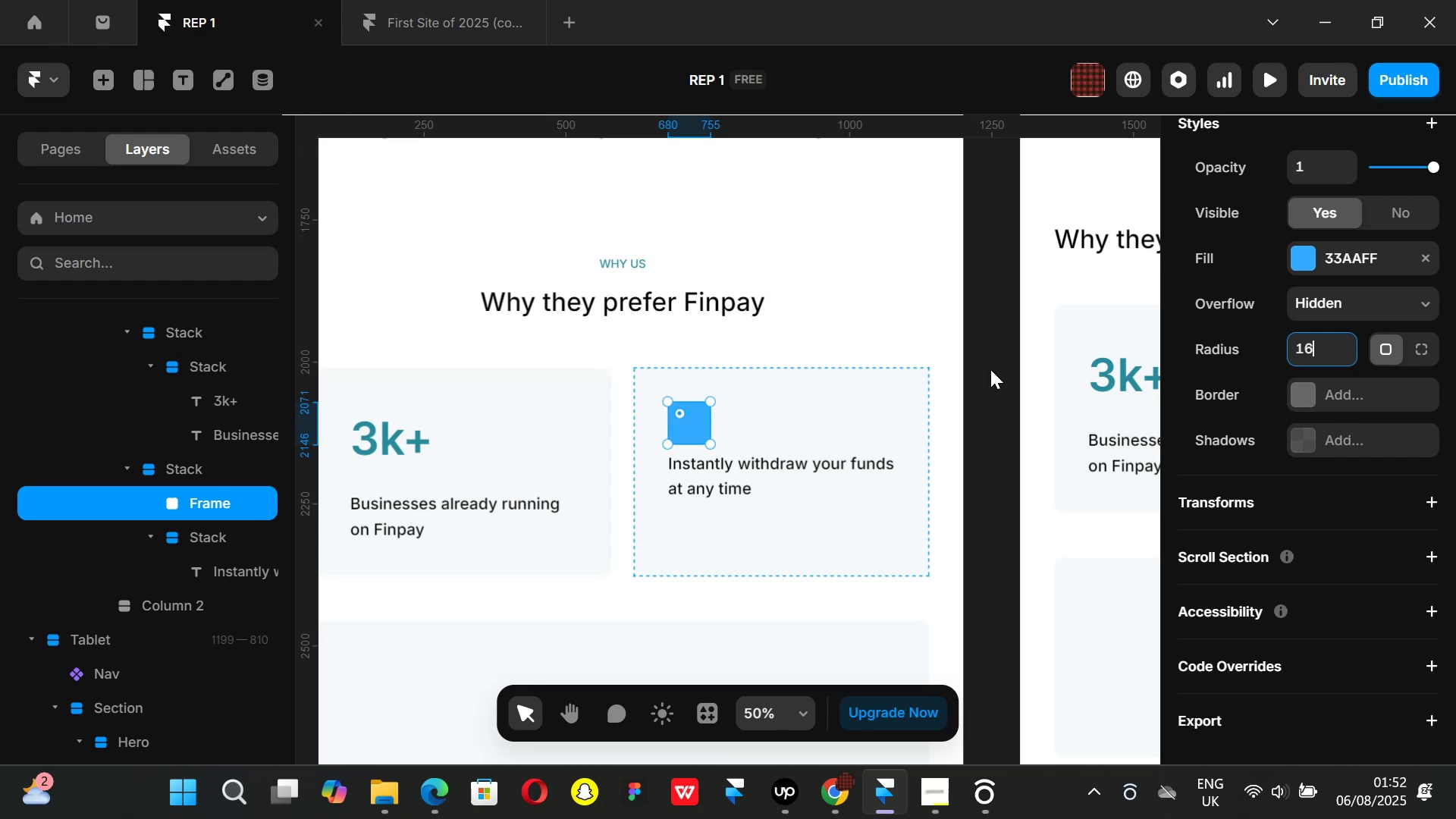 
left_click([990, 369])
 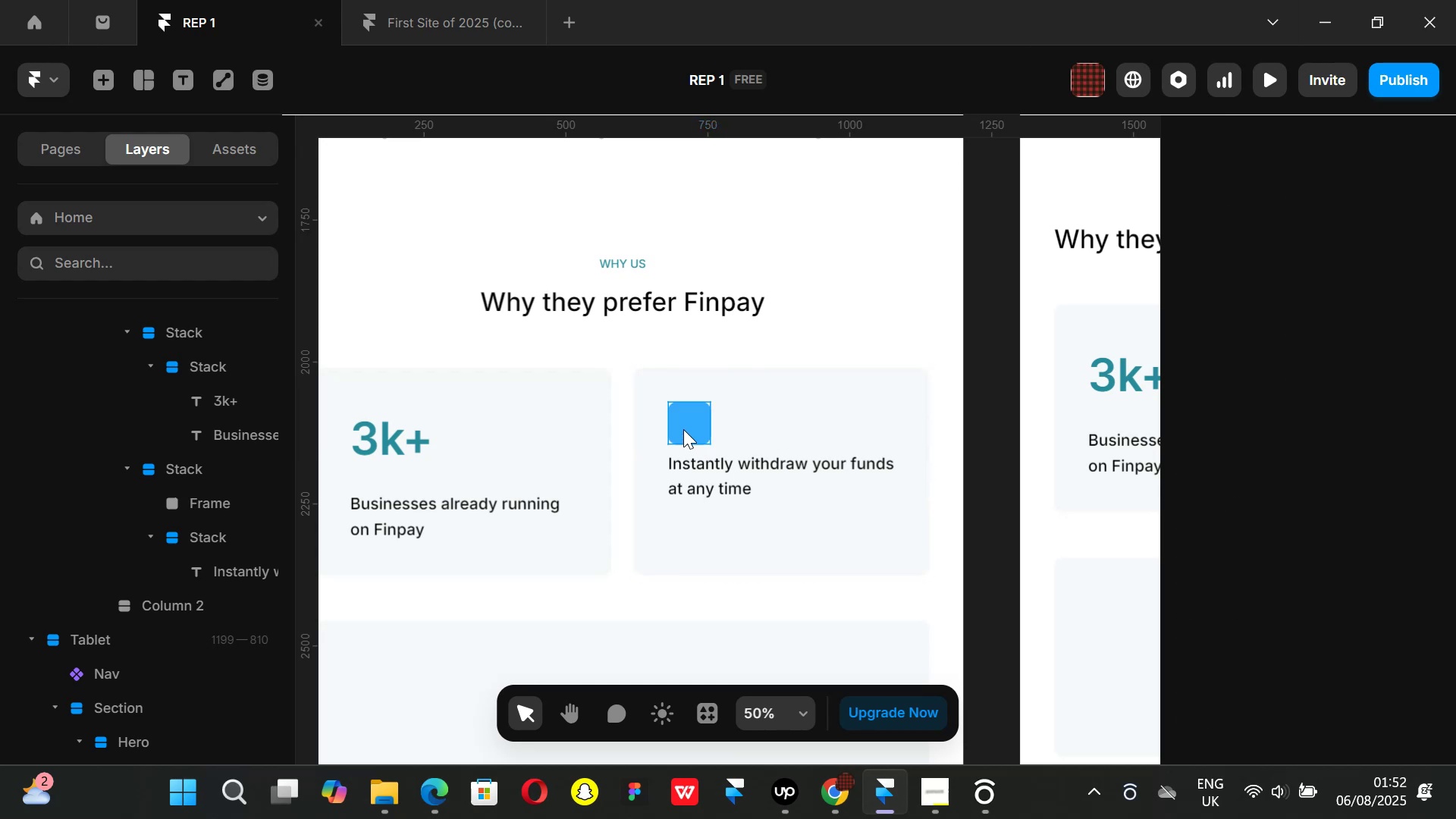 
left_click([683, 429])
 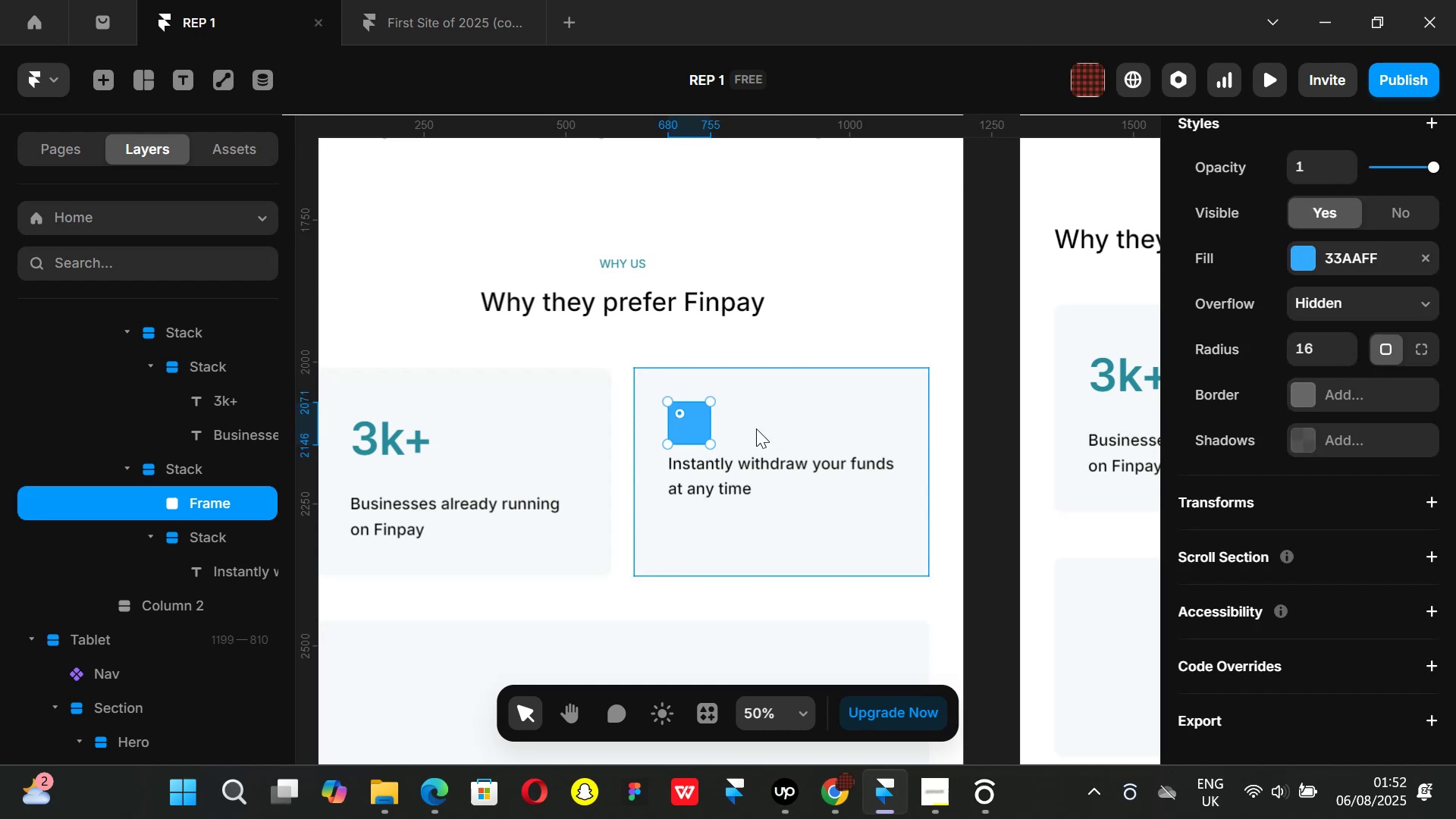 
hold_key(key=ControlLeft, duration=0.39)
scroll: coordinate [747, 435], scroll_direction: up, amount: 1.0
 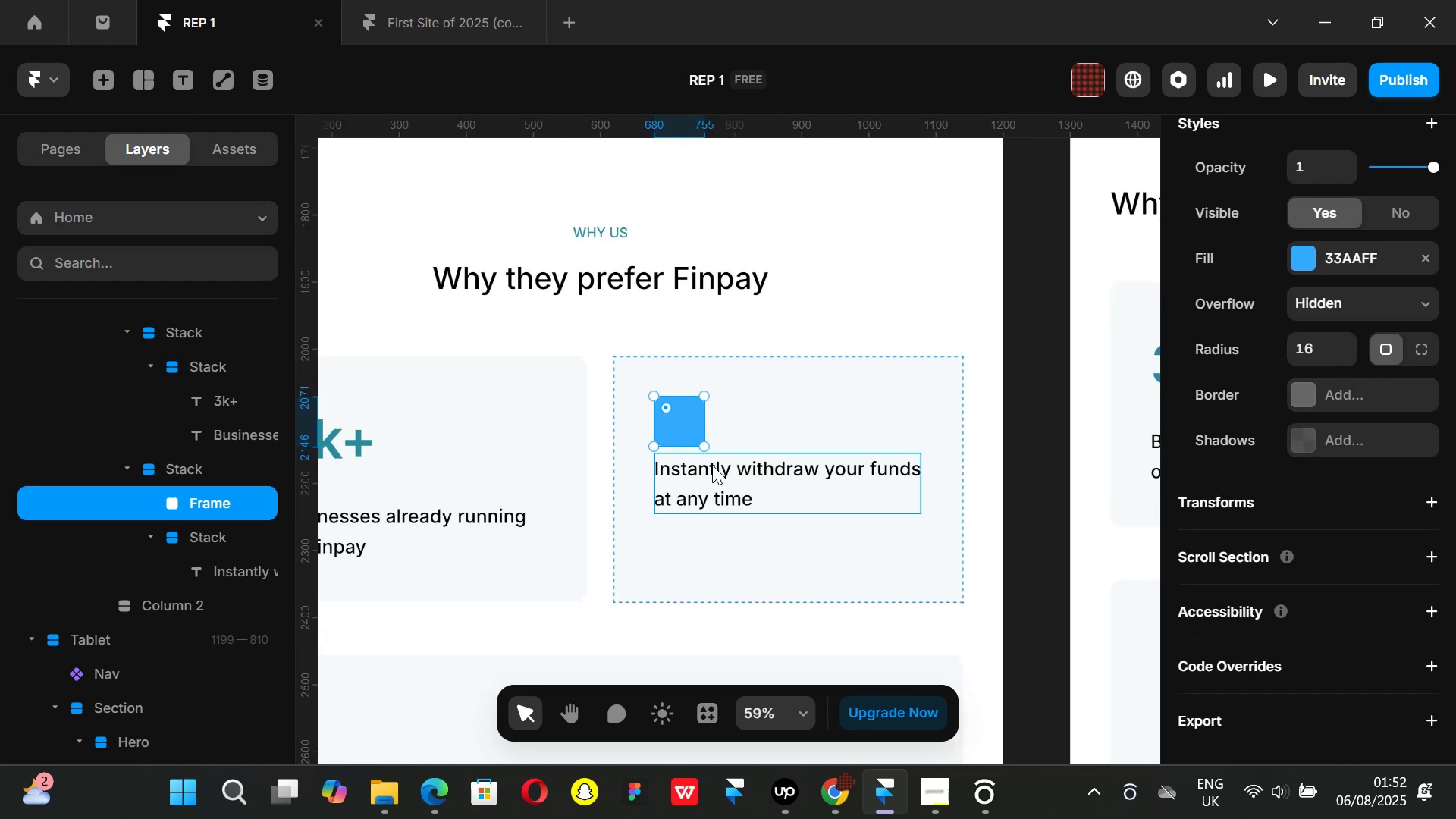 
key(Control+ControlLeft)
 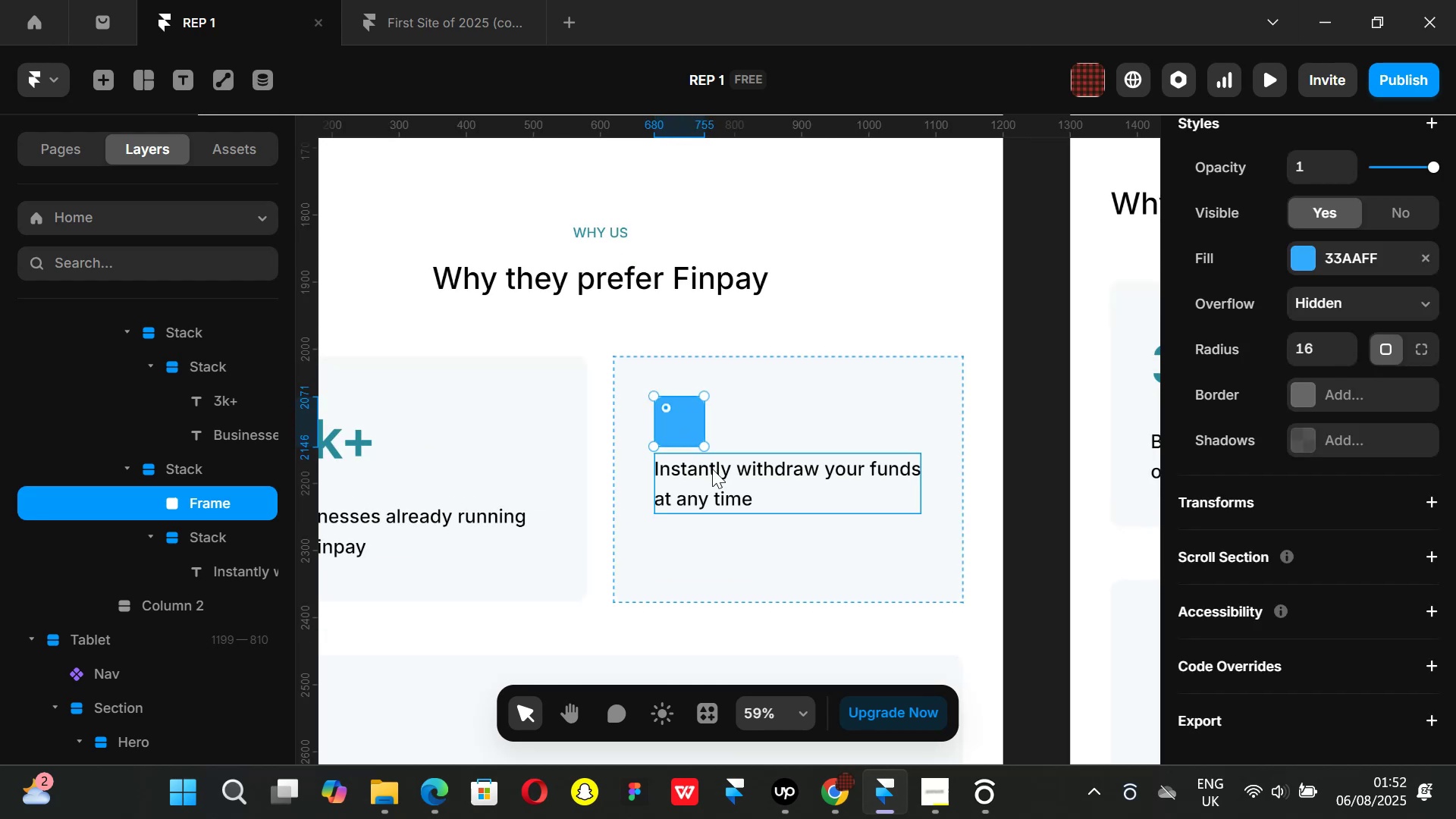 
scroll: coordinate [712, 469], scroll_direction: up, amount: 1.0
 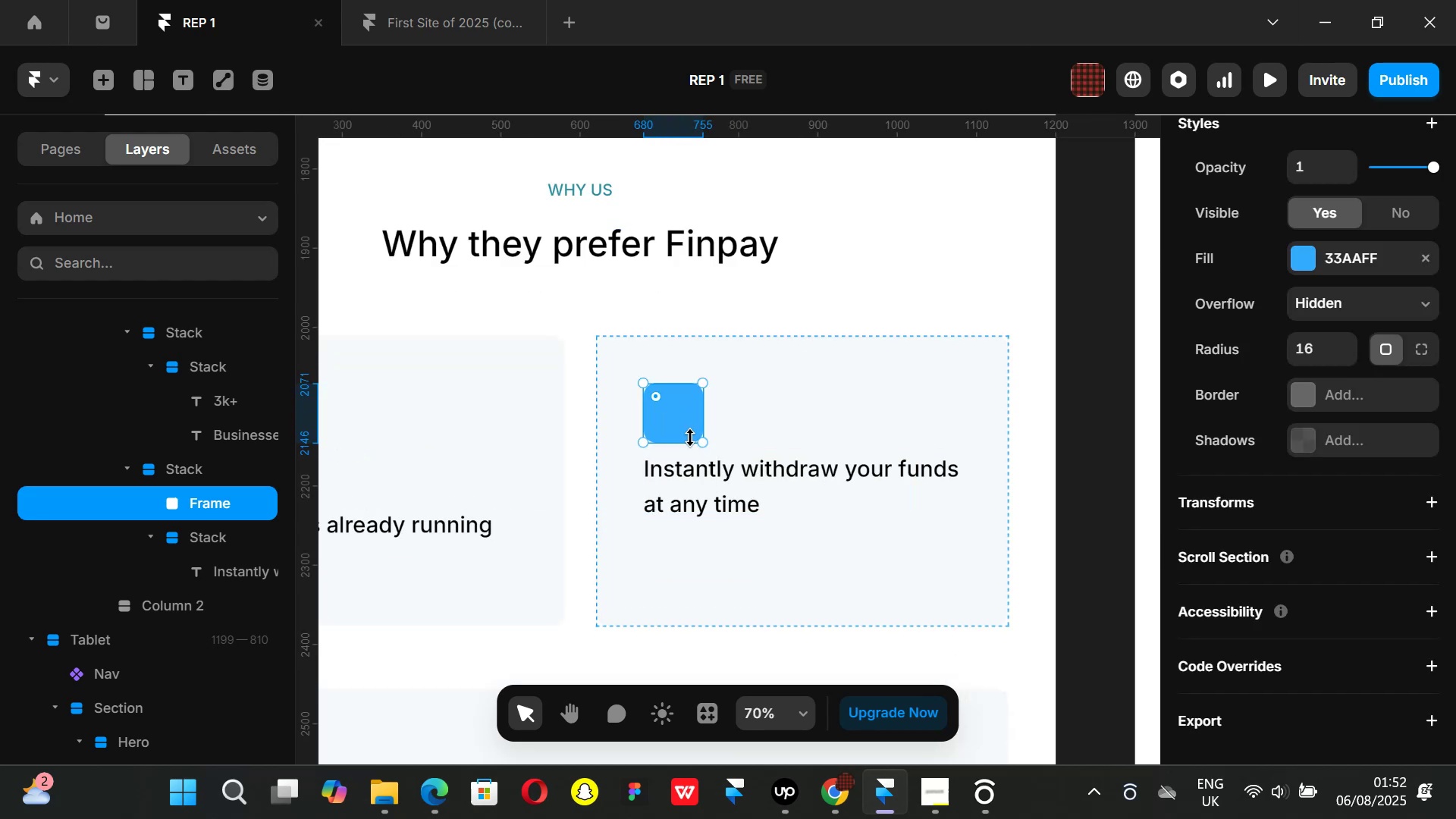 
hold_key(key=ControlLeft, duration=0.49)
scroll: coordinate [695, 422], scroll_direction: up, amount: 1.0
 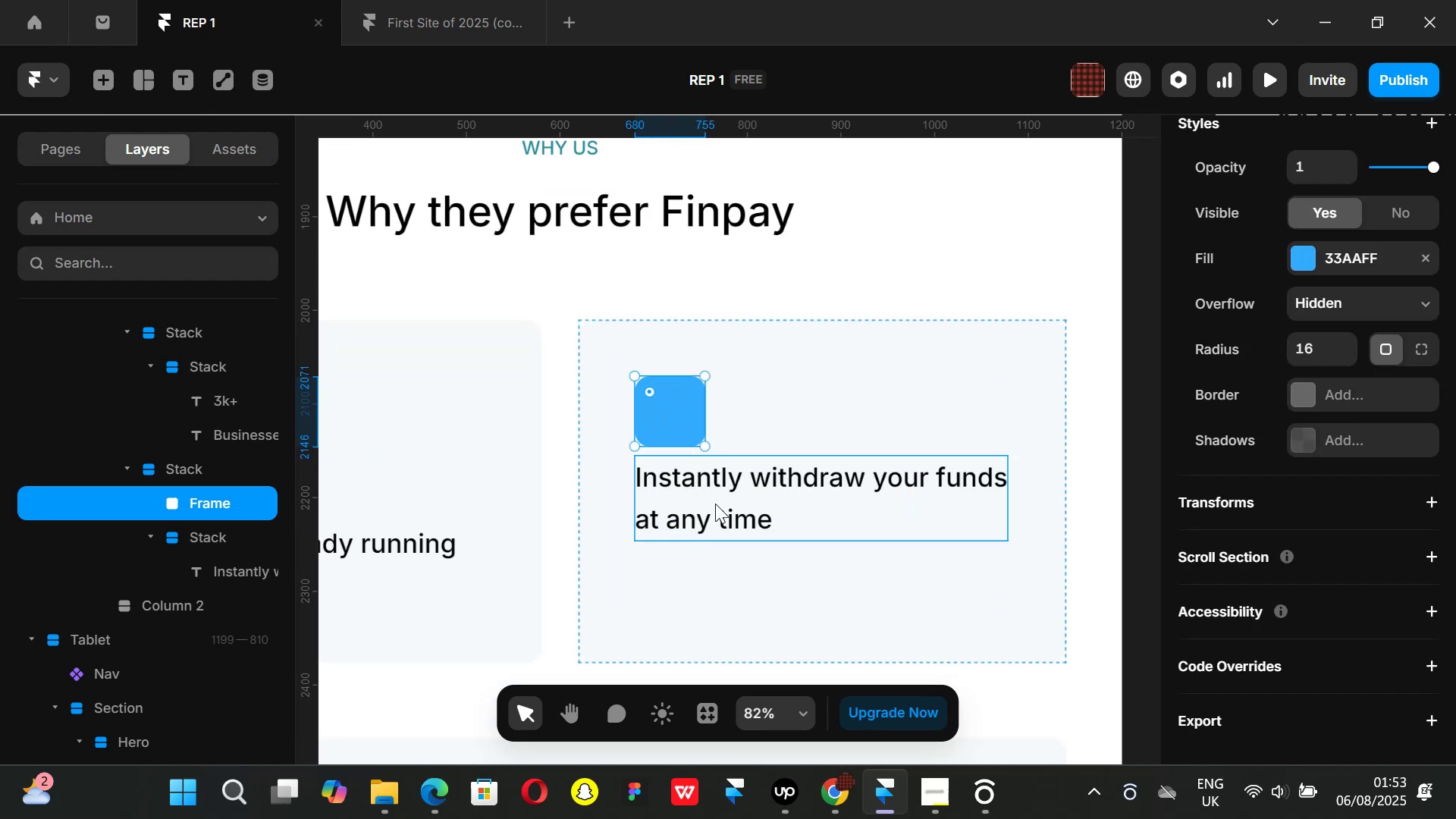 
left_click([715, 507])
 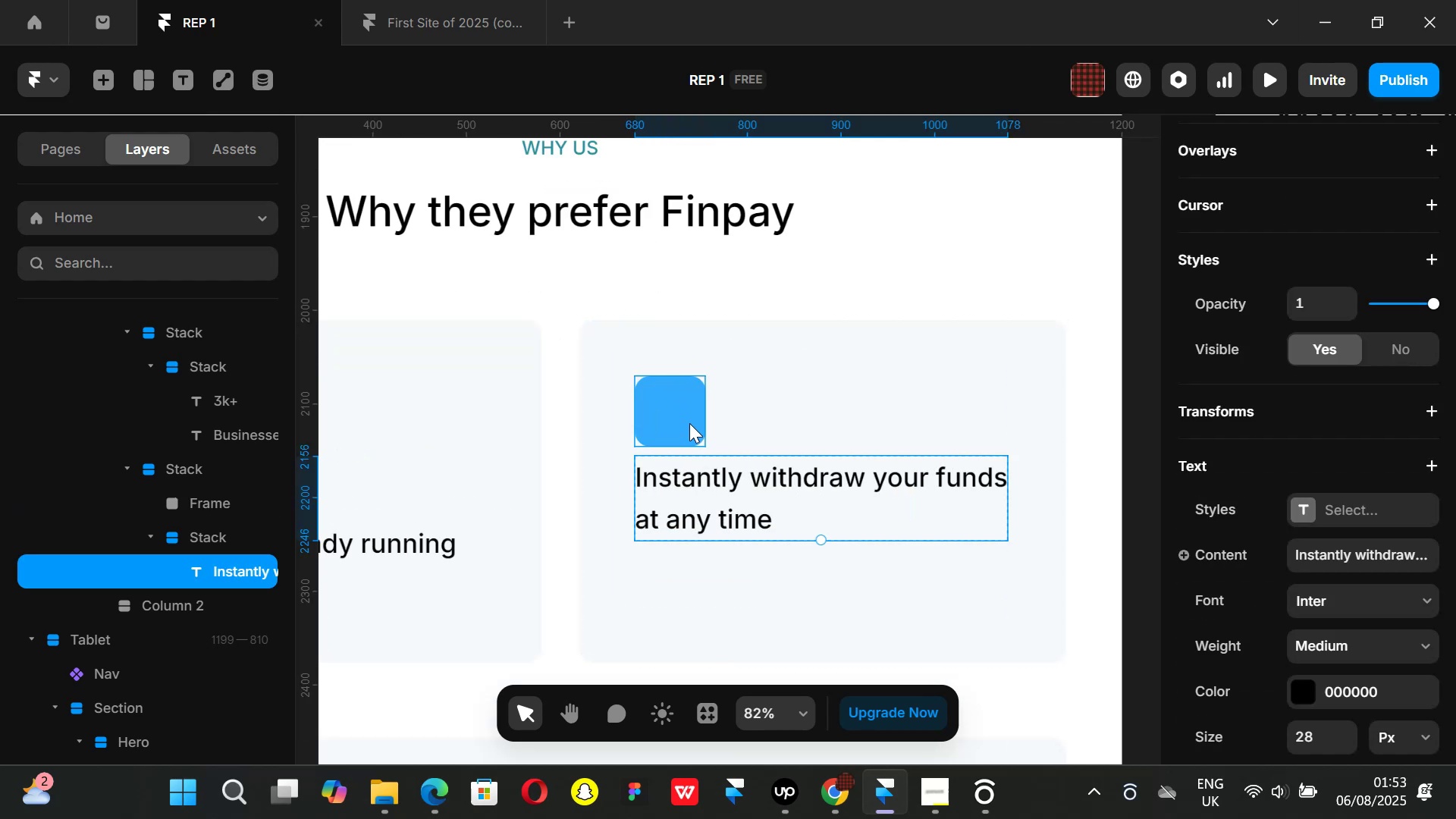 
left_click([689, 423])
 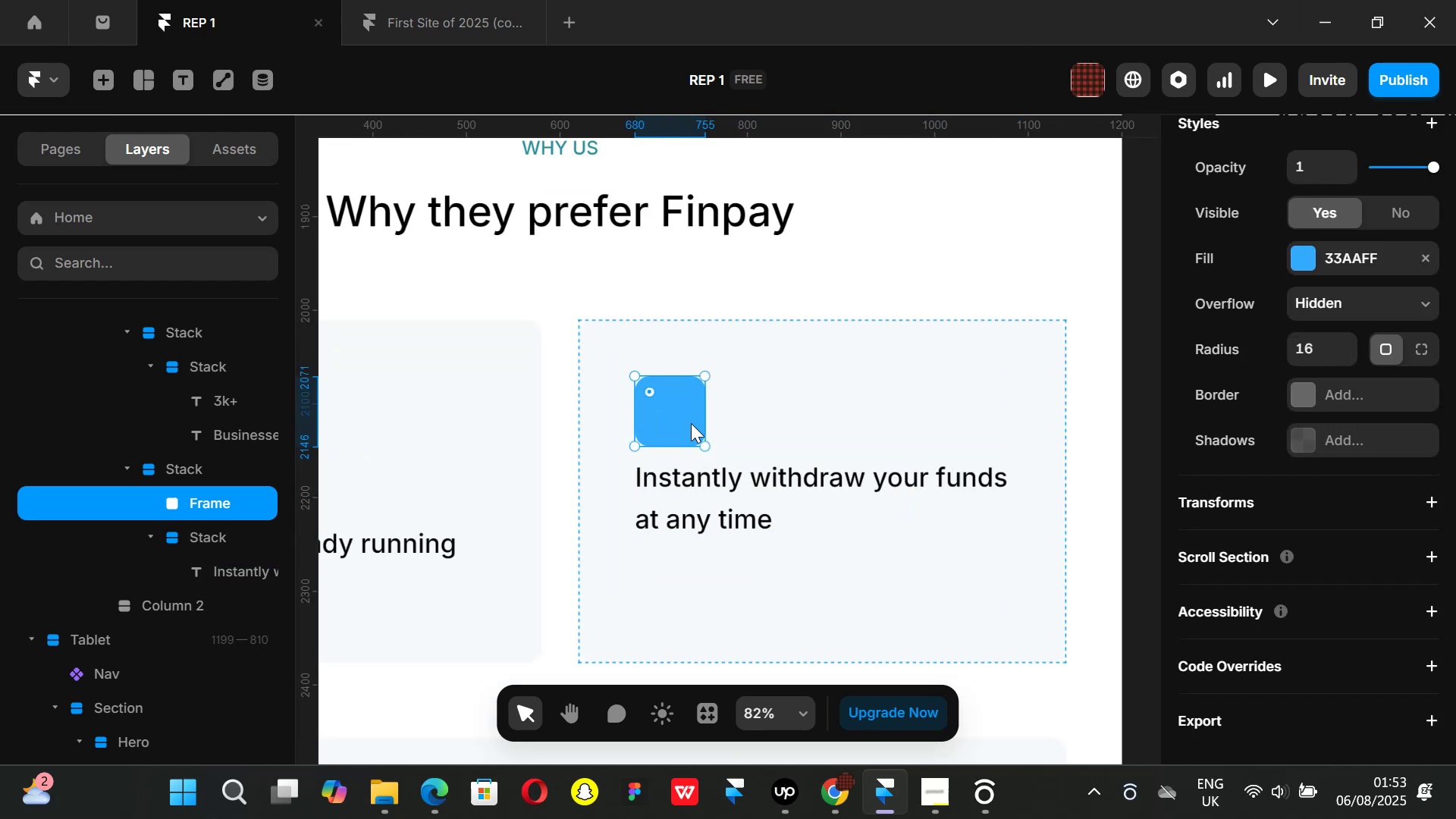 
hold_key(key=ControlLeft, duration=1.22)
scroll: coordinate [783, 432], scroll_direction: down, amount: 4.0
 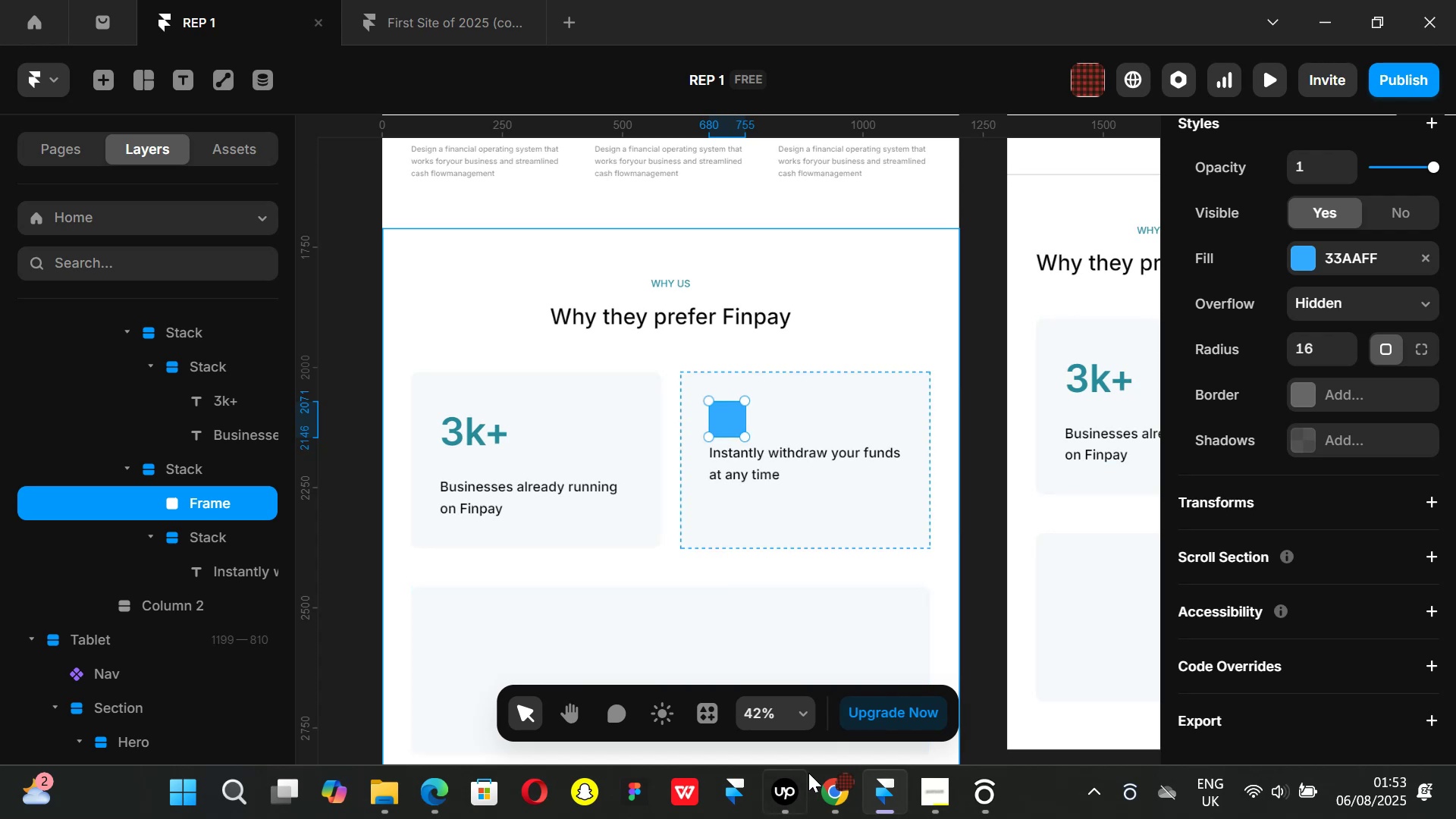 
left_click([820, 798])
 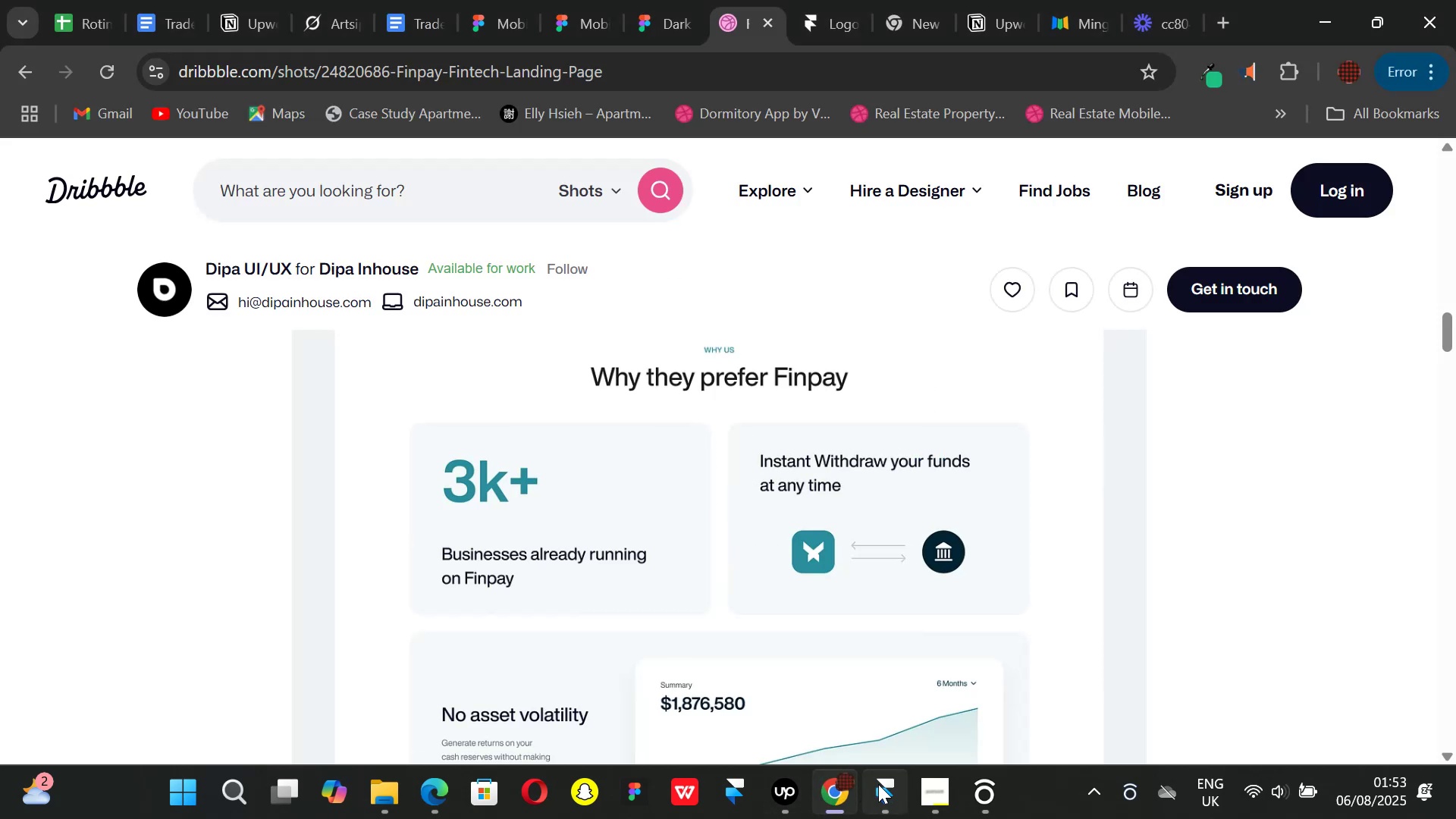 
left_click([878, 784])
 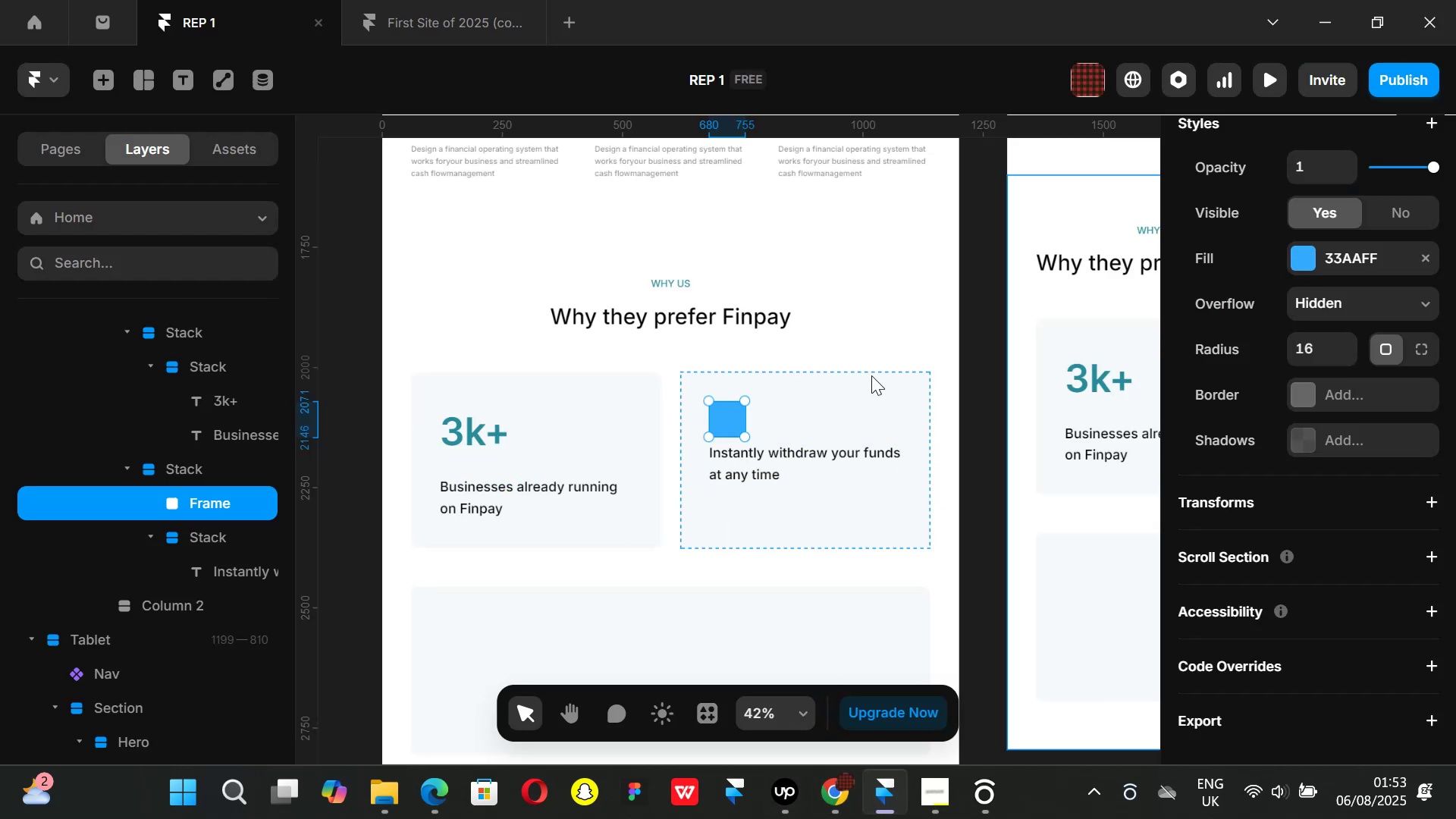 
hold_key(key=ControlLeft, duration=1.27)
scroll: coordinate [533, 433], scroll_direction: up, amount: 6.0
 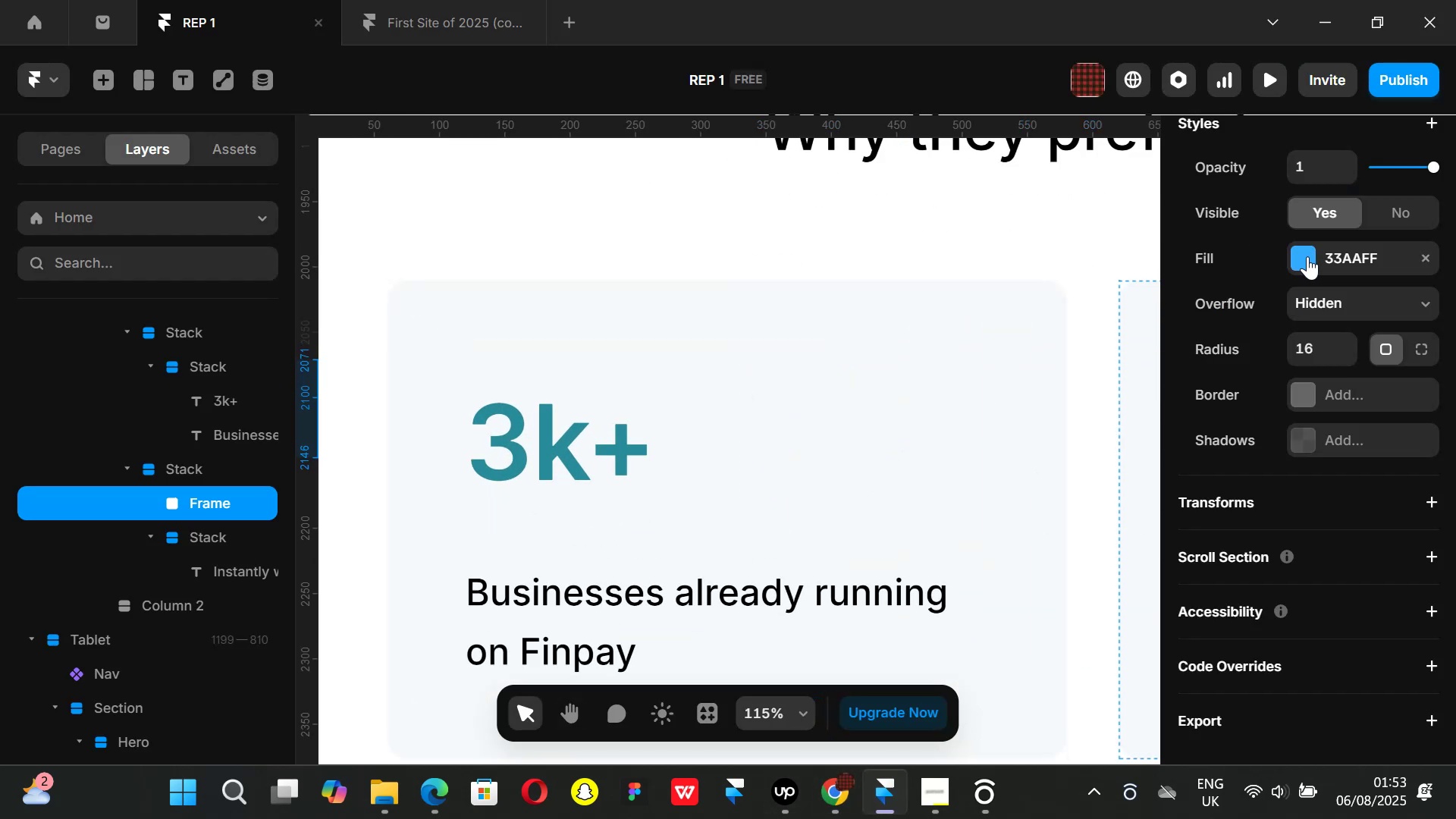 
left_click([1308, 253])
 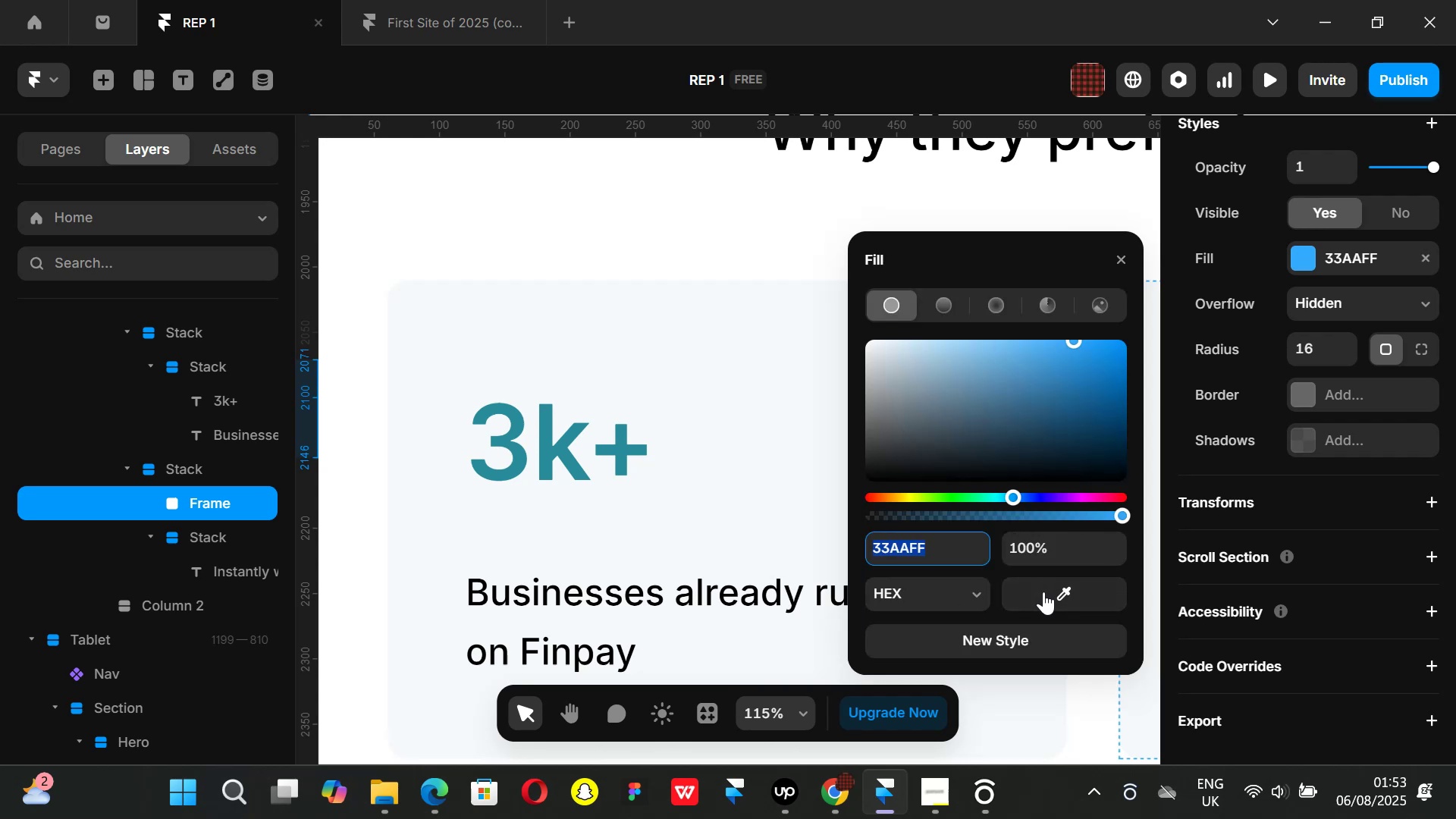 
left_click_drag(start_coordinate=[1056, 590], to_coordinate=[547, 433])
 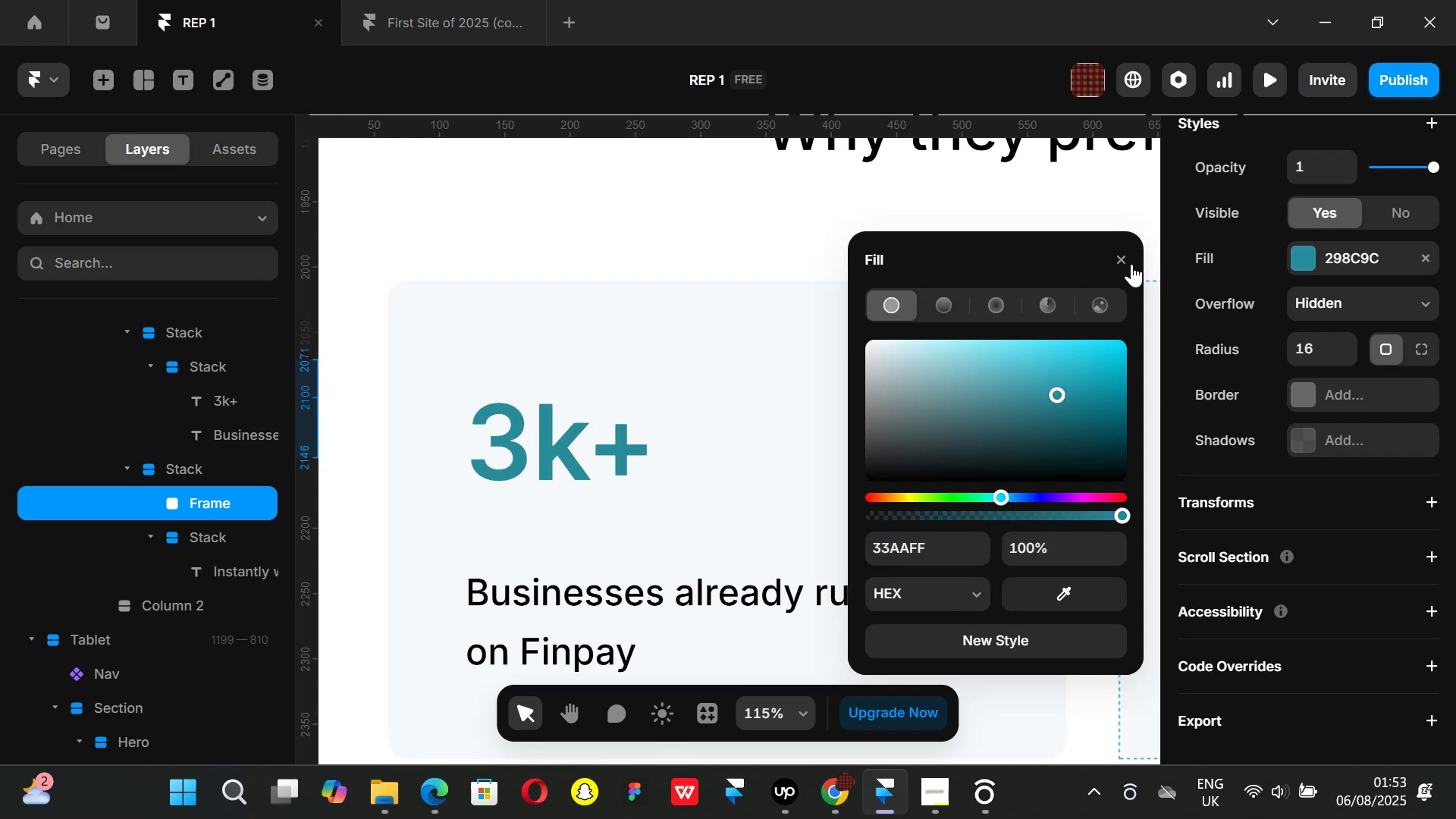 
left_click([1128, 256])
 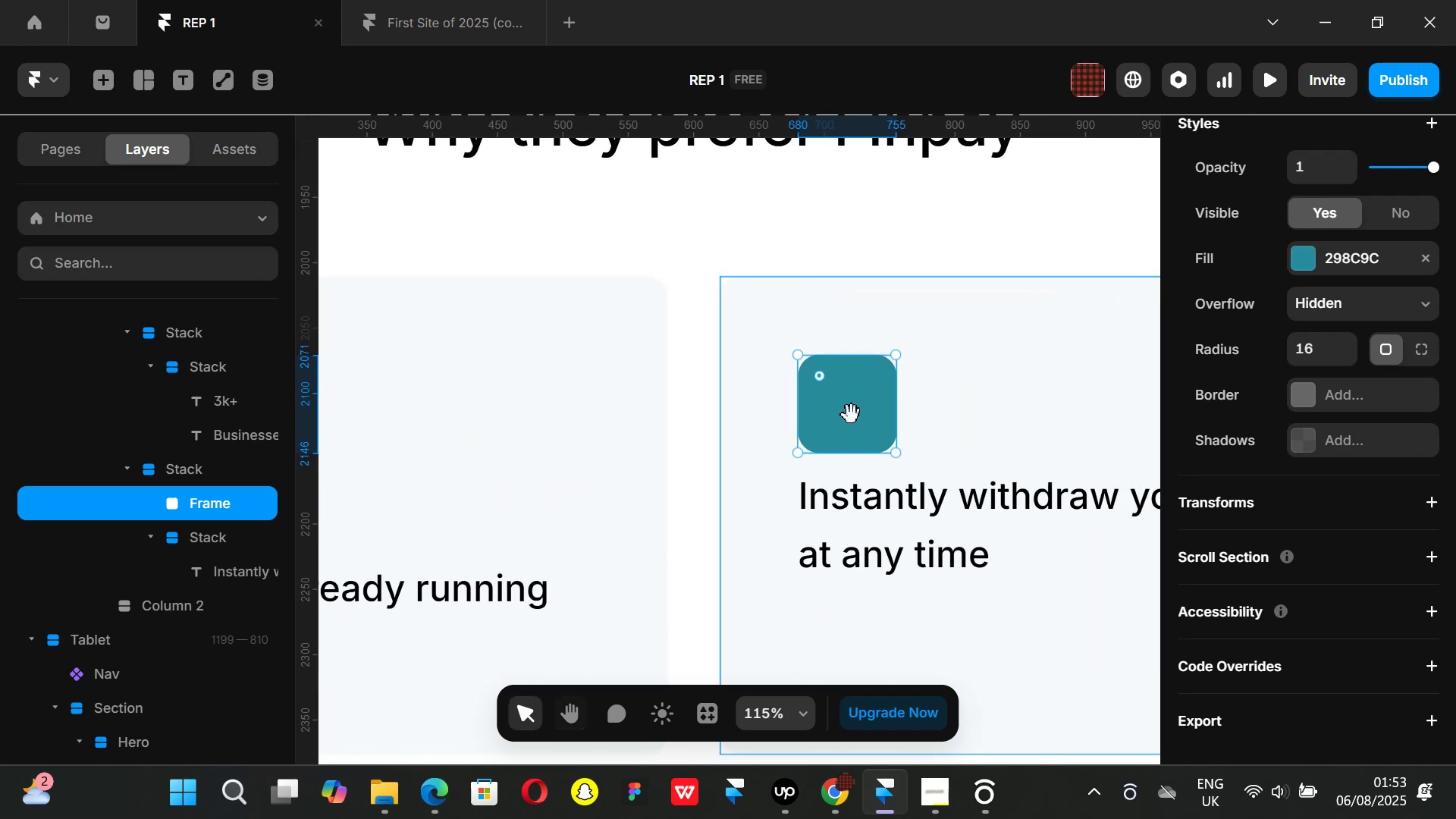 
hold_key(key=ControlLeft, duration=1.17)
scroll: coordinate [805, 392], scroll_direction: down, amount: 4.0
 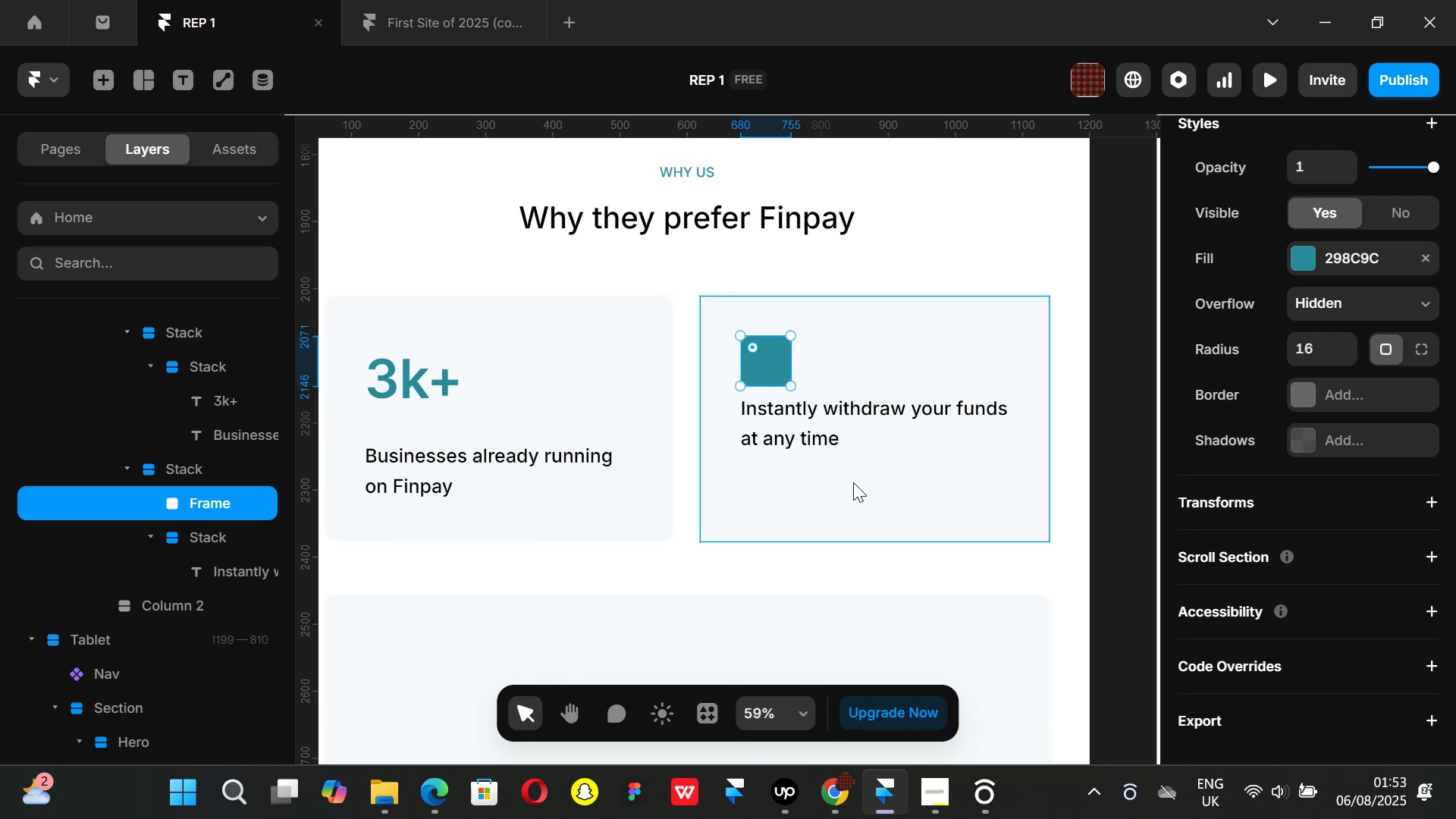 
wait(8.34)
 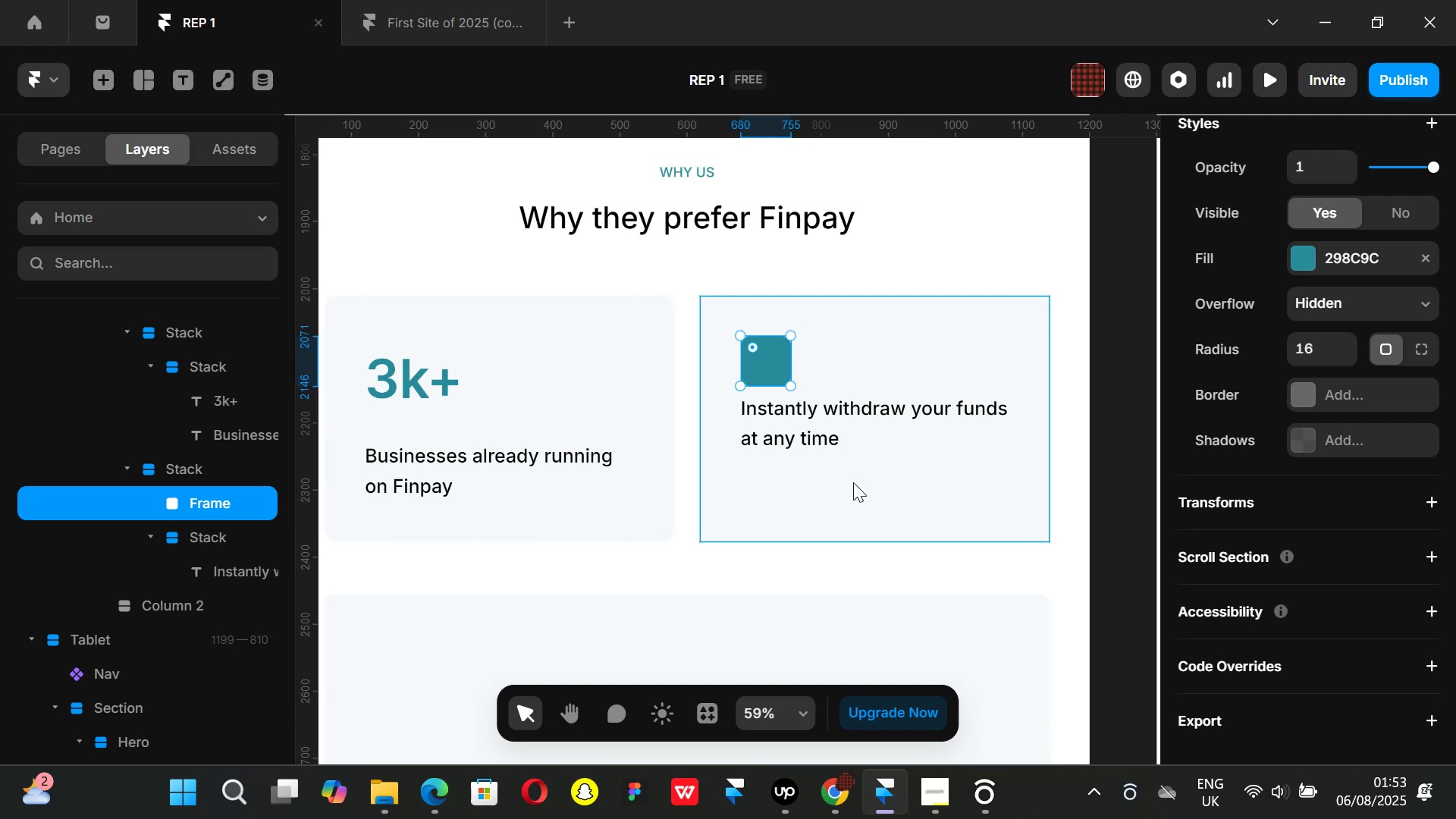 
left_click([853, 482])
 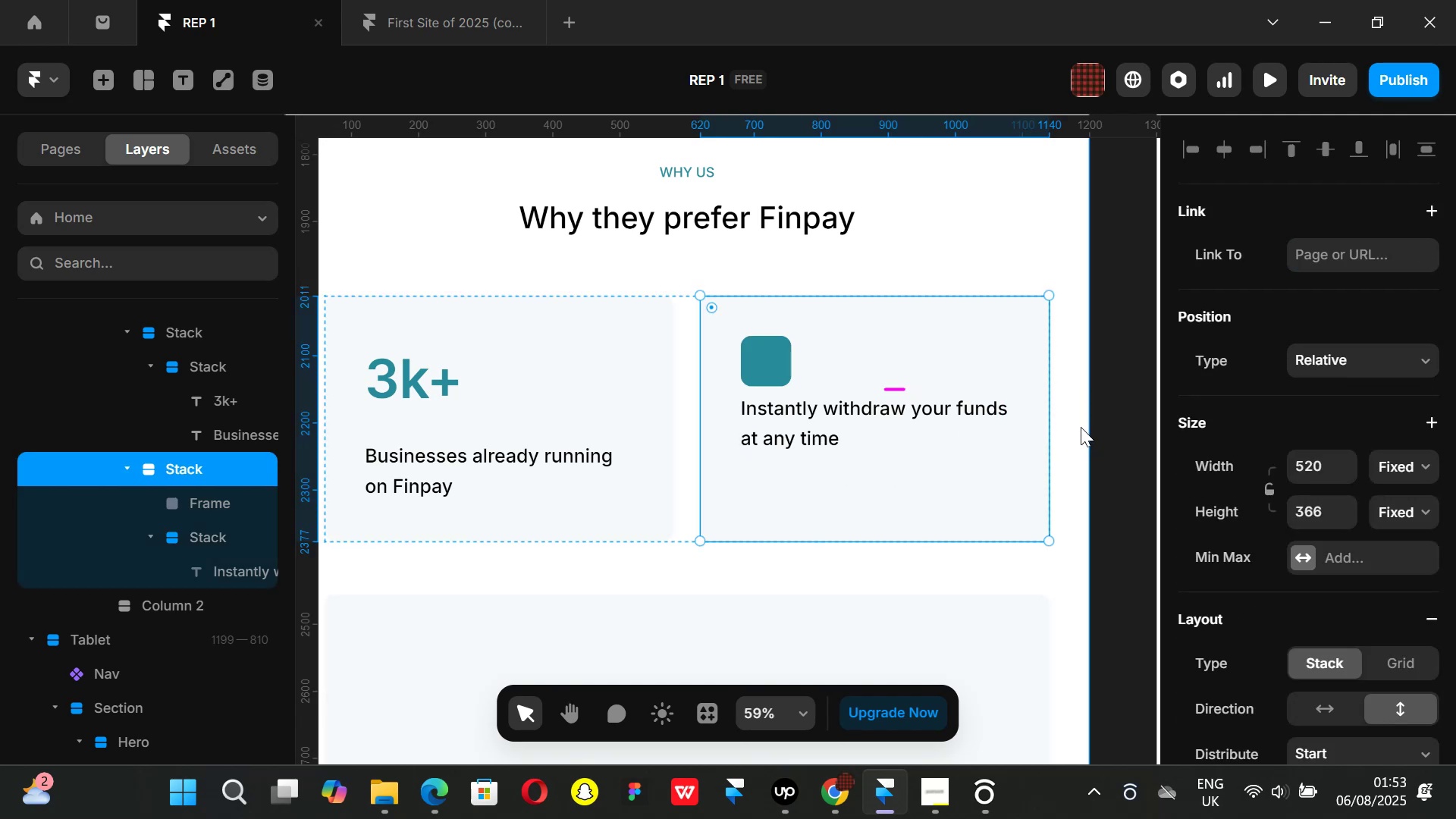 
wait(8.91)
 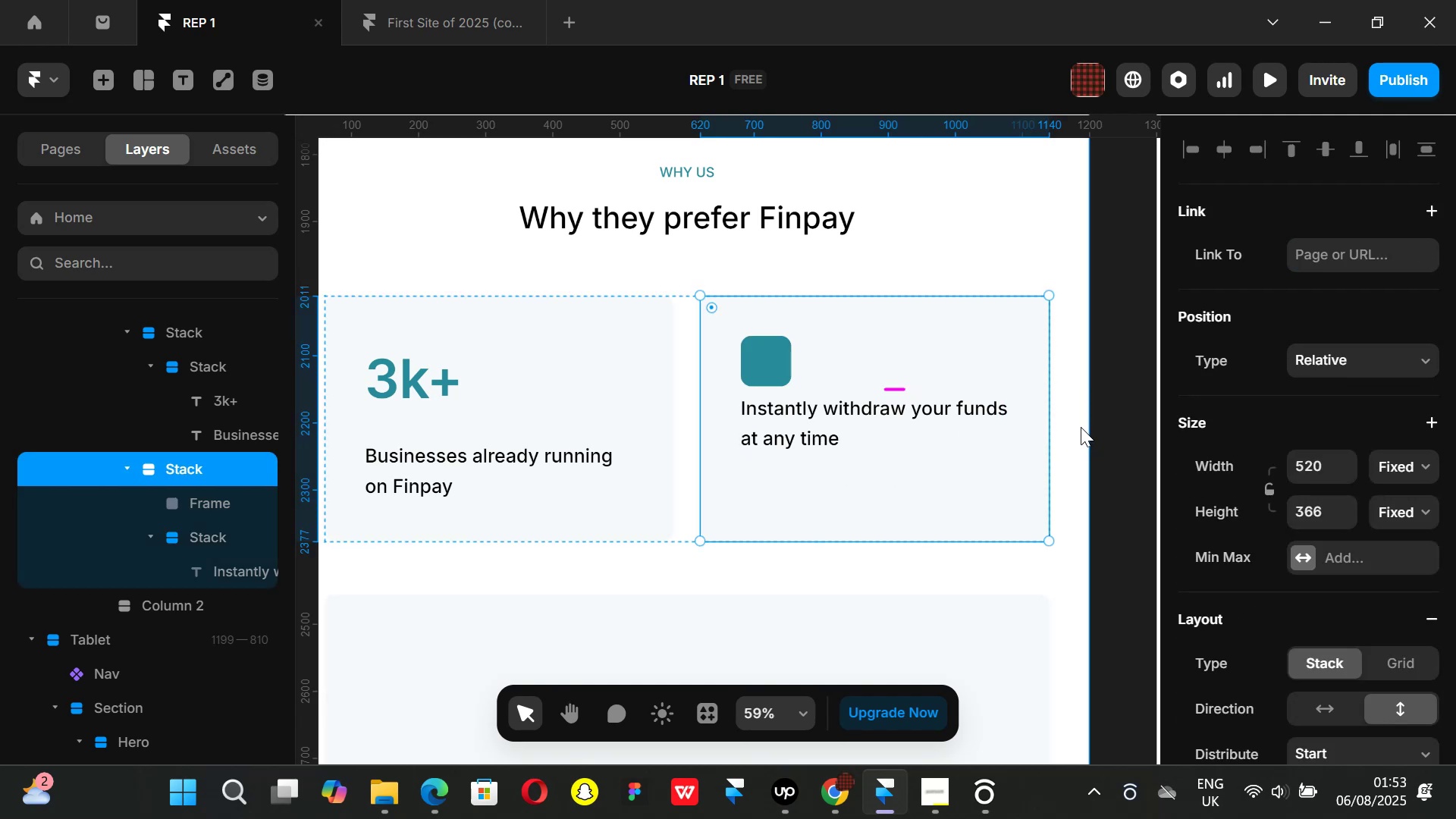 
left_click([841, 794])
 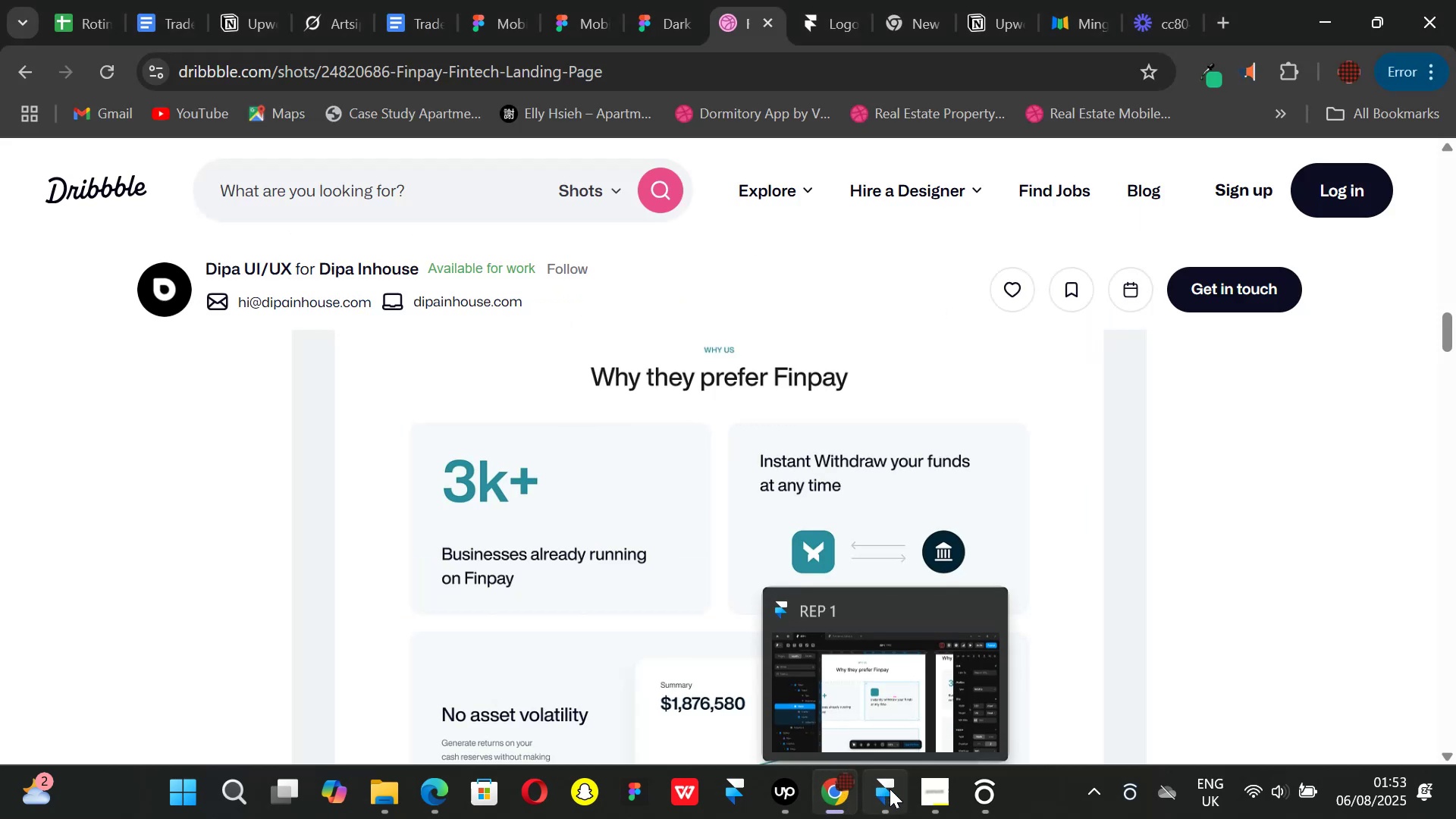 
left_click([890, 789])
 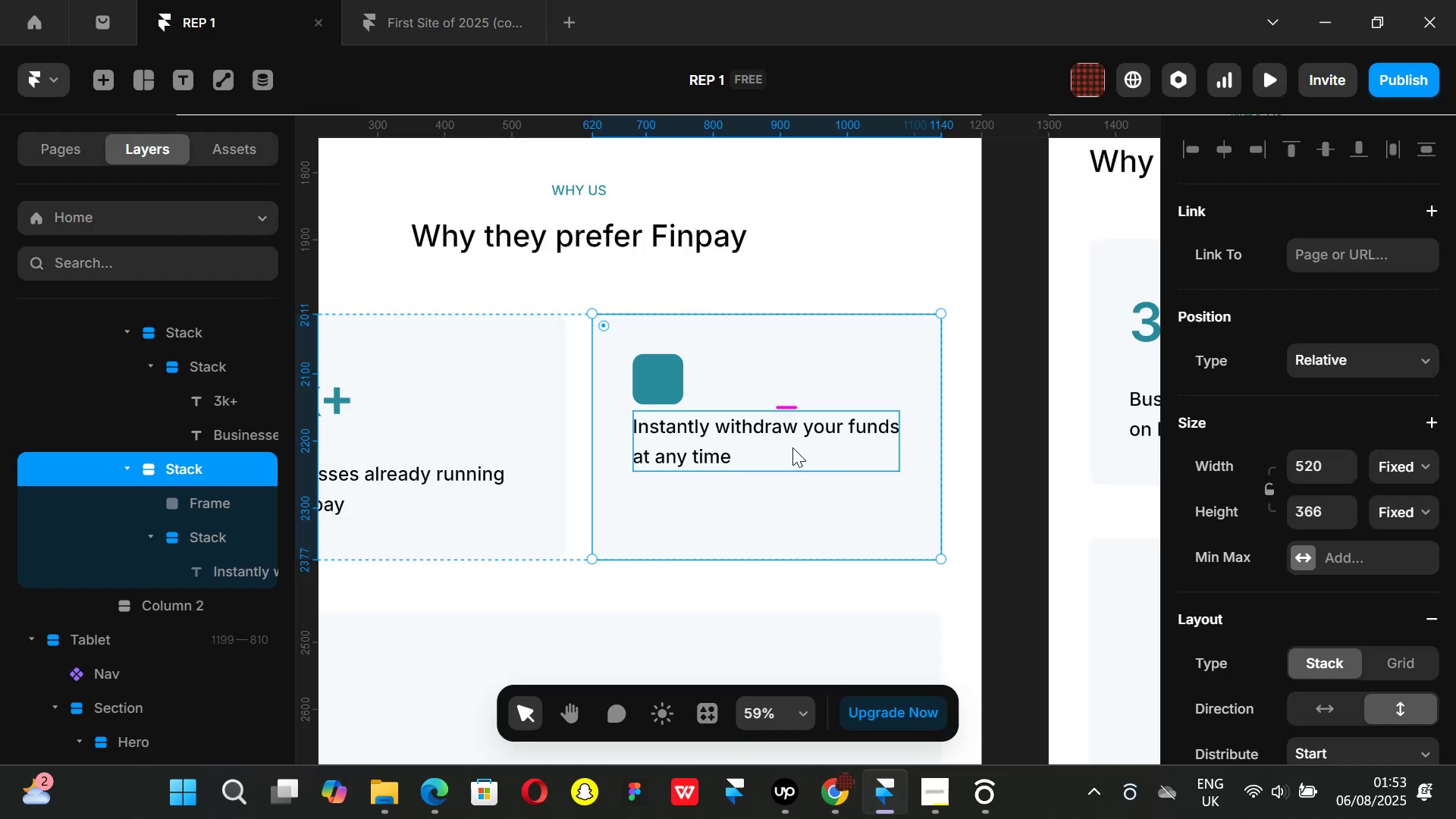 
hold_key(key=ControlLeft, duration=1.14)
scroll: coordinate [889, 483], scroll_direction: down, amount: 4.0
 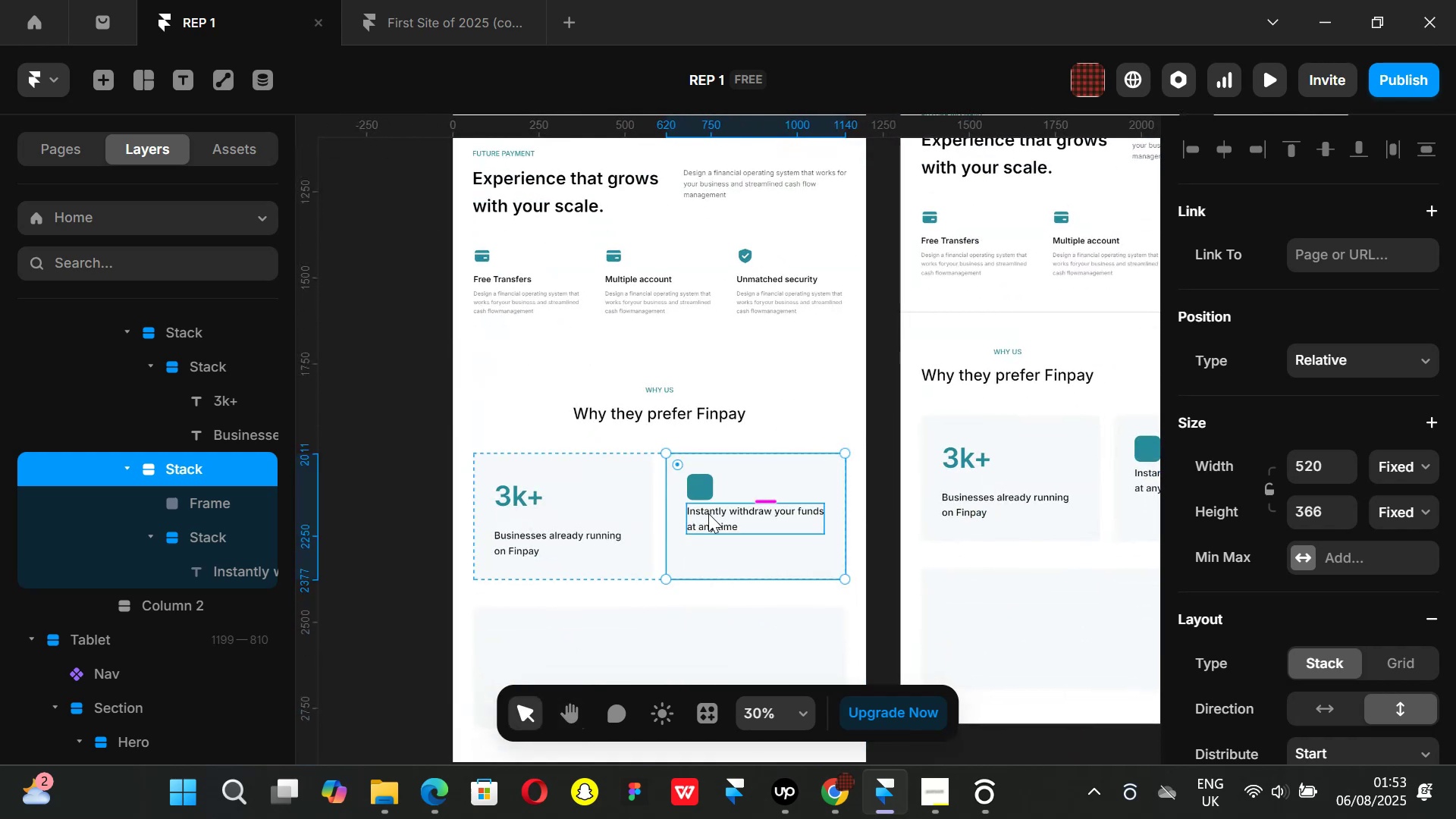 
wait(6.31)
 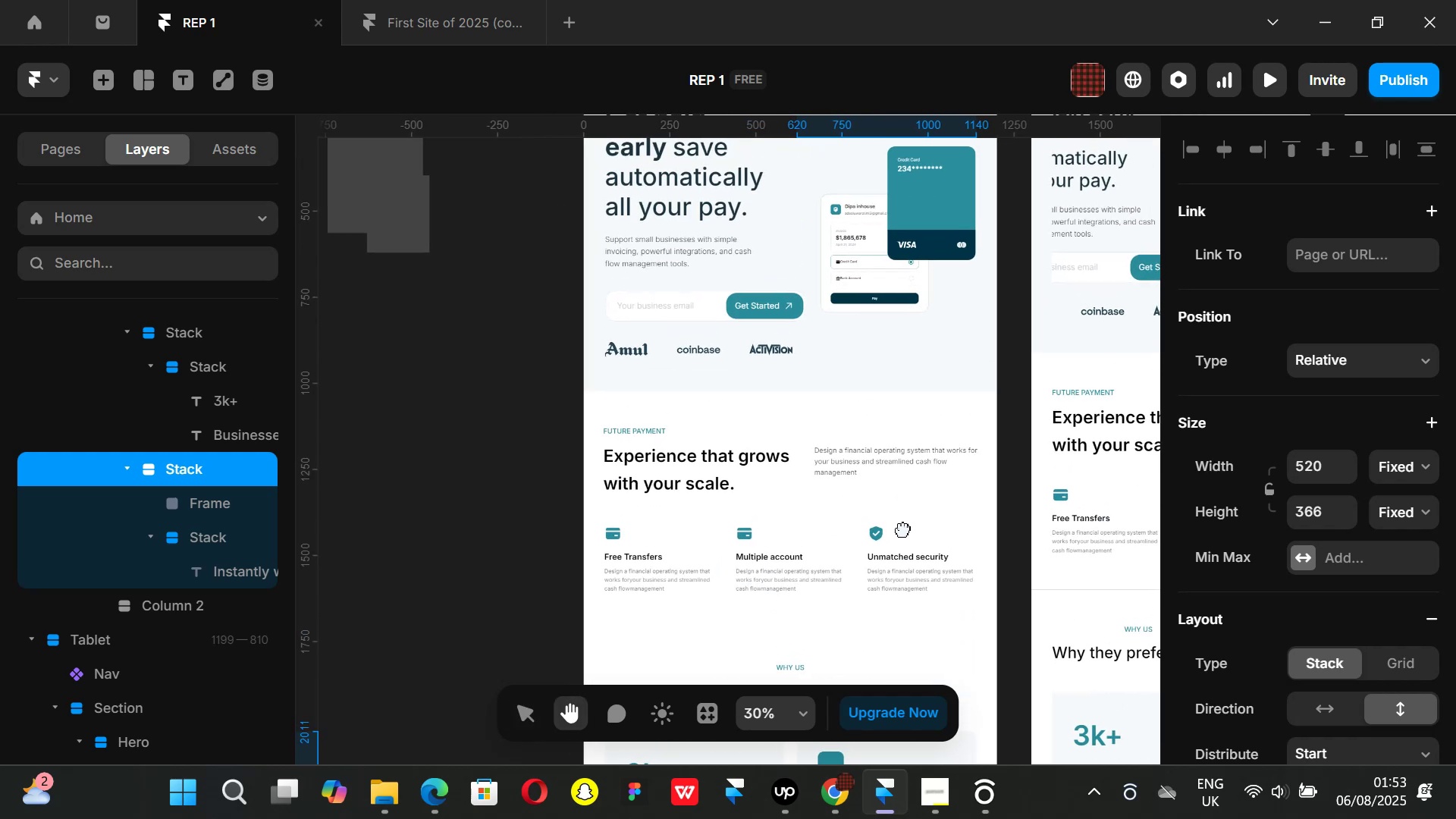 
hold_key(key=ControlLeft, duration=0.93)
scroll: coordinate [736, 325], scroll_direction: up, amount: 4.0
 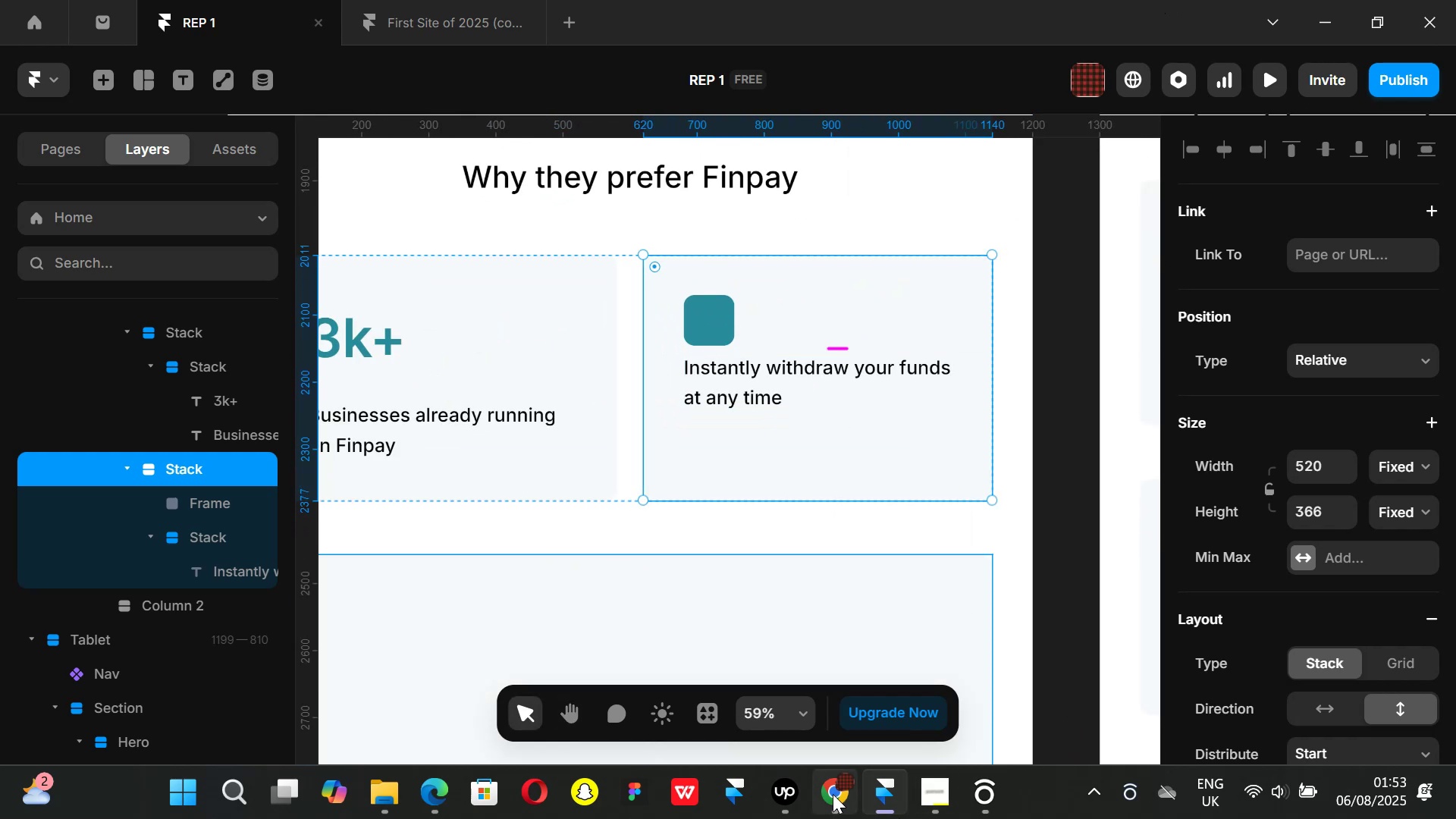 
left_click([834, 806])
 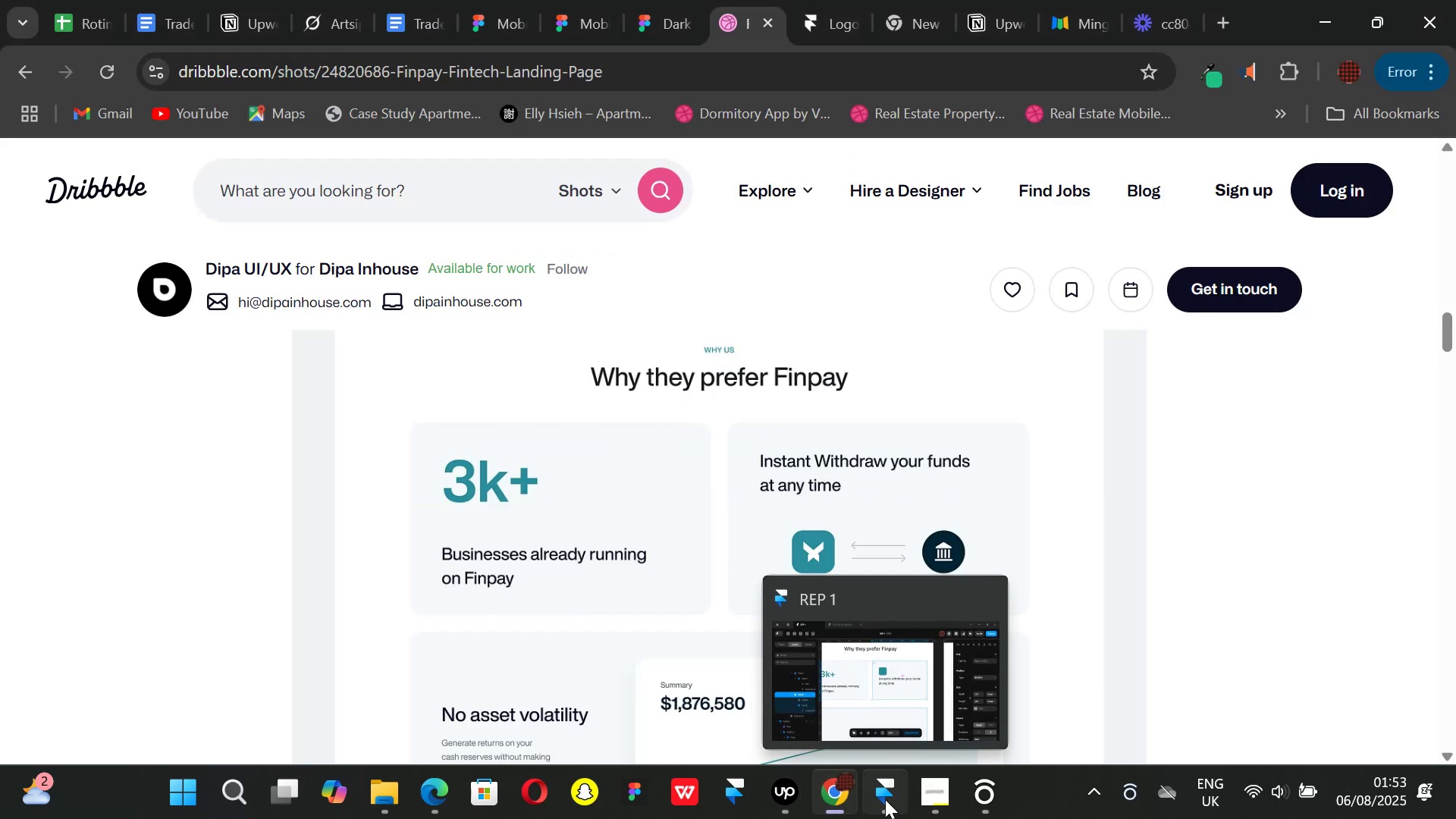 
left_click([885, 799])
 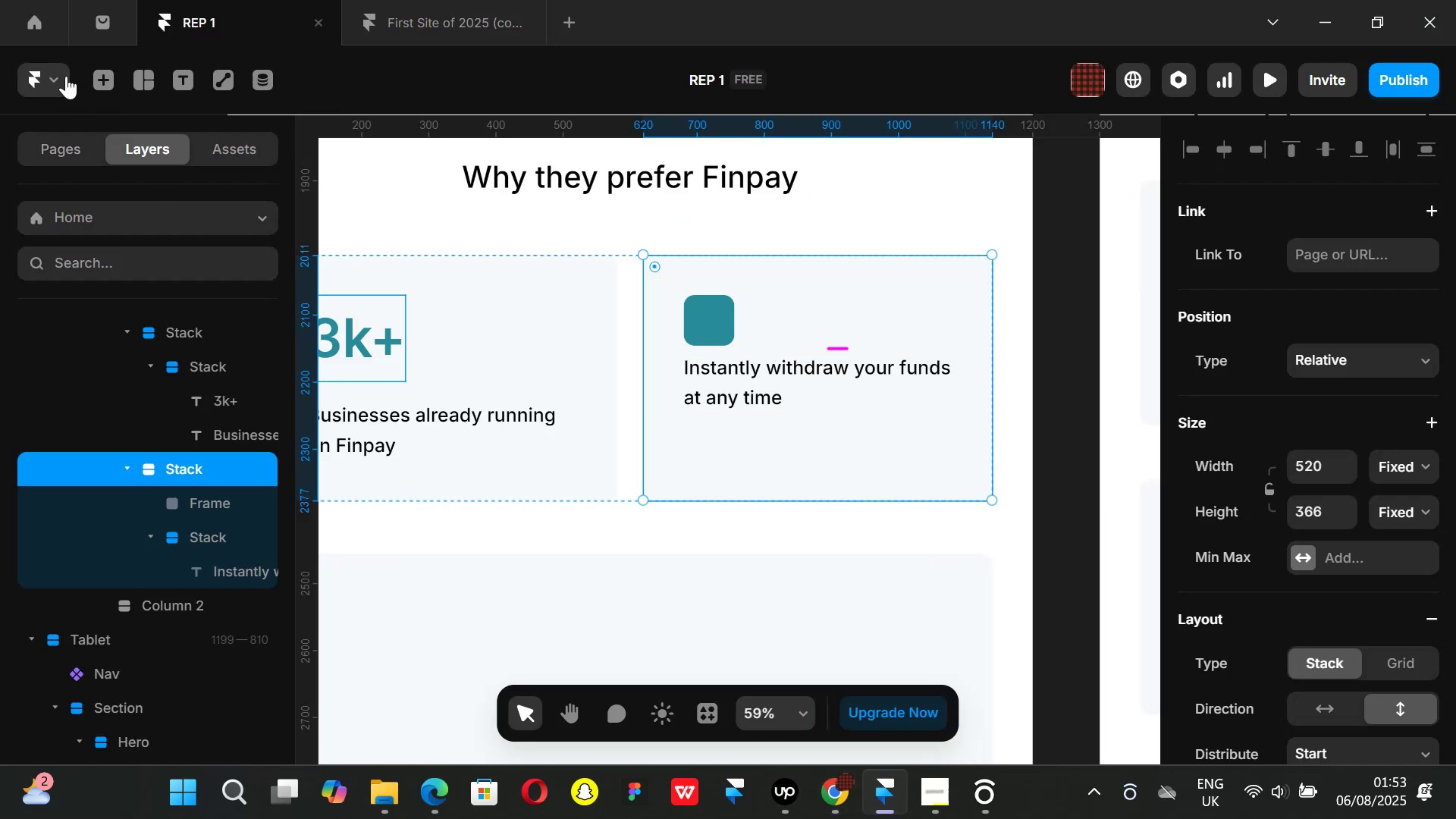 
left_click([64, 75])
 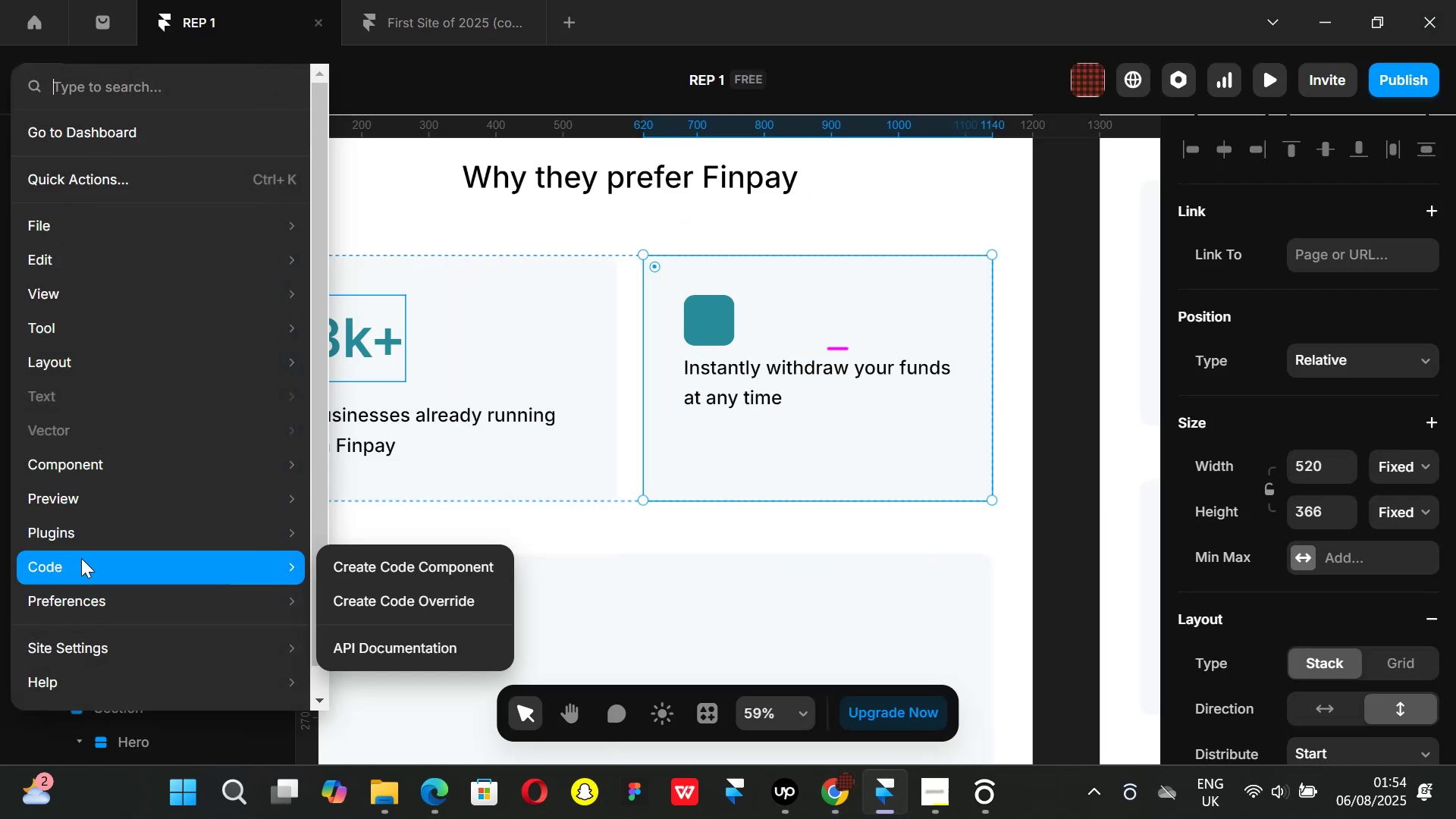 
wait(11.07)
 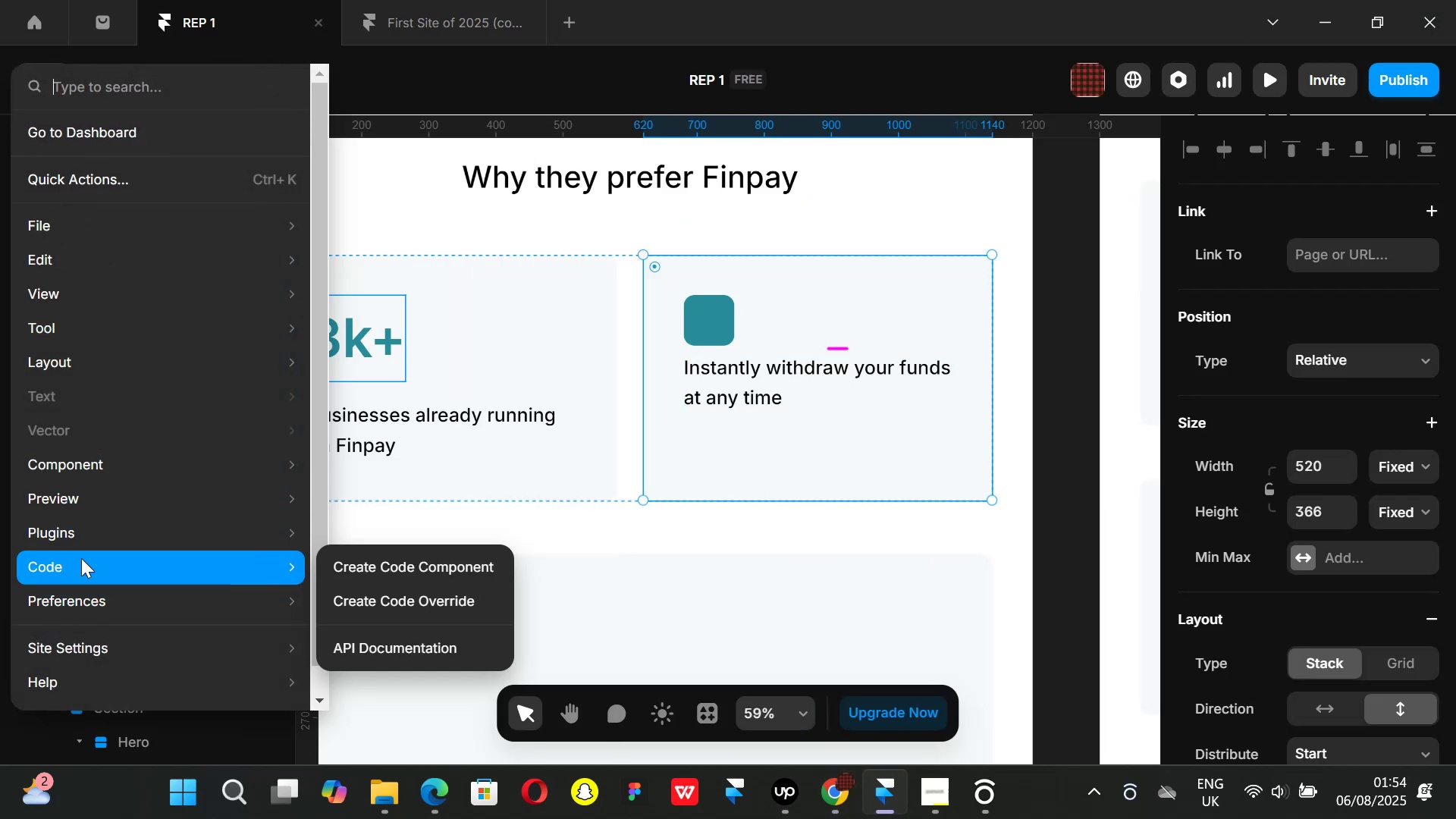 
left_click([398, 529])
 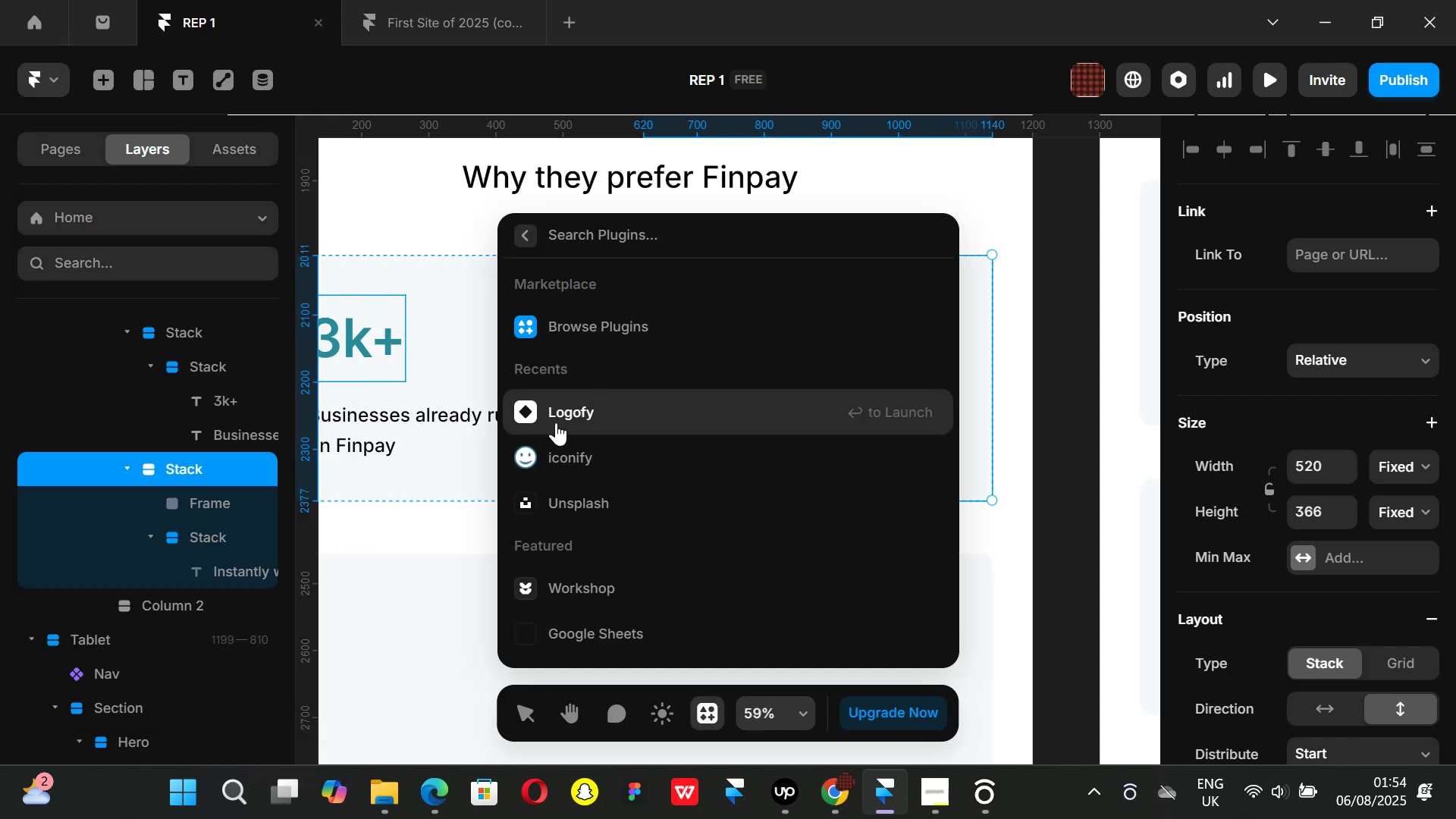 
left_click([563, 410])
 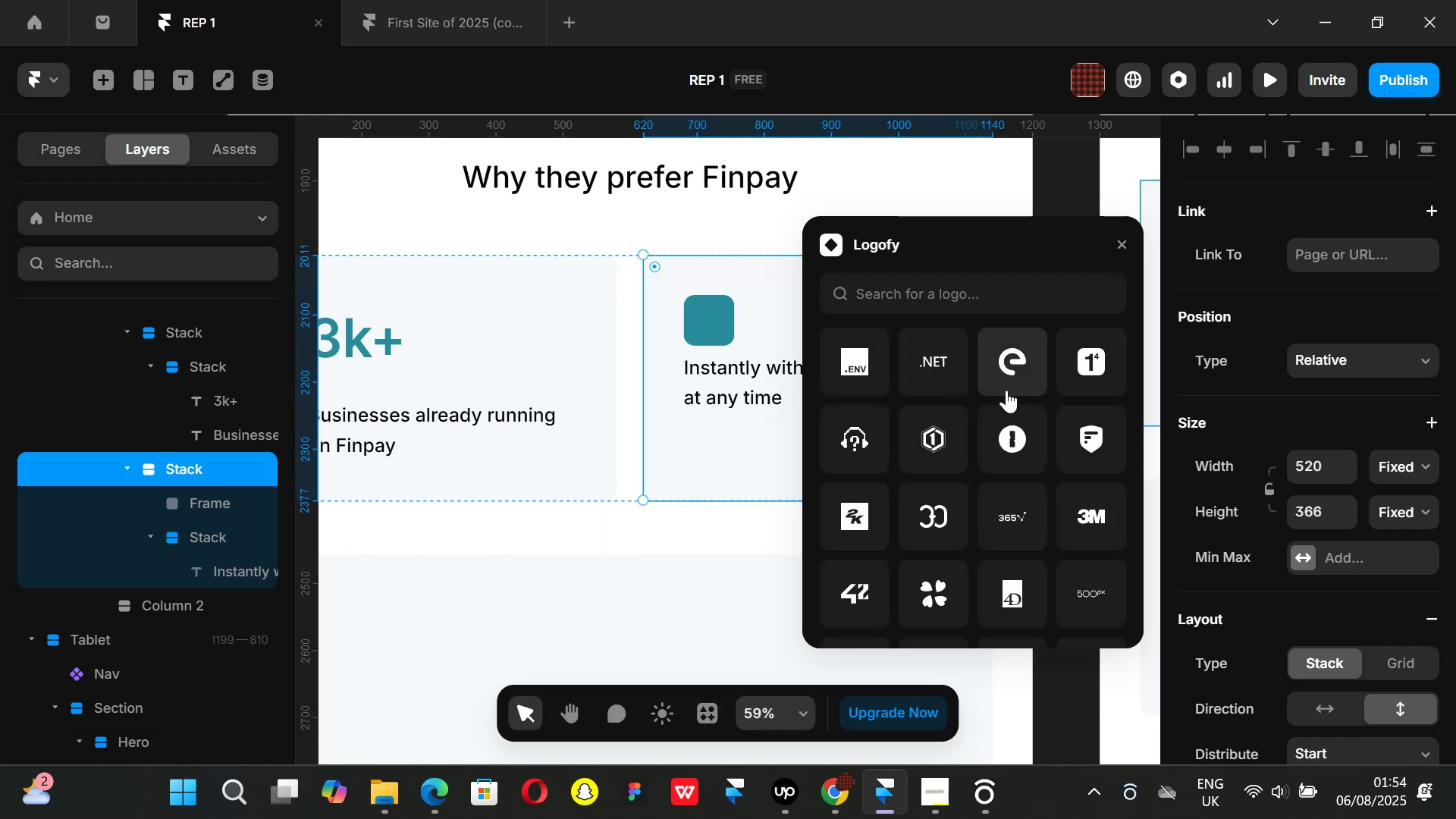 
wait(5.85)
 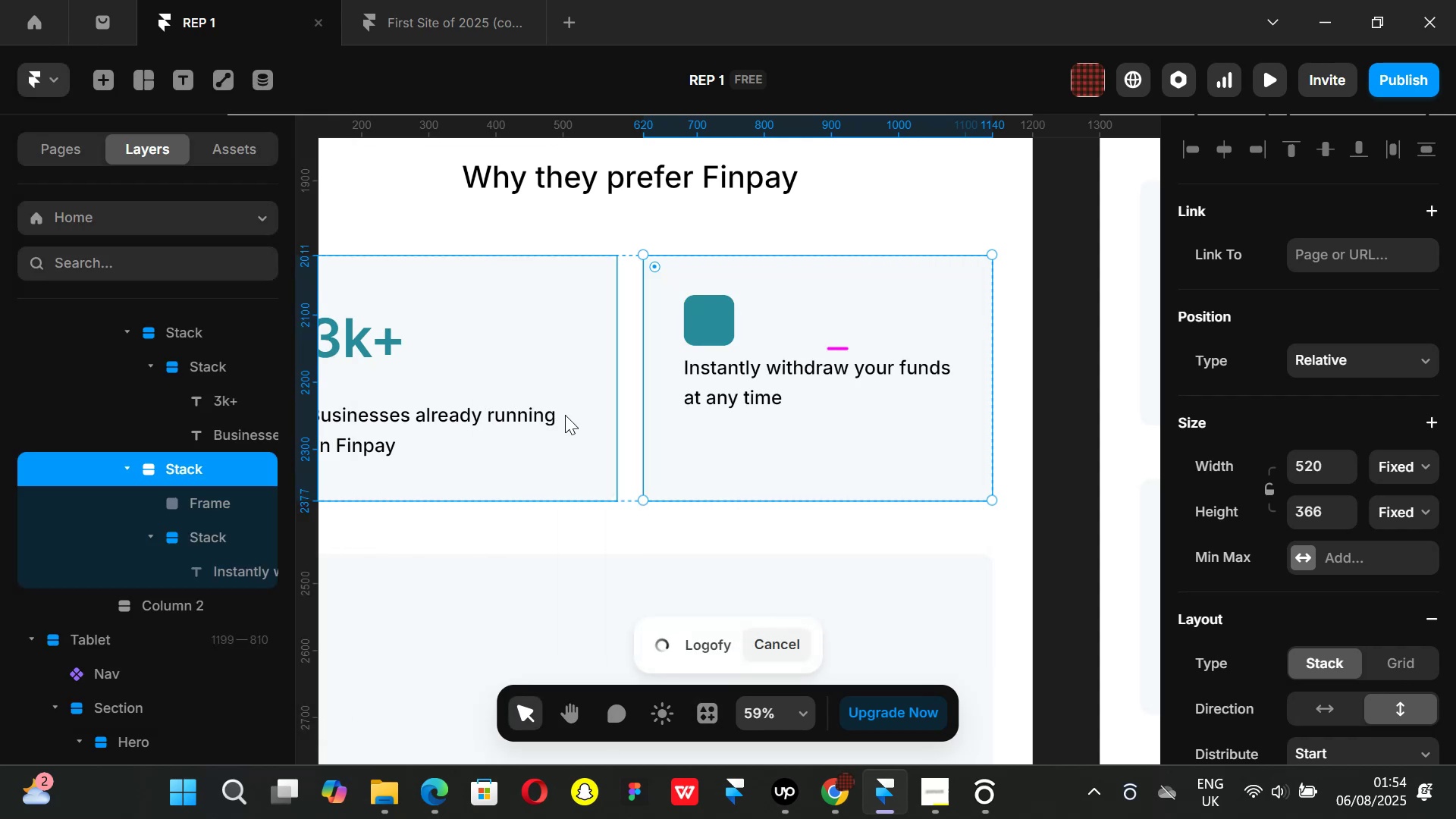 
left_click_drag(start_coordinate=[1092, 436], to_coordinate=[711, 320])
 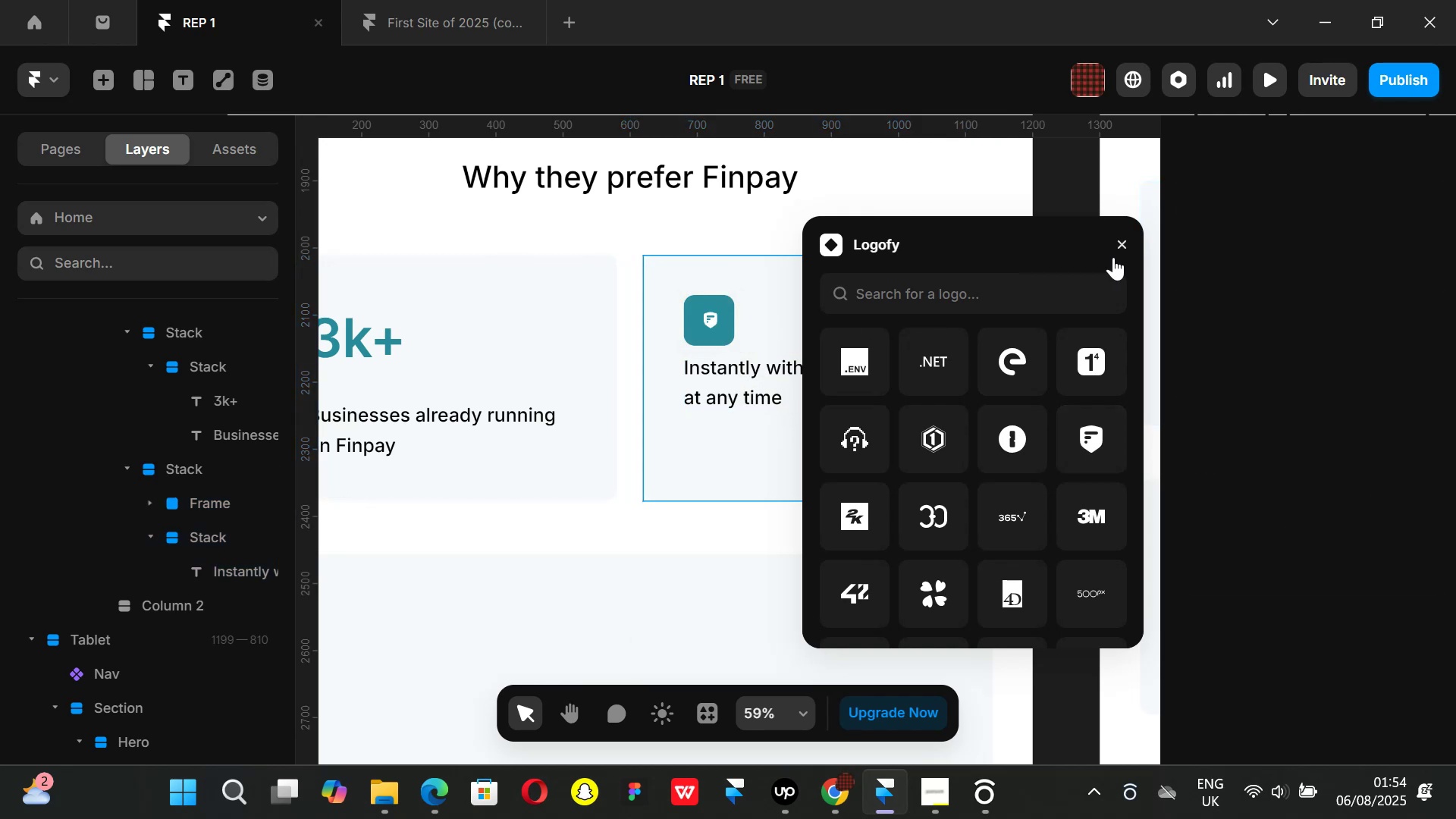 
left_click([1123, 246])
 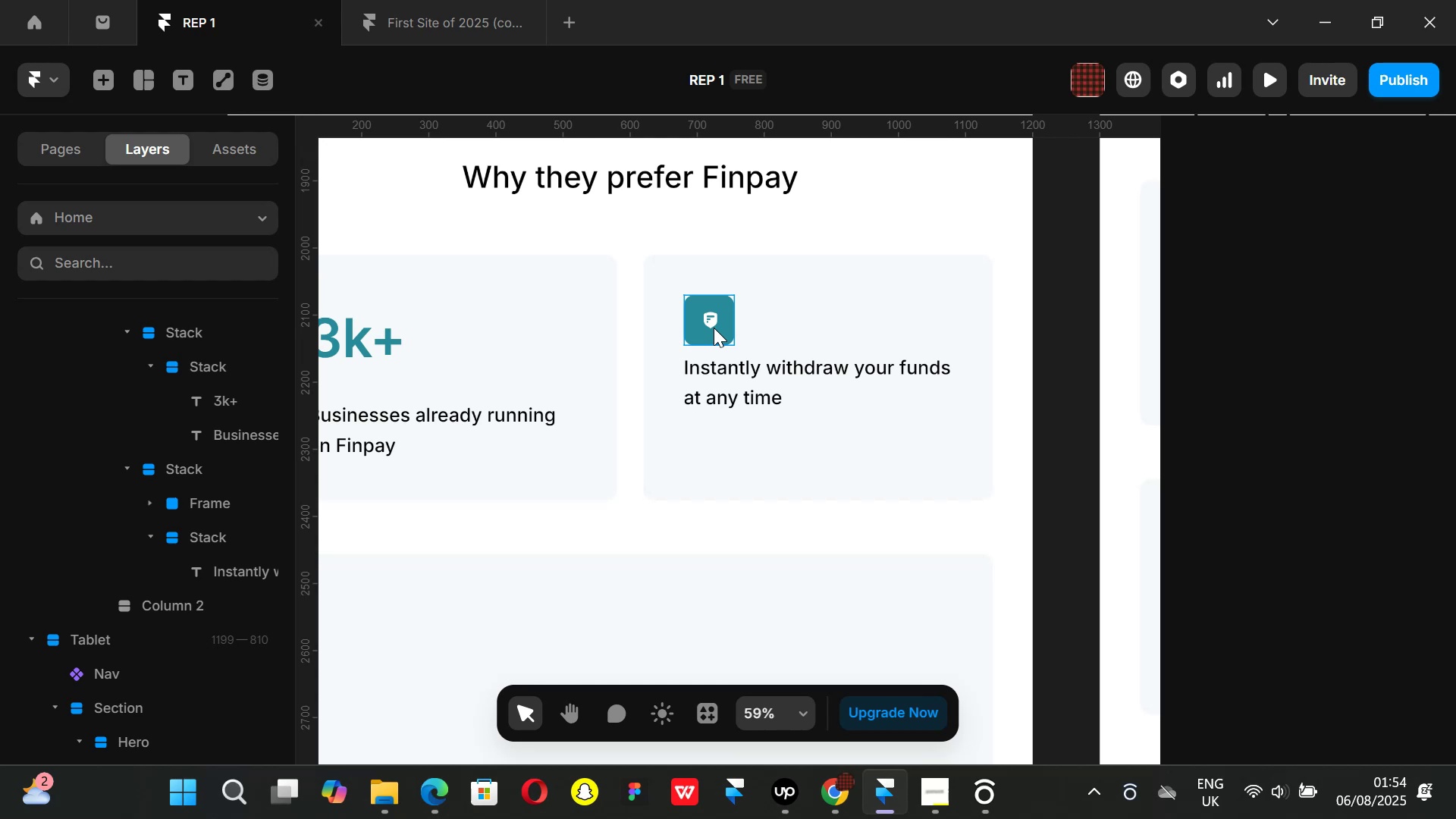 
wait(5.36)
 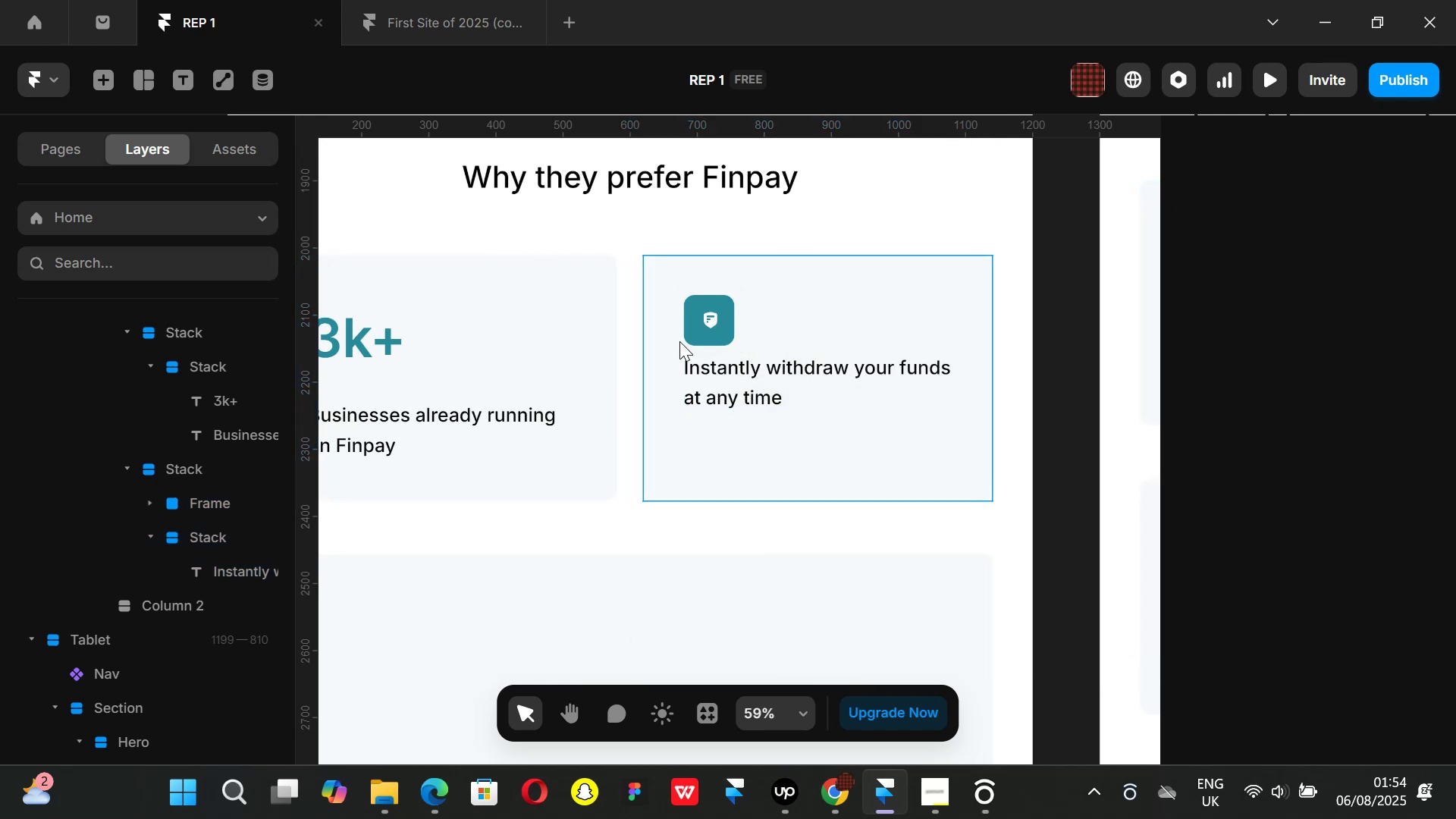 
left_click([714, 323])
 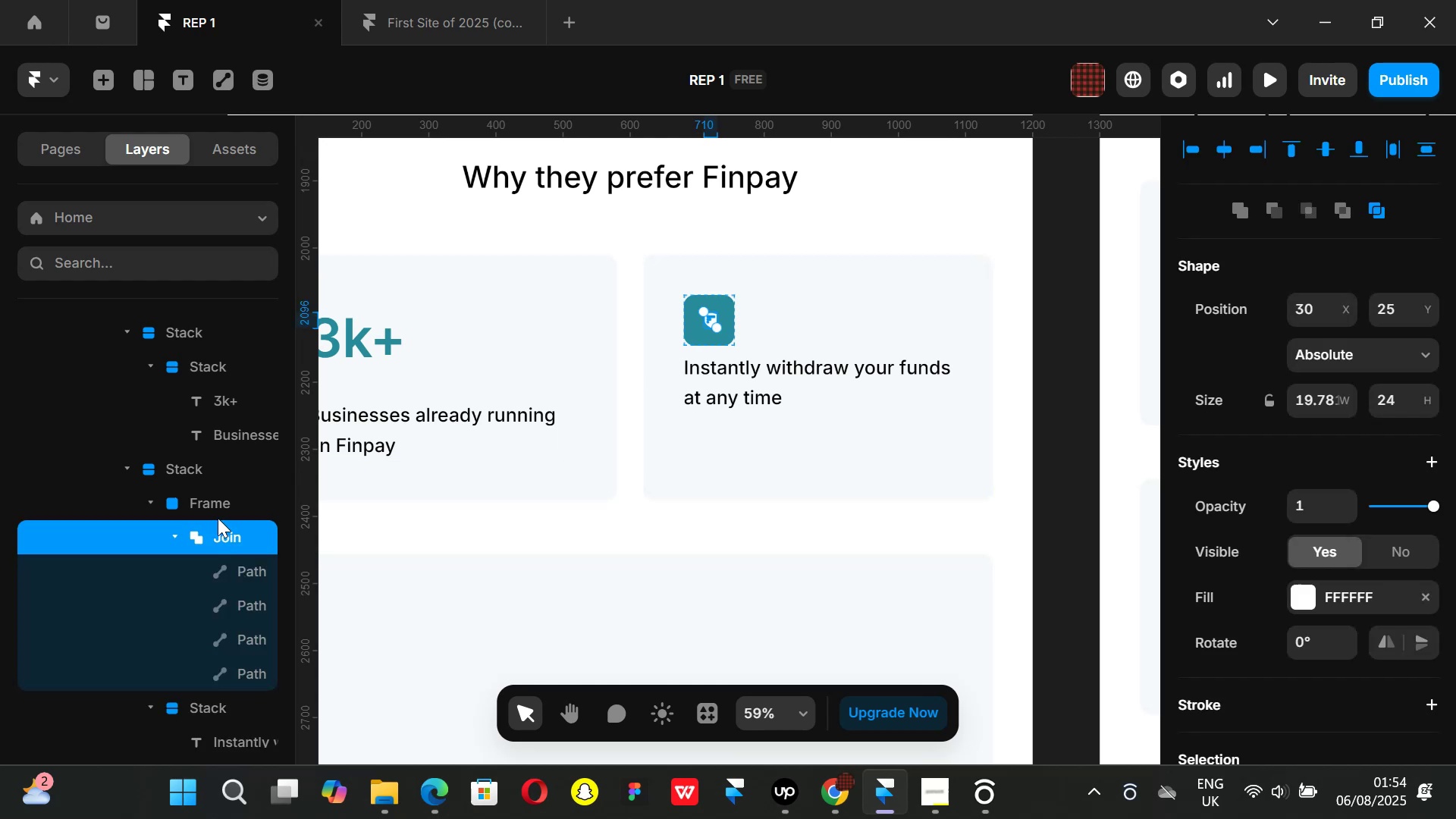 
left_click([210, 500])
 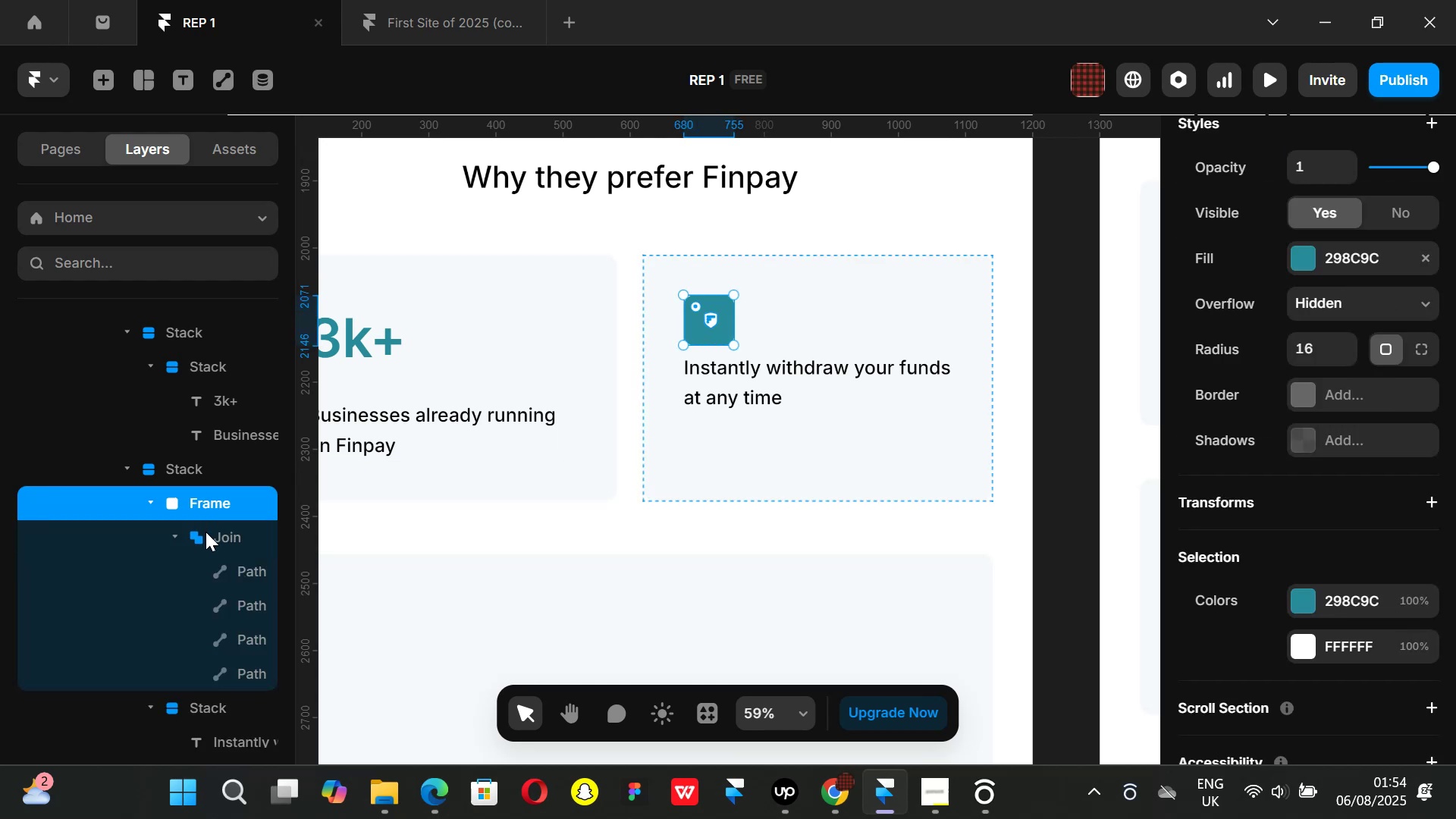 
left_click([206, 532])
 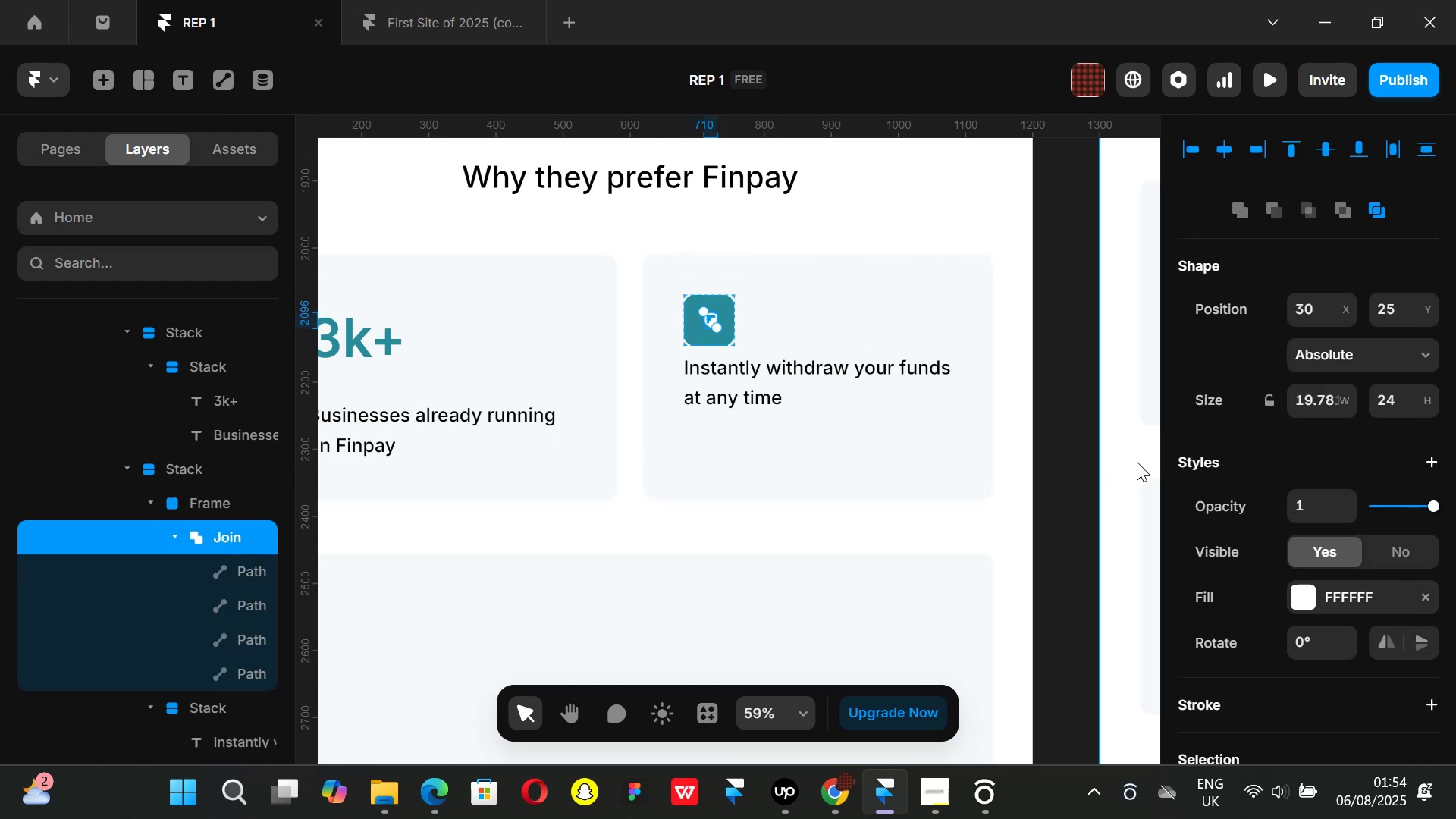 
key(K)
 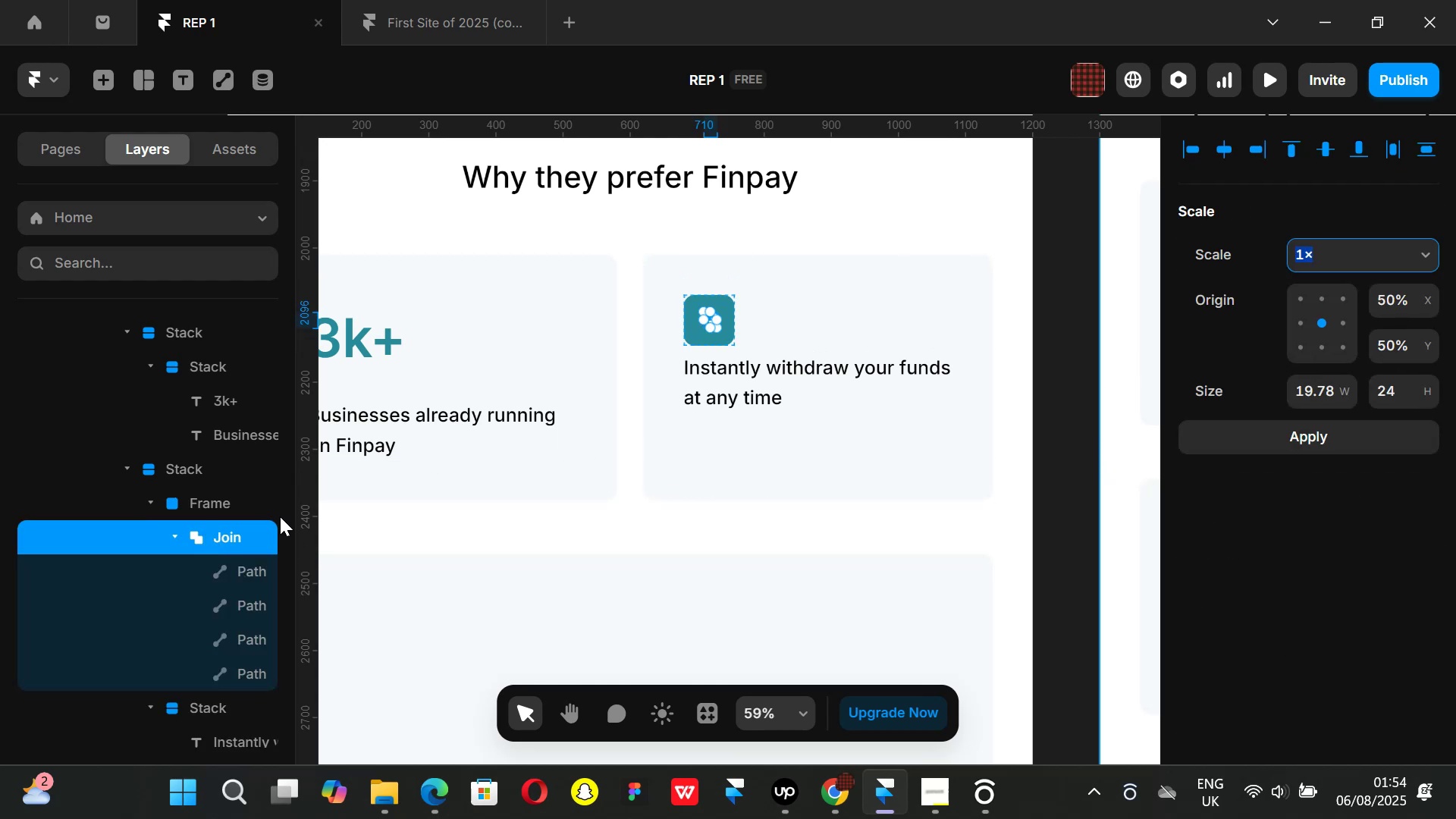 
left_click([212, 507])
 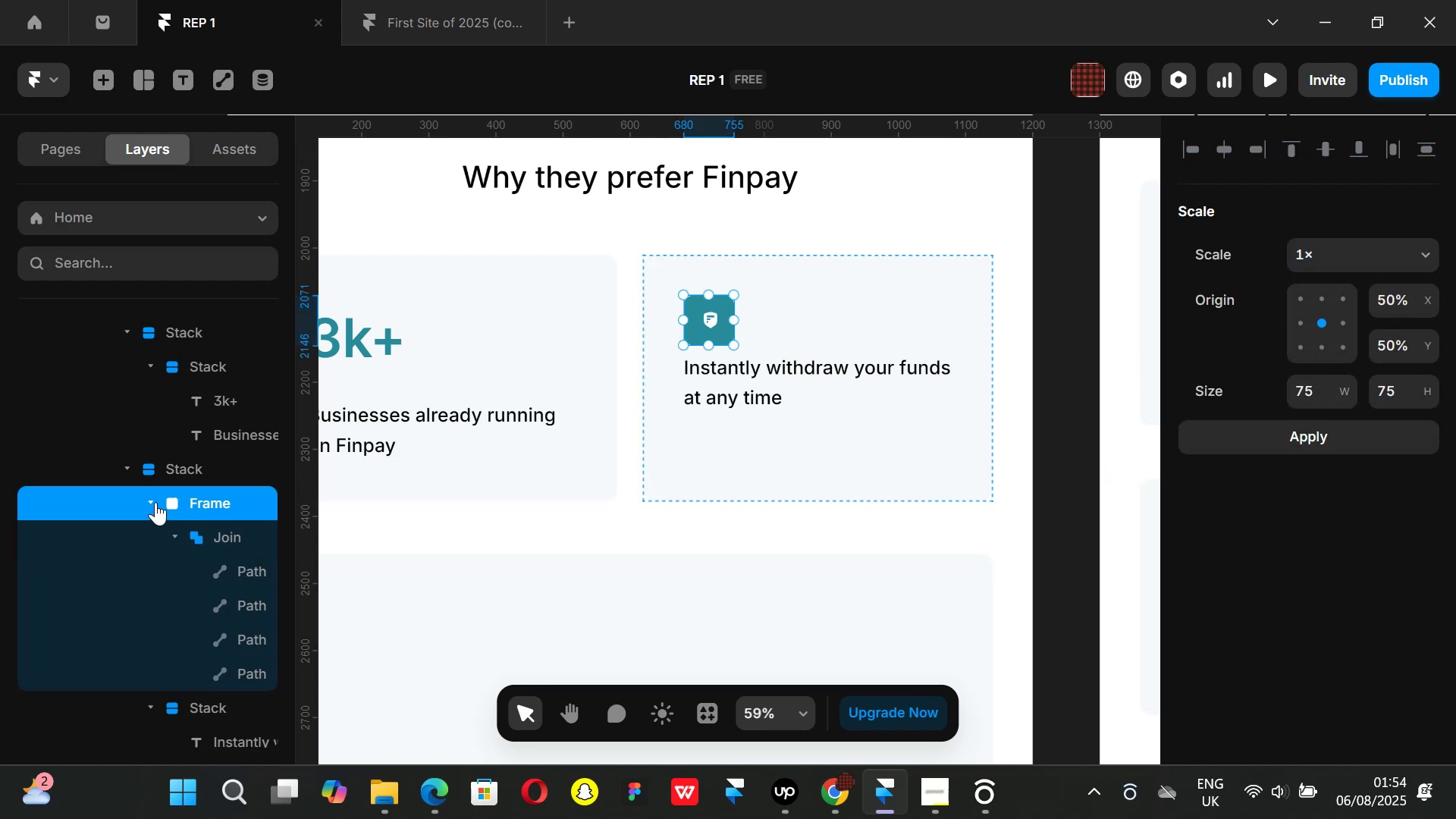 
left_click([153, 500])
 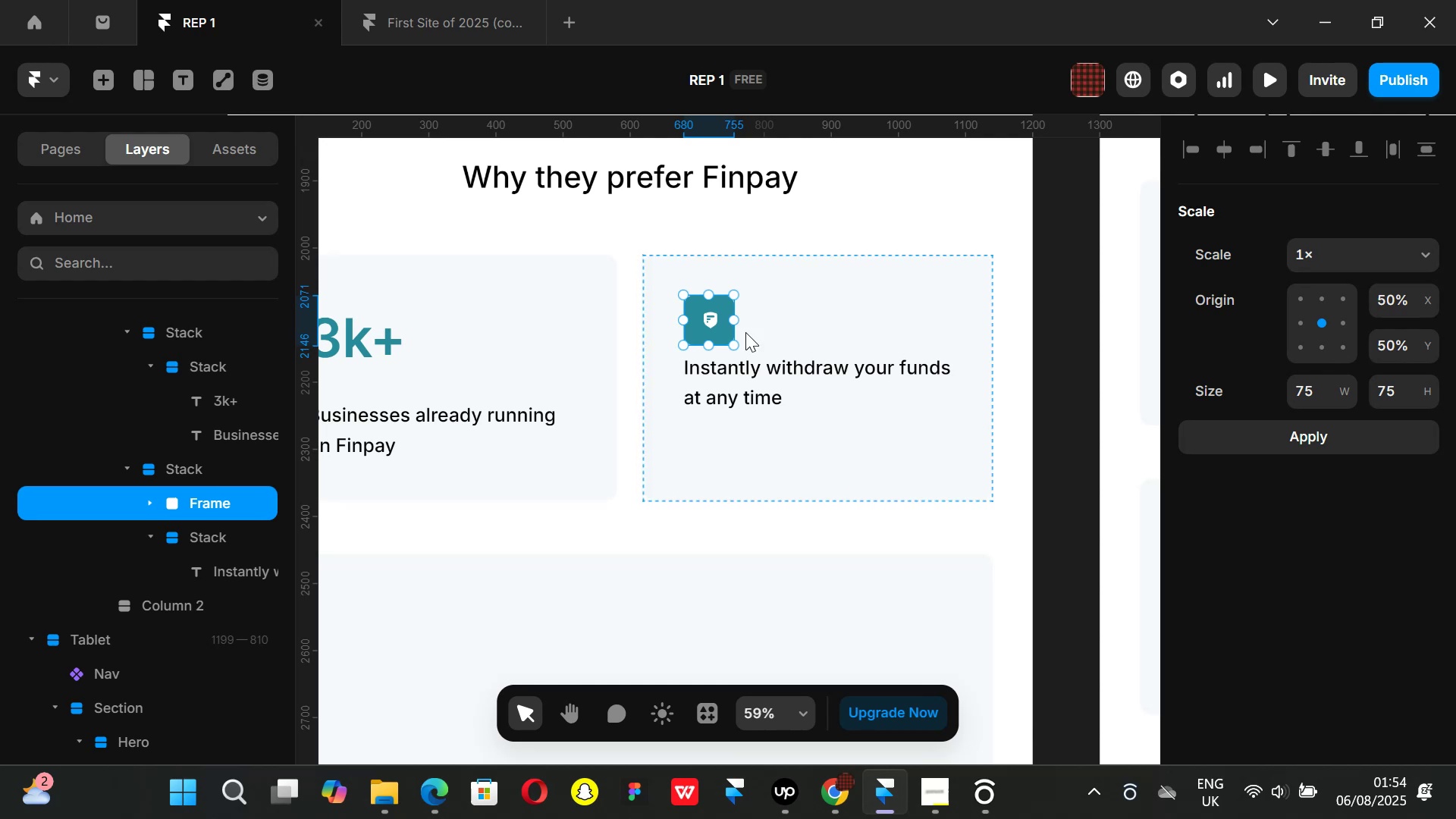 
key(Control+ControlLeft)
 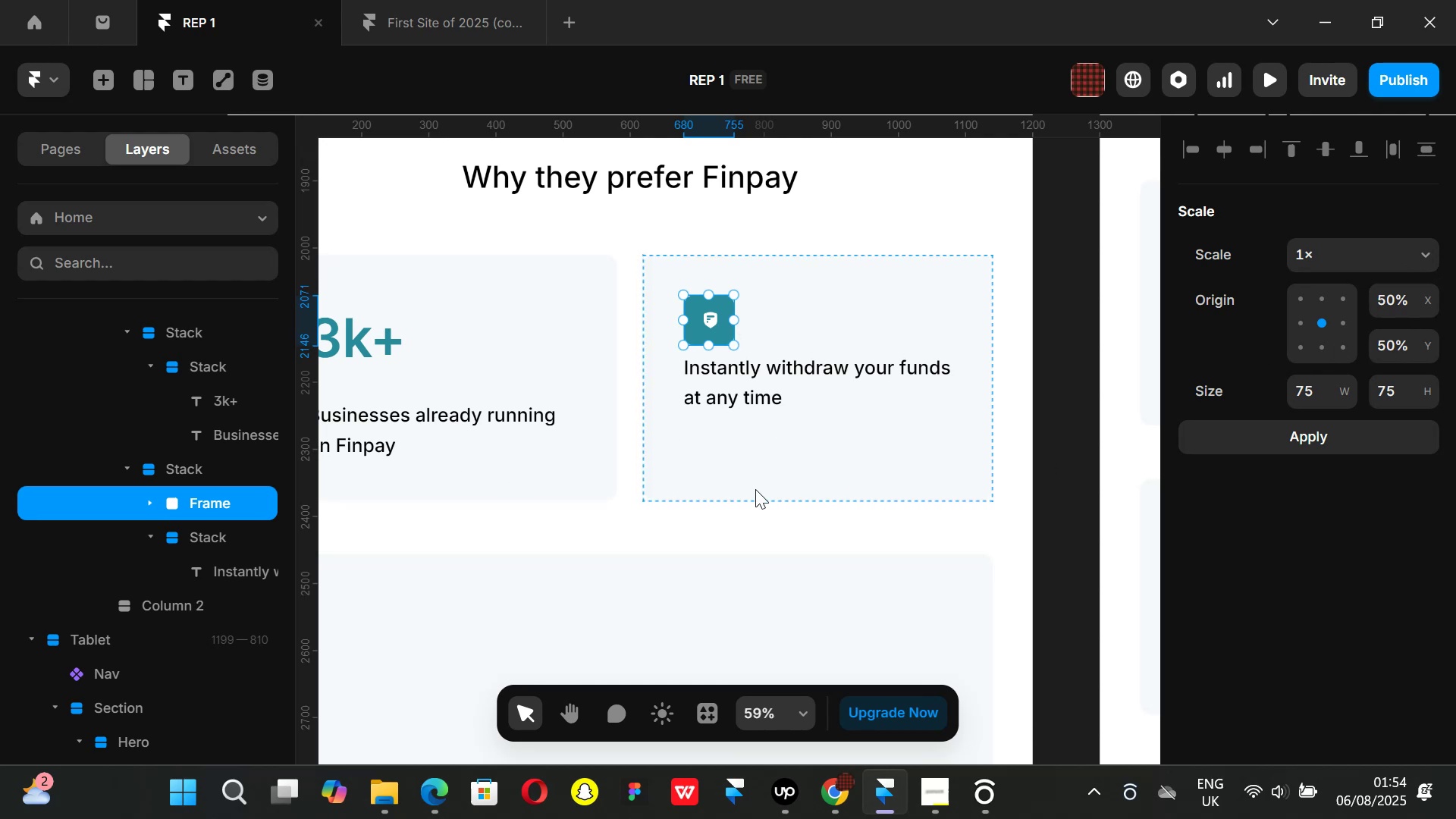 
left_click([1069, 504])
 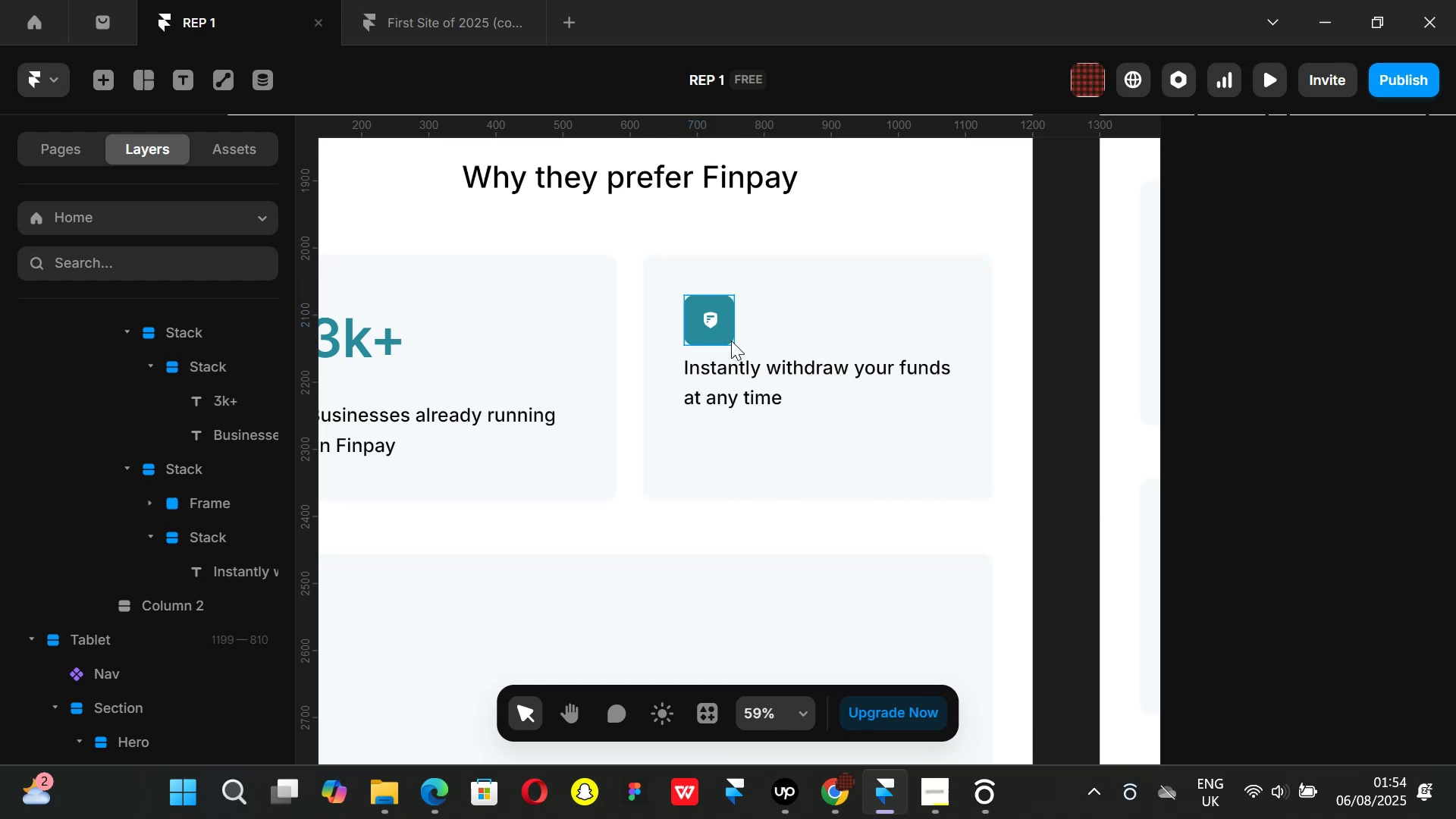 
left_click([731, 340])
 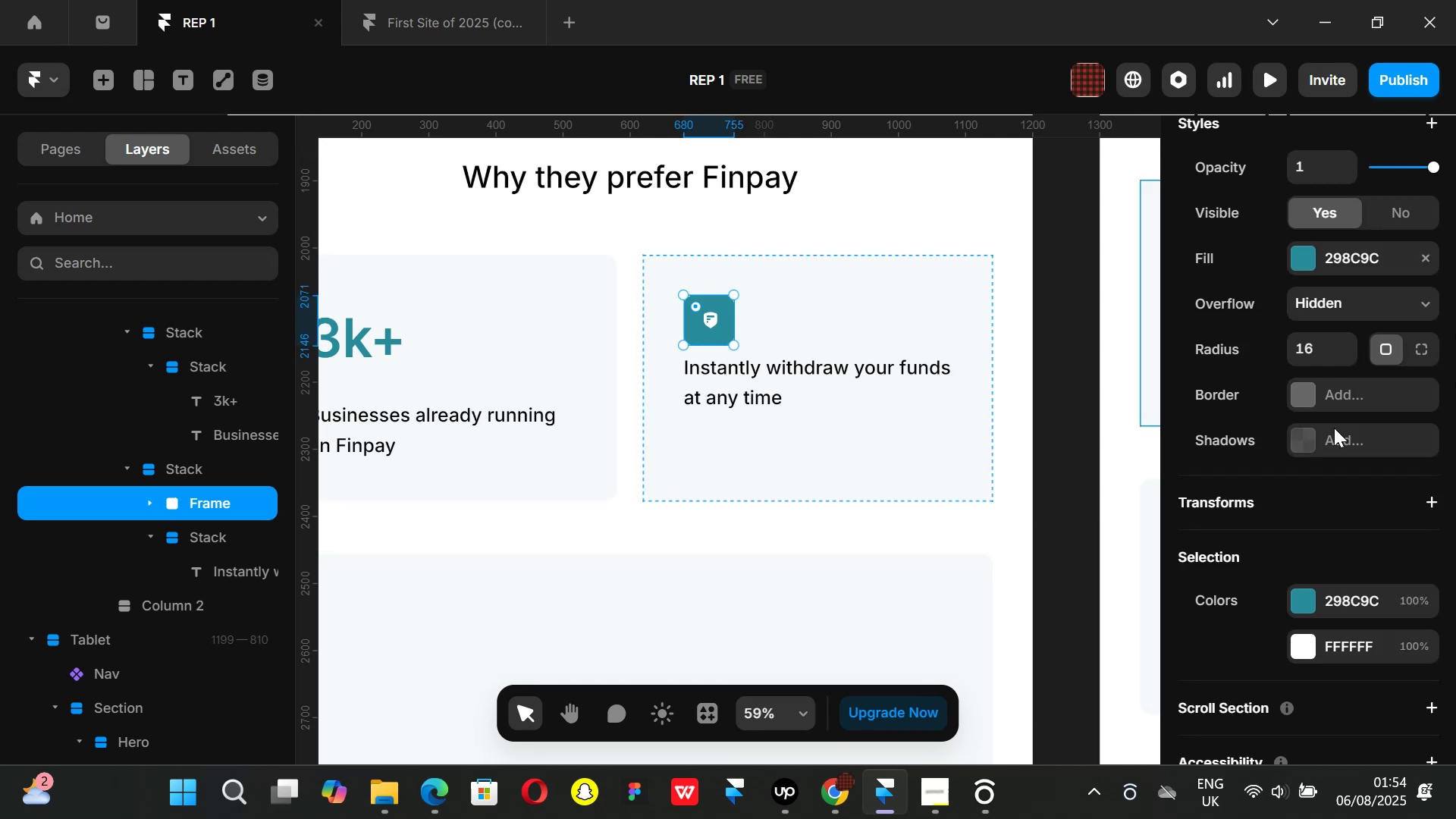 
scroll: coordinate [1341, 437], scroll_direction: up, amount: 2.0
 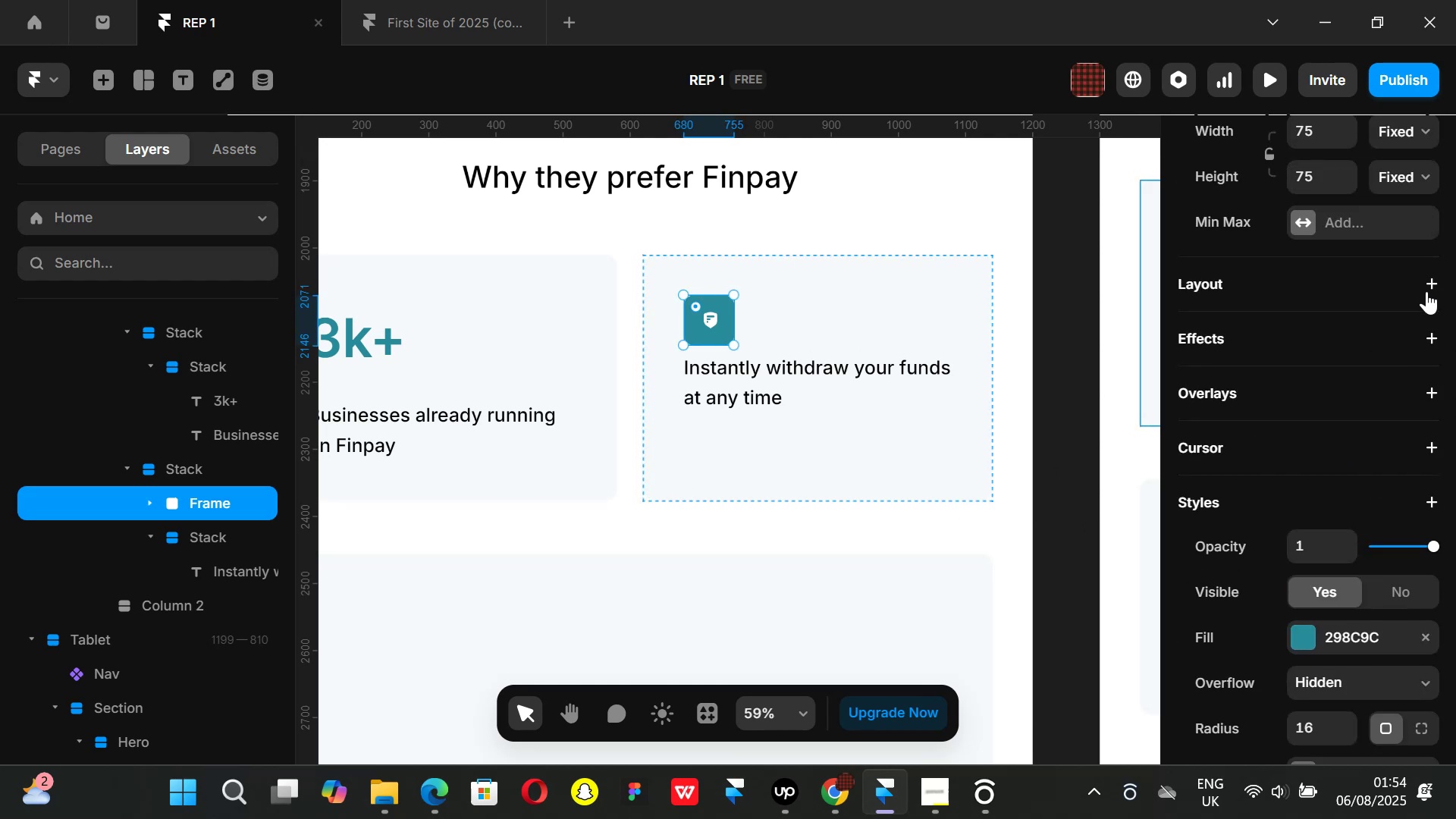 
left_click([1433, 284])
 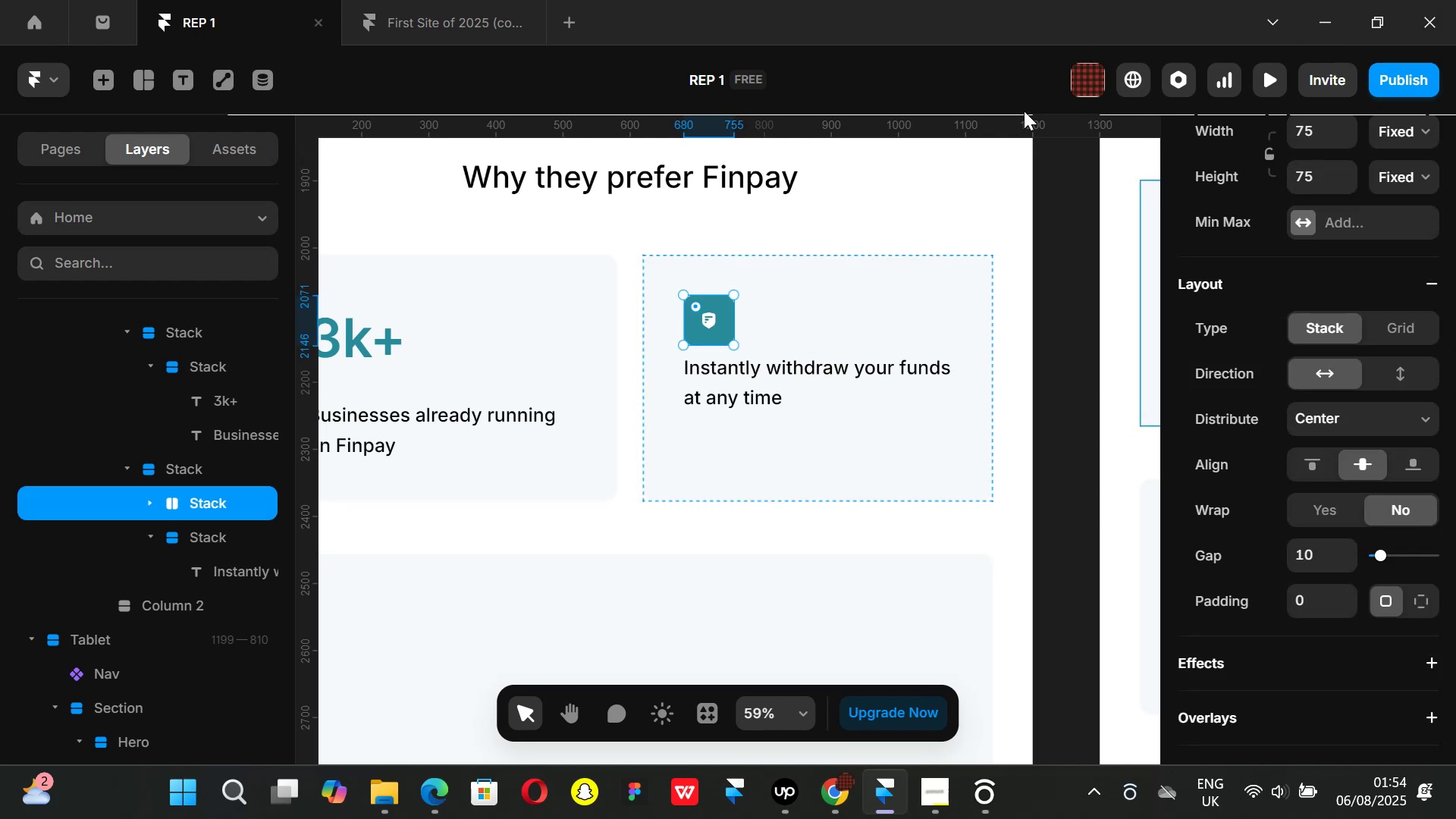 
hold_key(key=ControlLeft, duration=0.51)
scroll: coordinate [714, 319], scroll_direction: up, amount: 2.0
 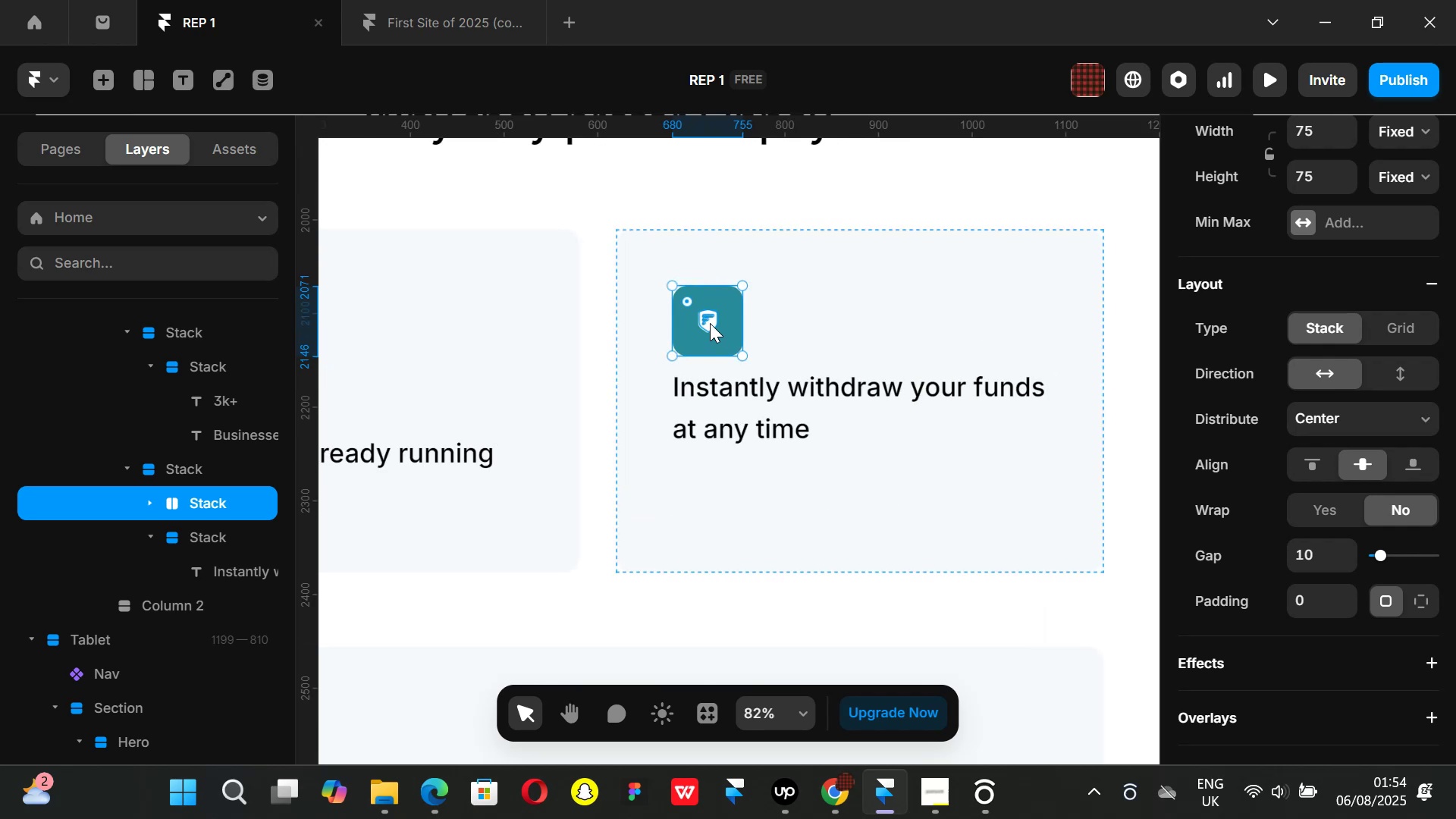 
left_click([710, 323])
 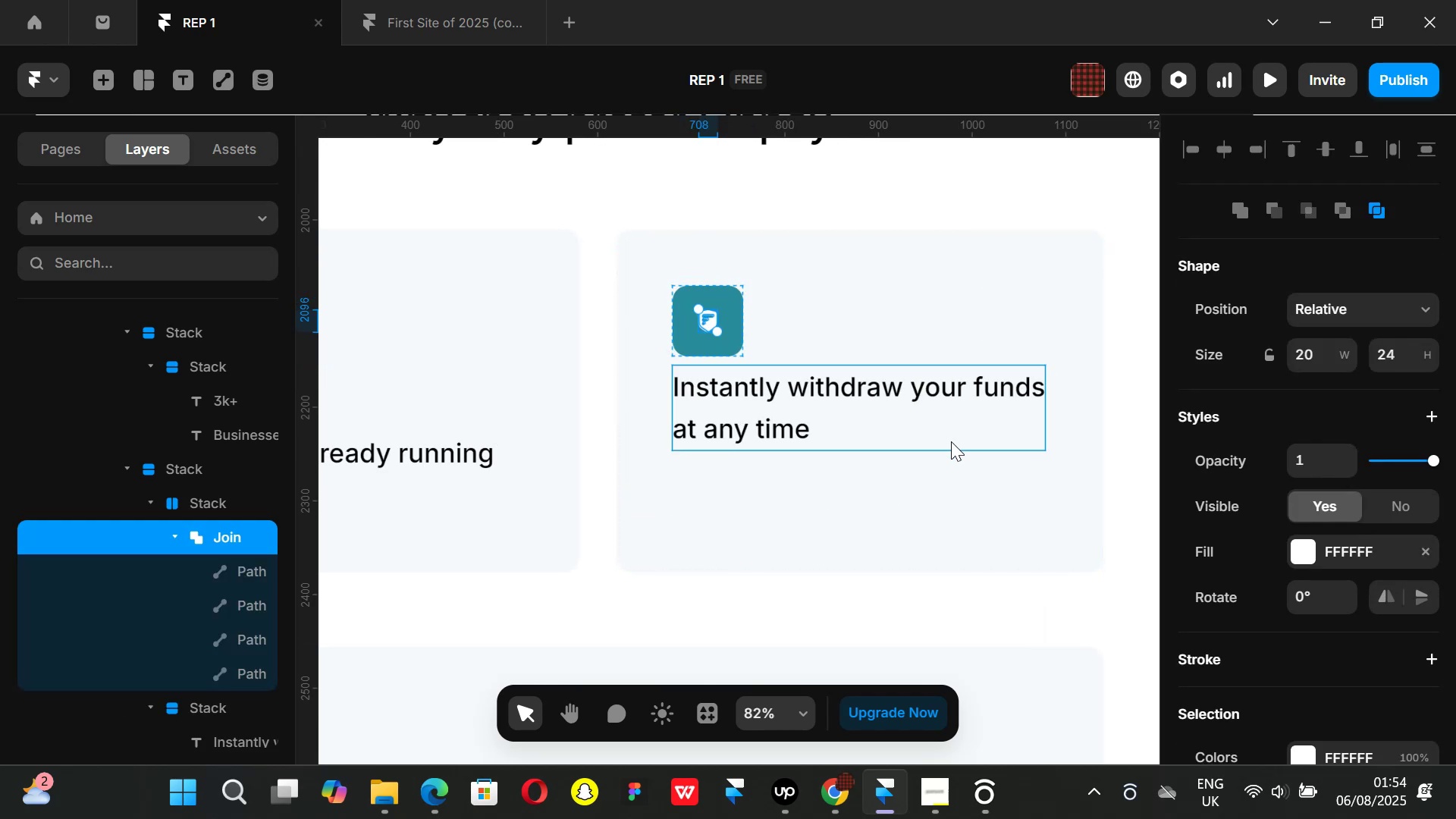 
key(K)
 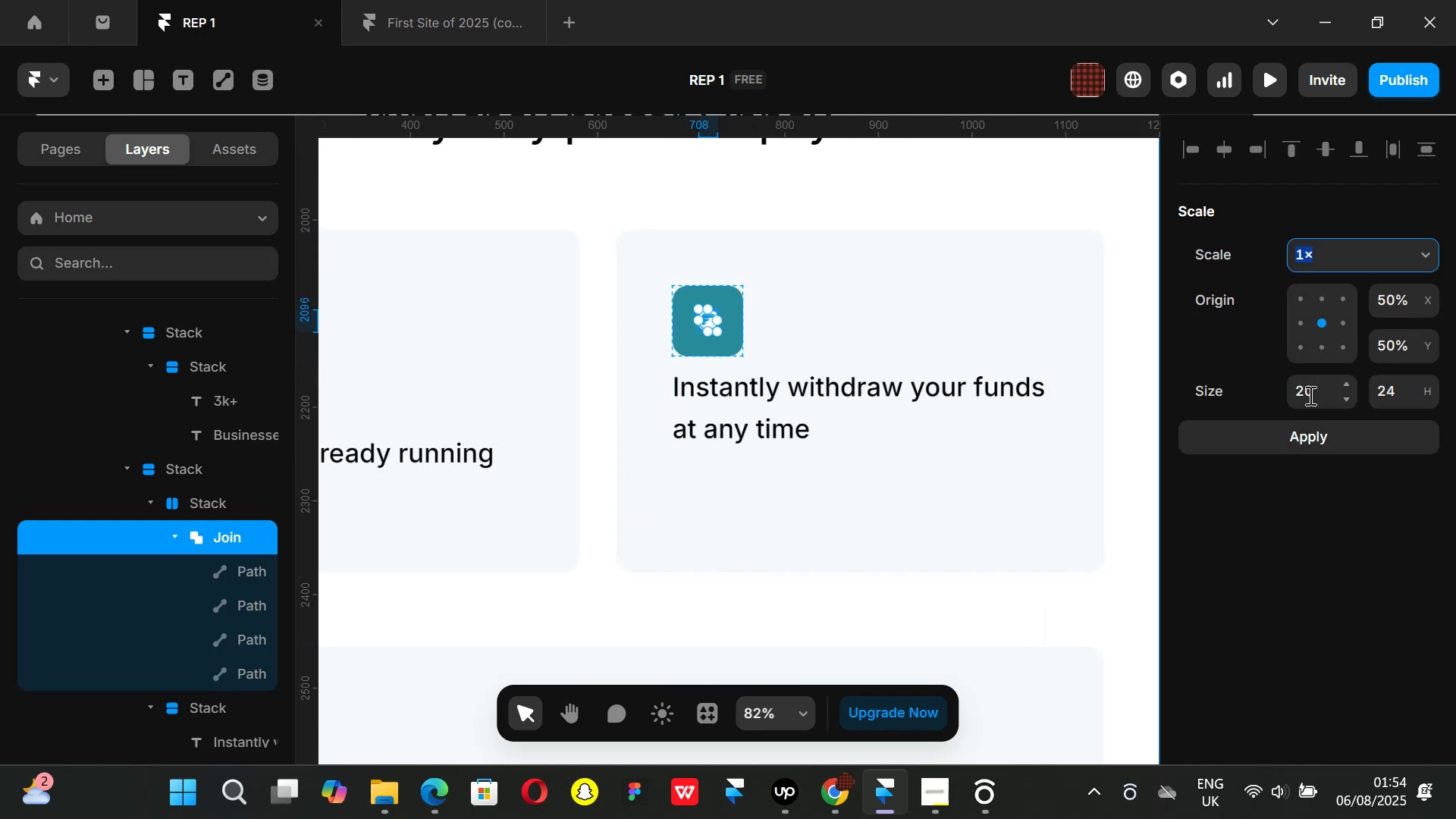 
left_click([1309, 395])
 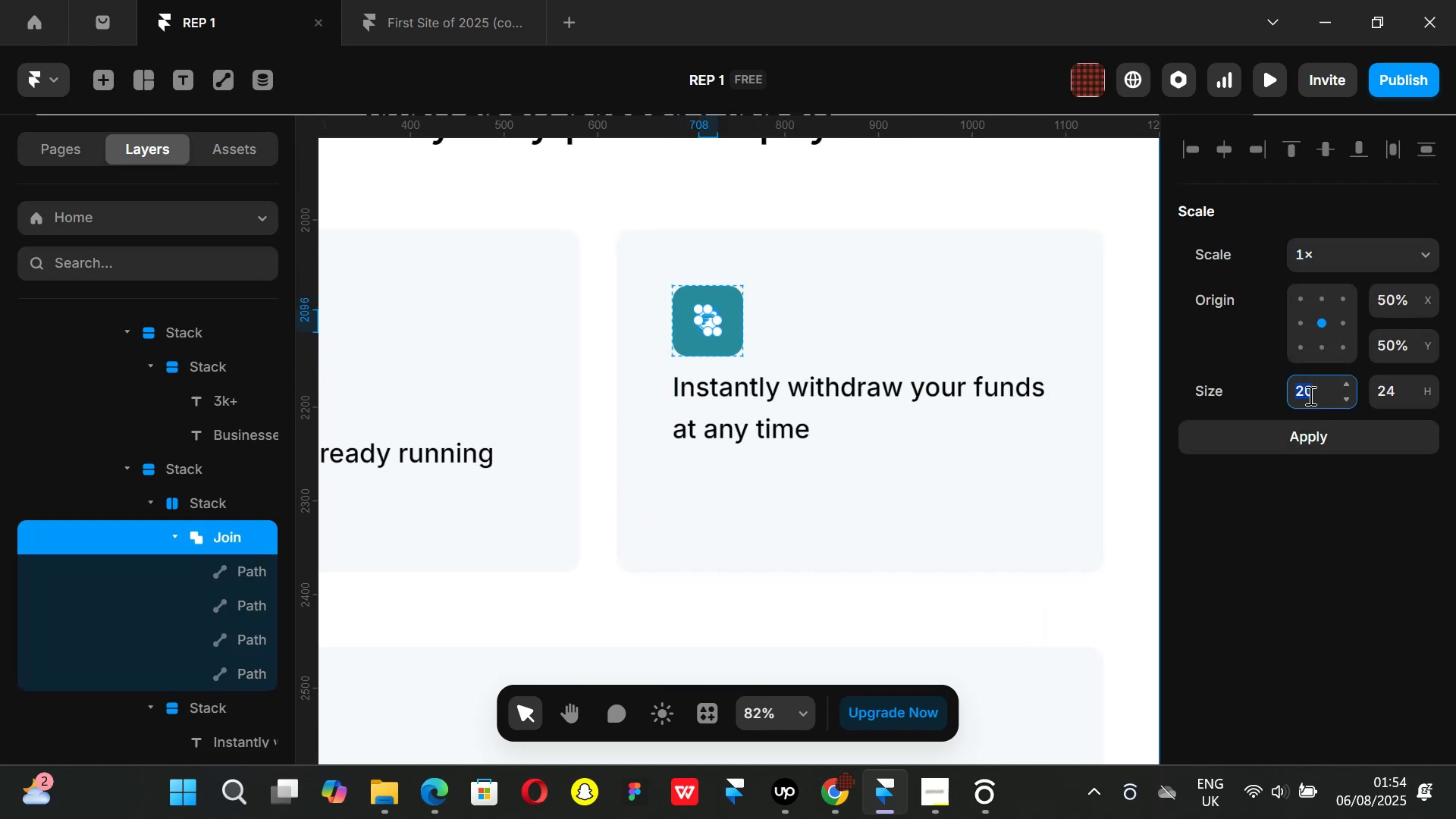 
type(50)
 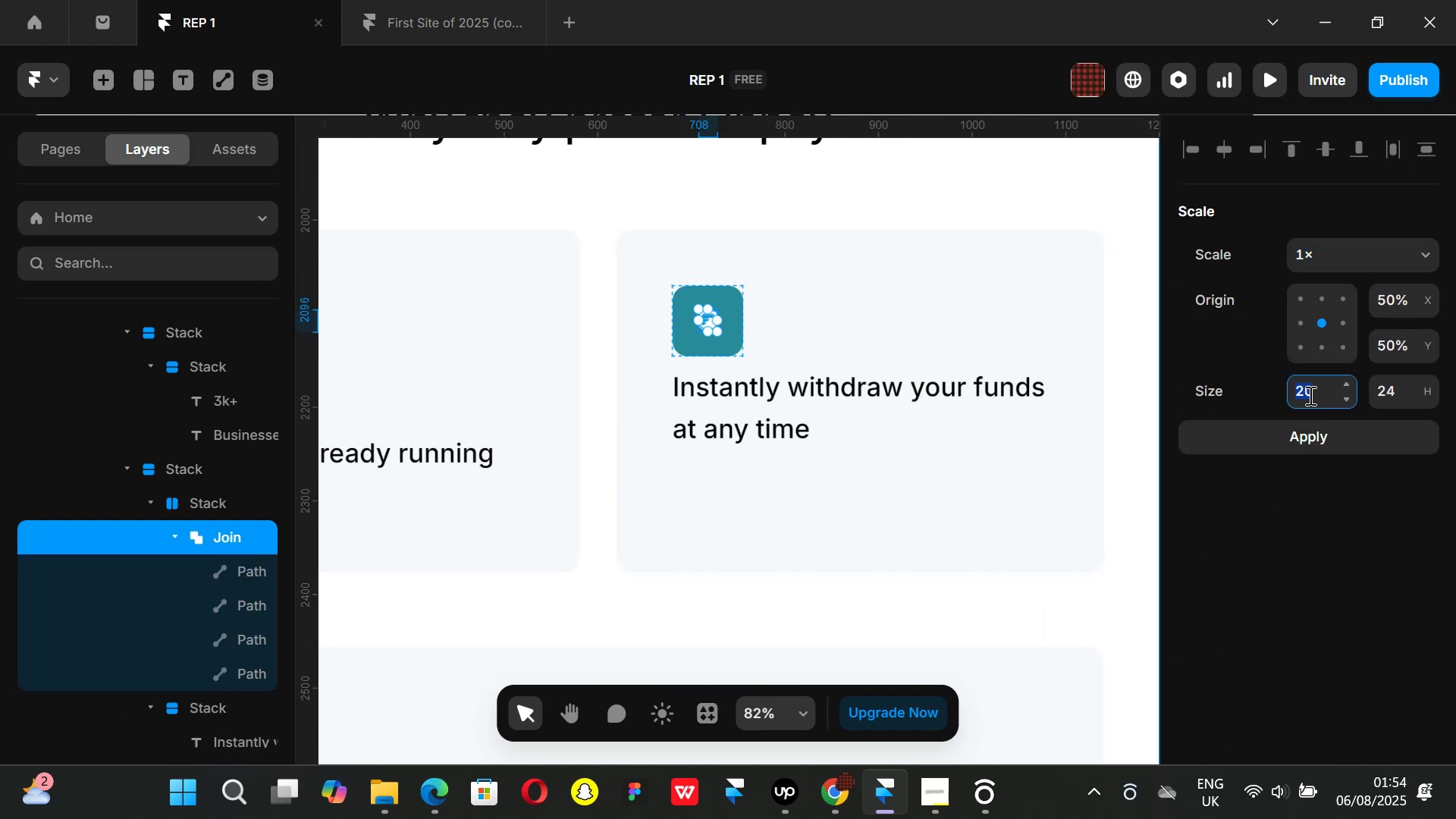 
key(Enter)
 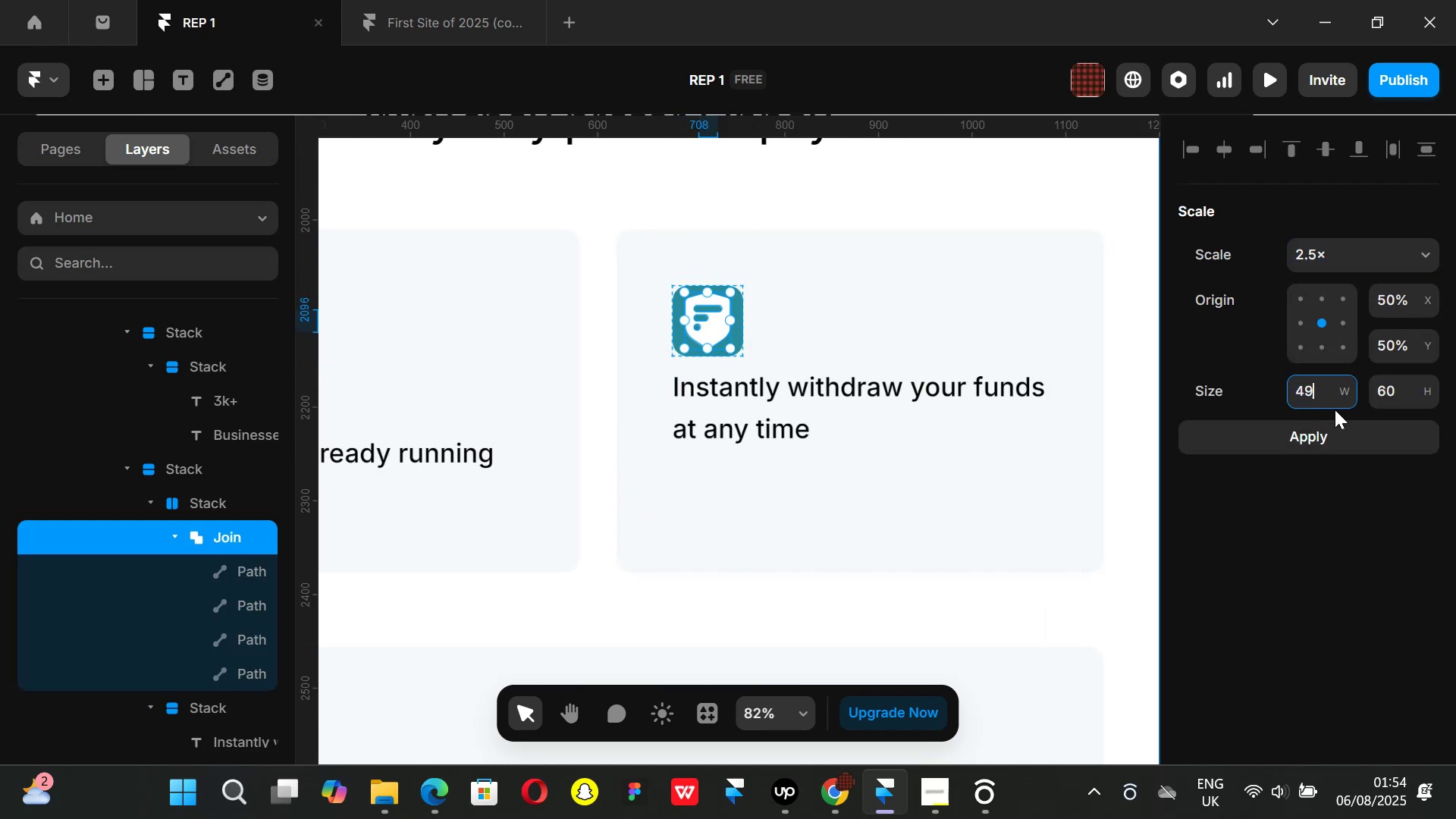 
key(Backspace)
key(Backspace)
key(Backspace)
type(35)
 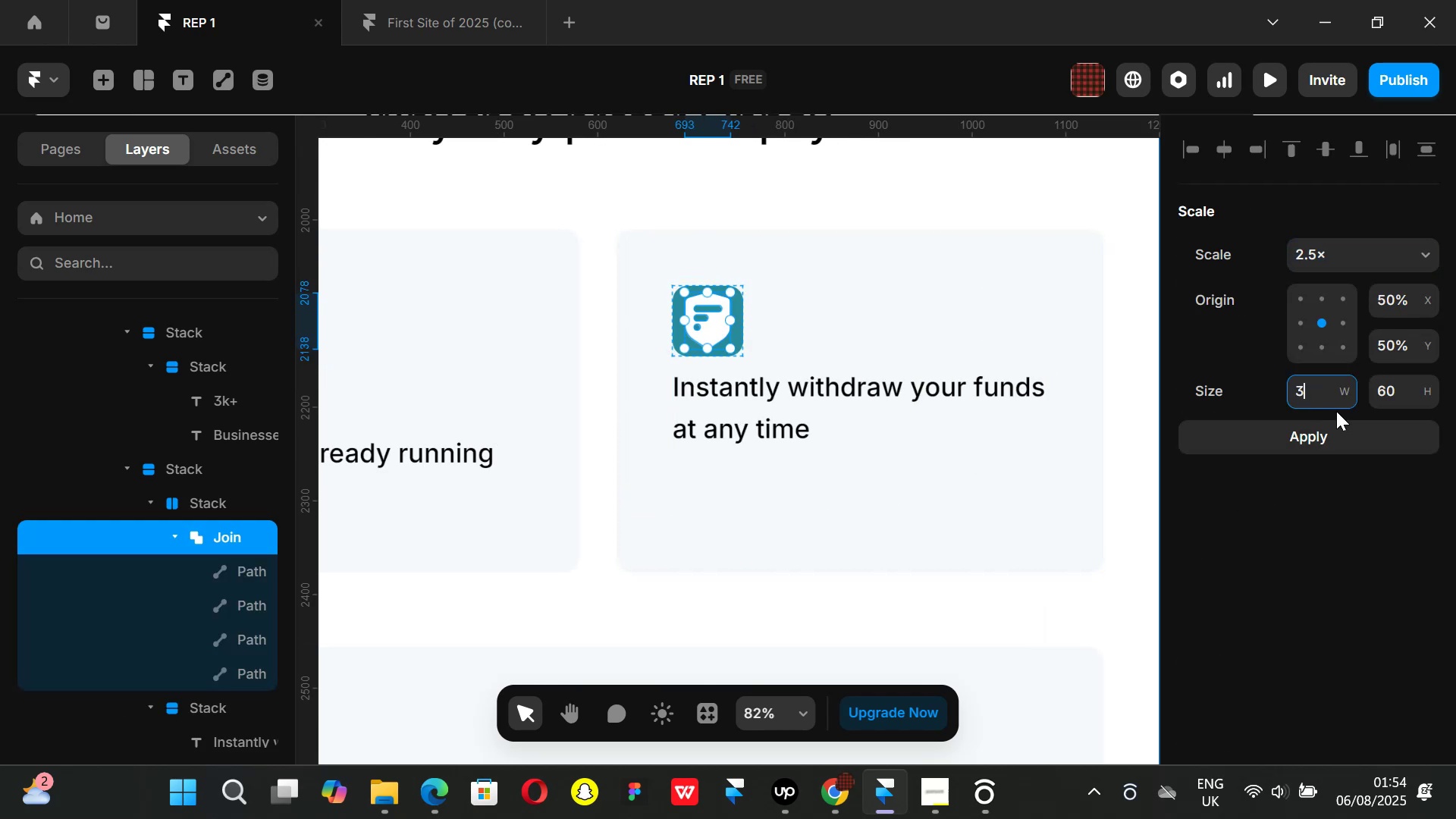 
key(Enter)
 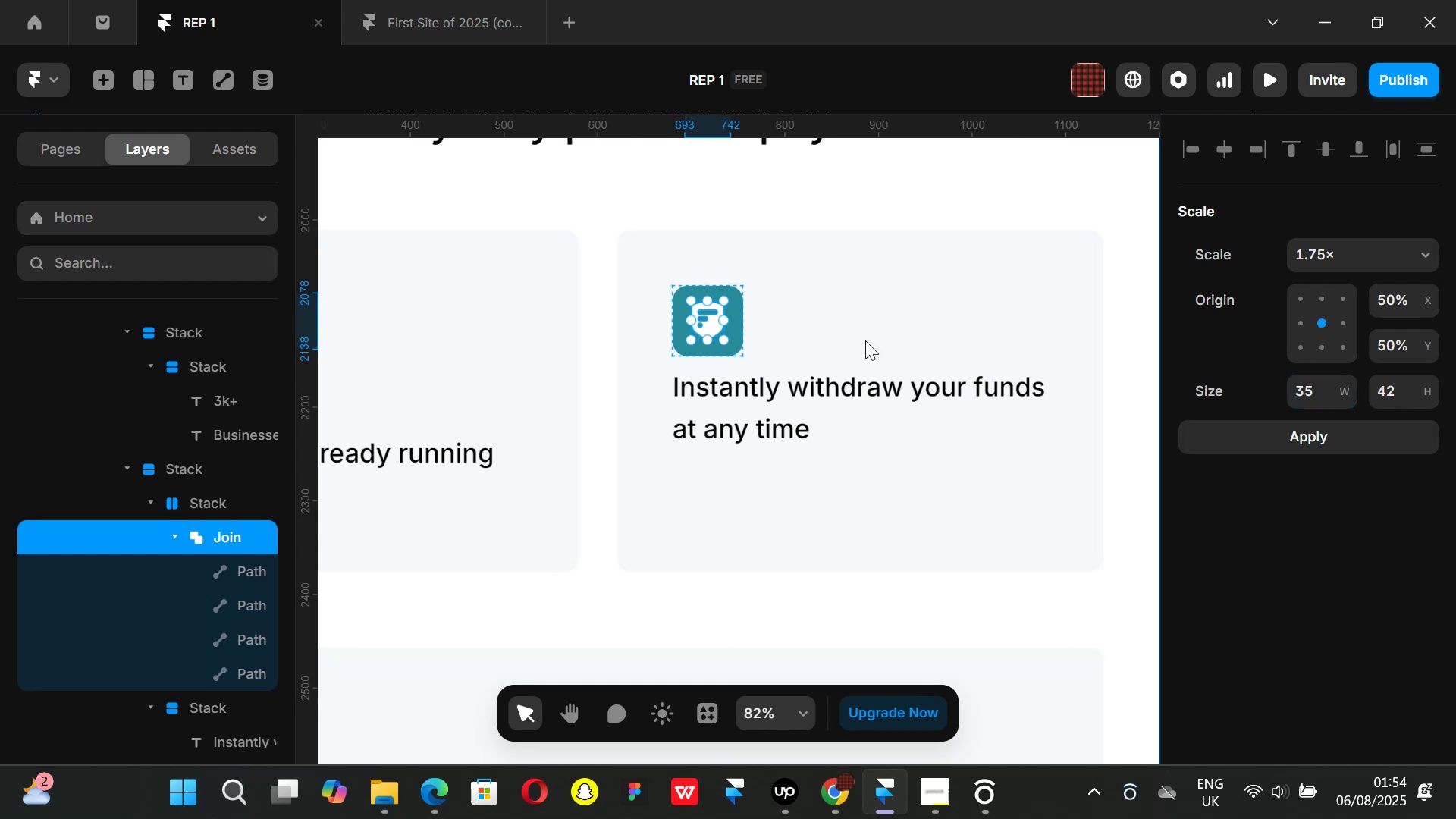 
key(Control+ControlLeft)
 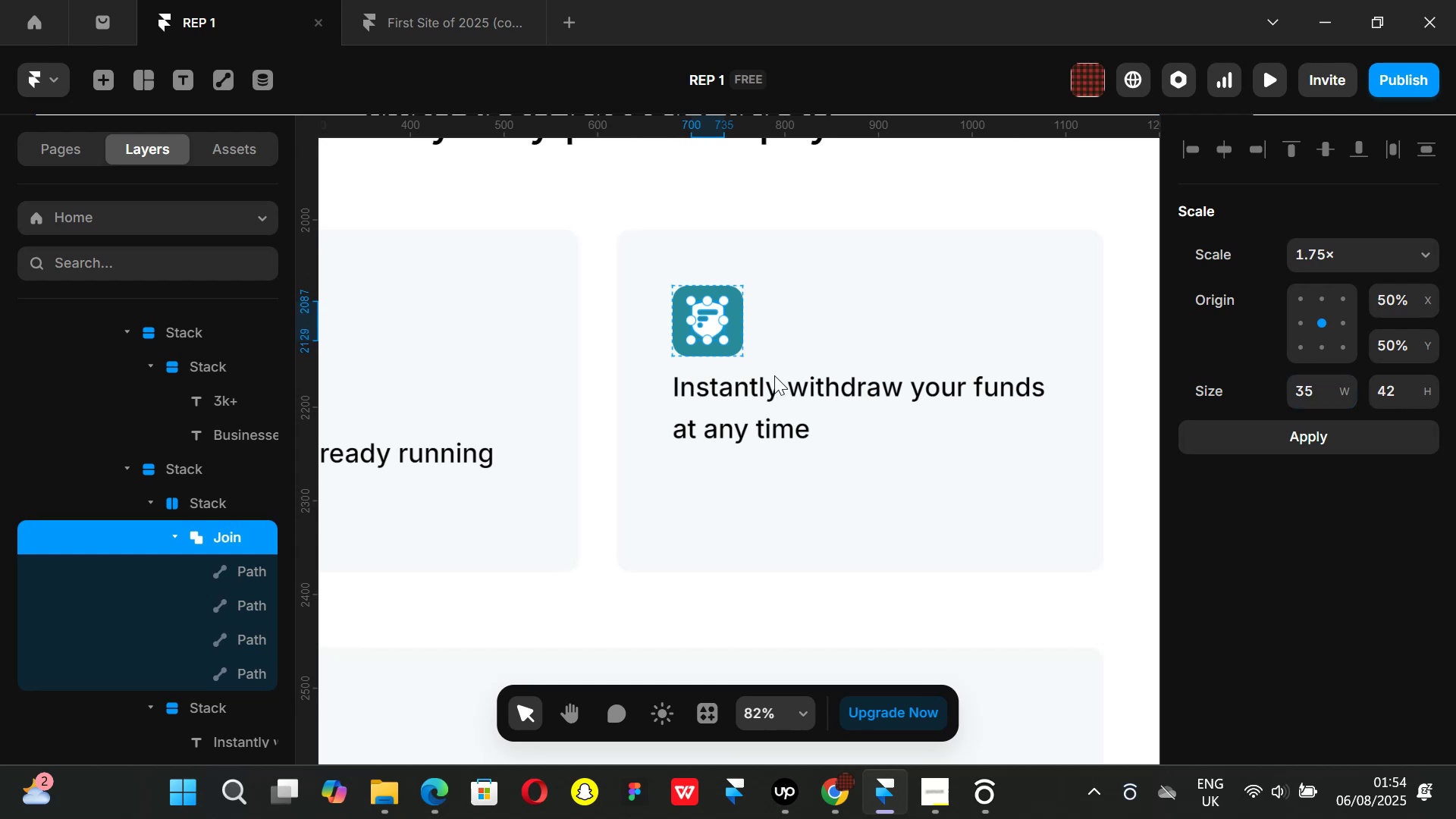 
scroll: coordinate [774, 375], scroll_direction: down, amount: 2.0
 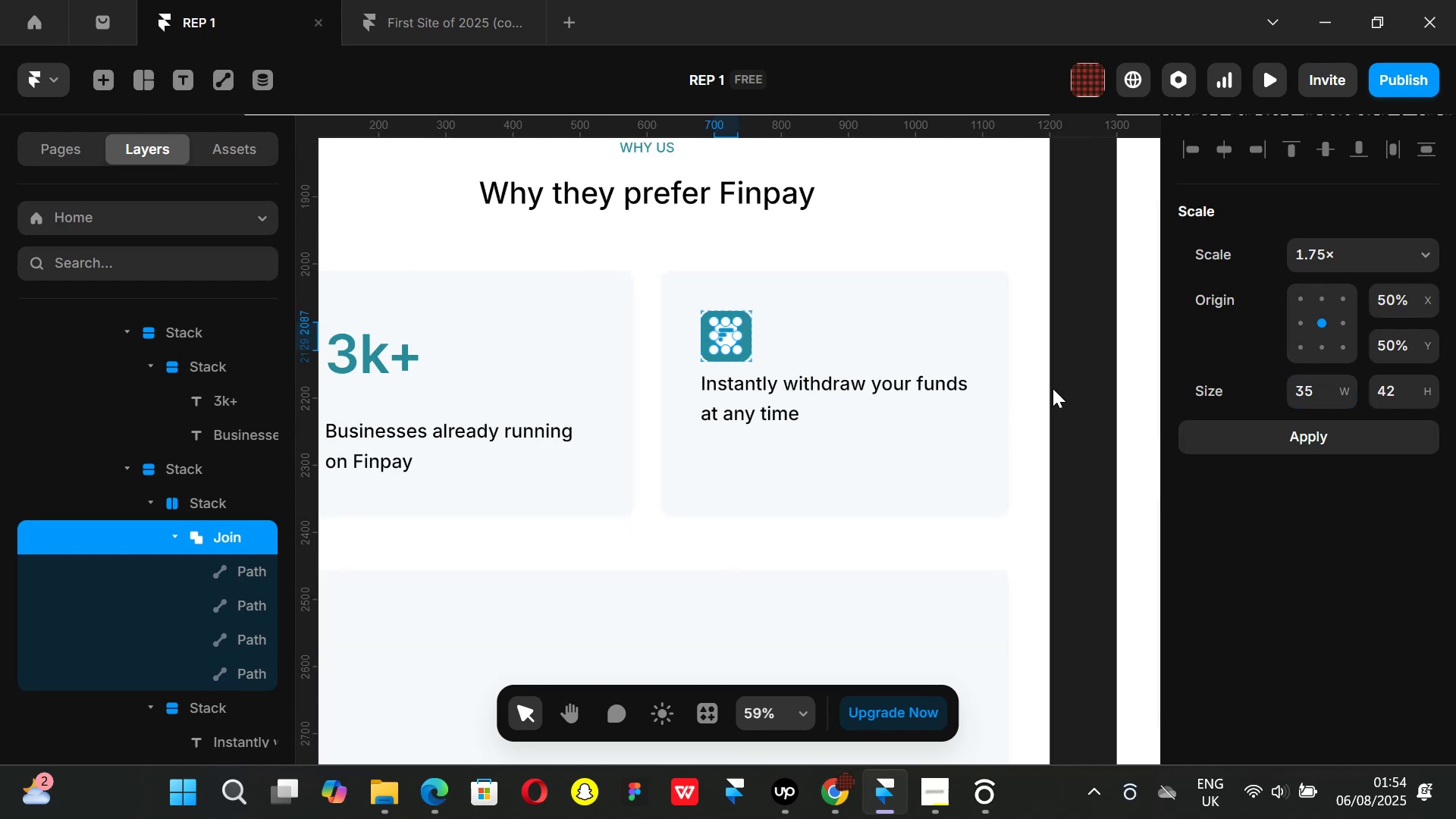 
left_click([1064, 384])
 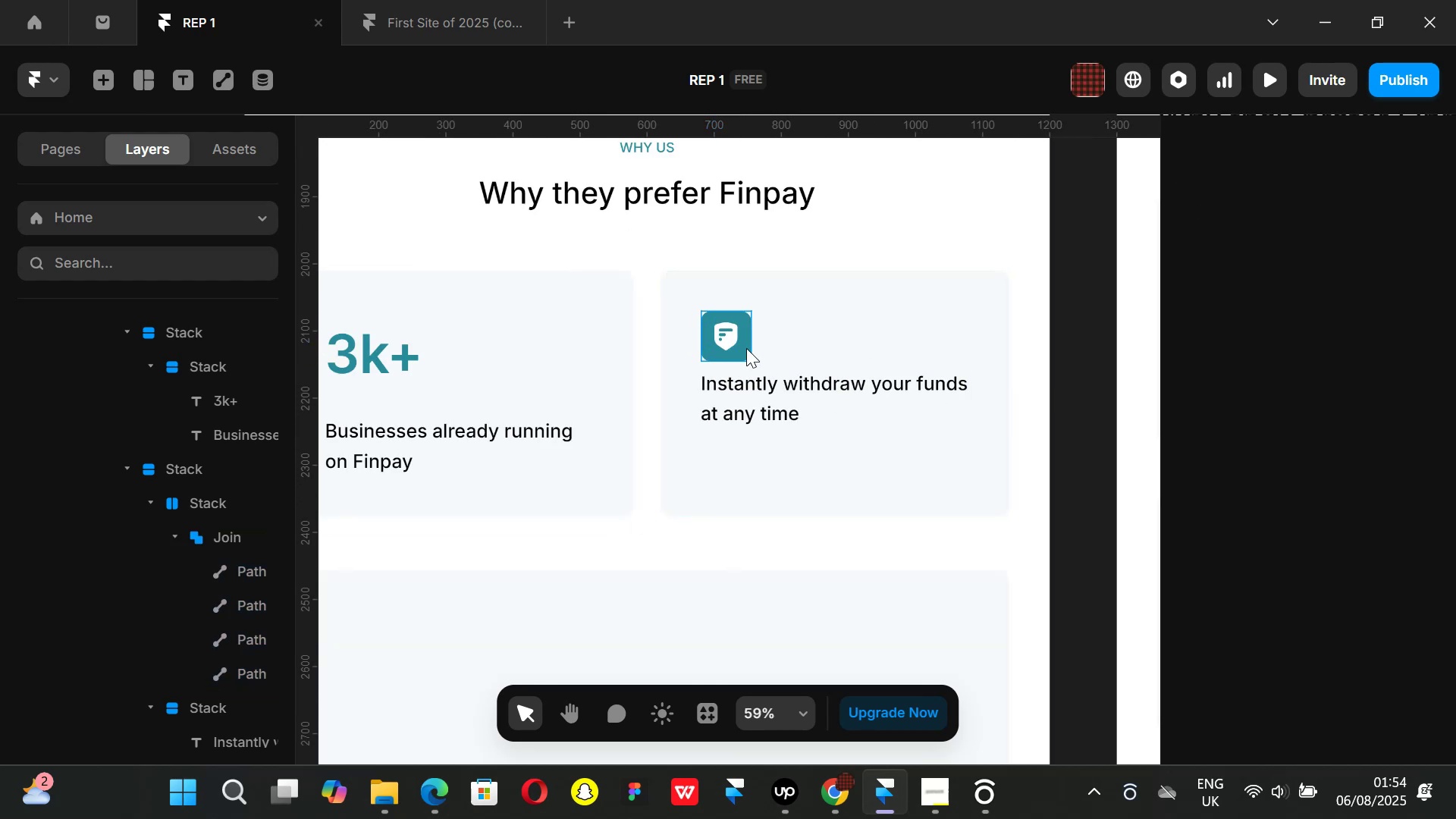 
left_click([746, 348])
 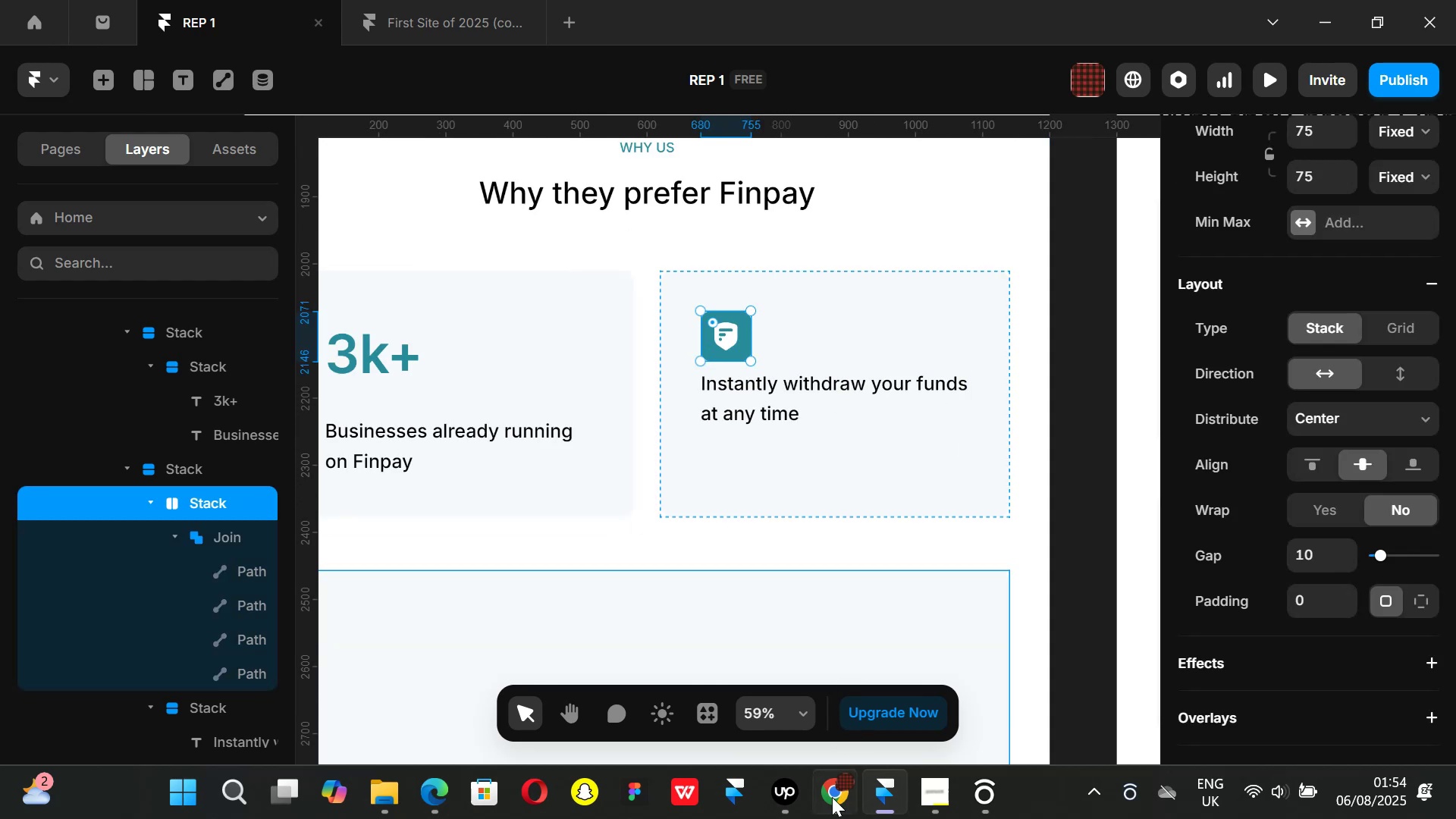 
left_click([828, 816])
 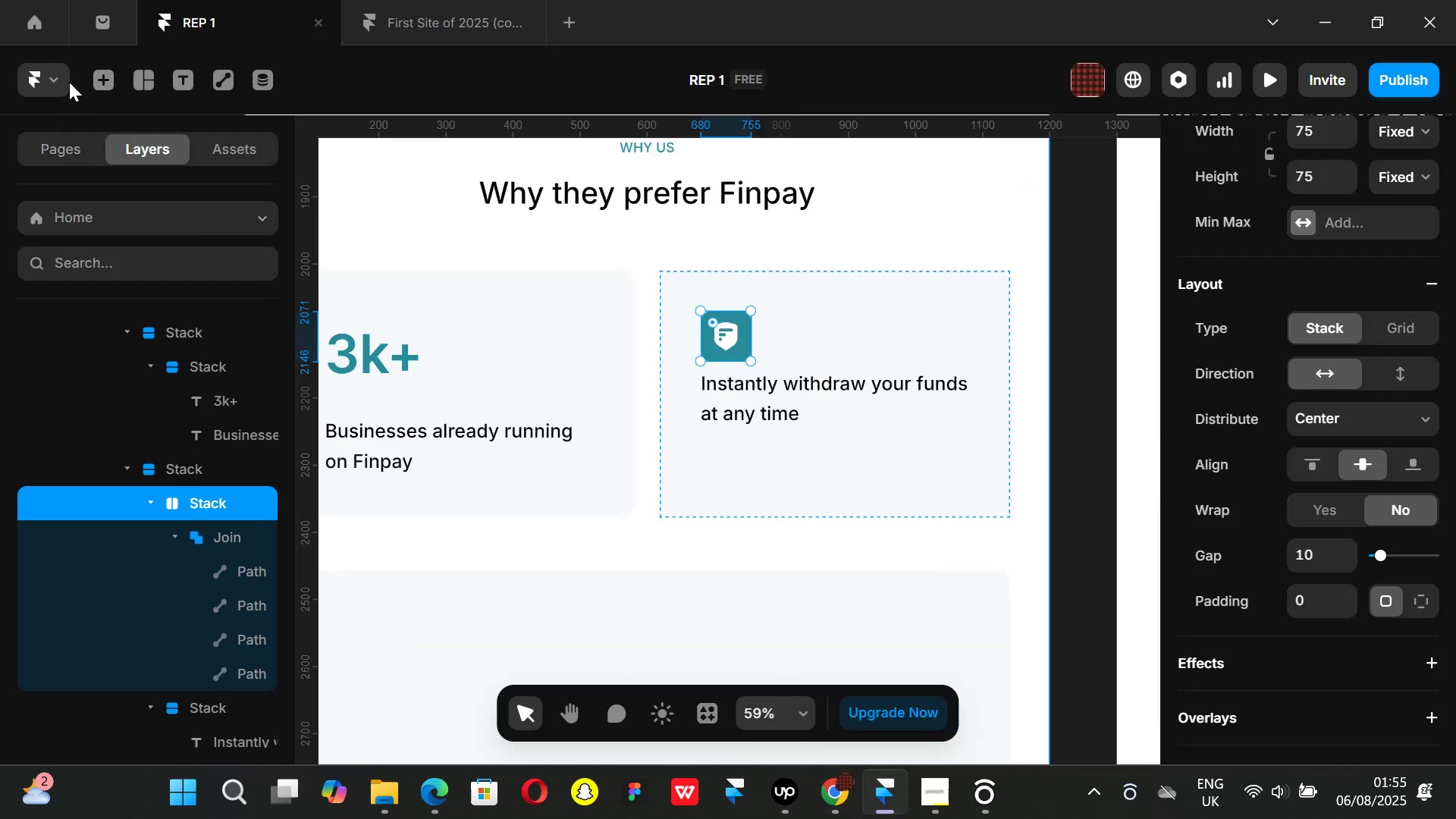 
wait(5.25)
 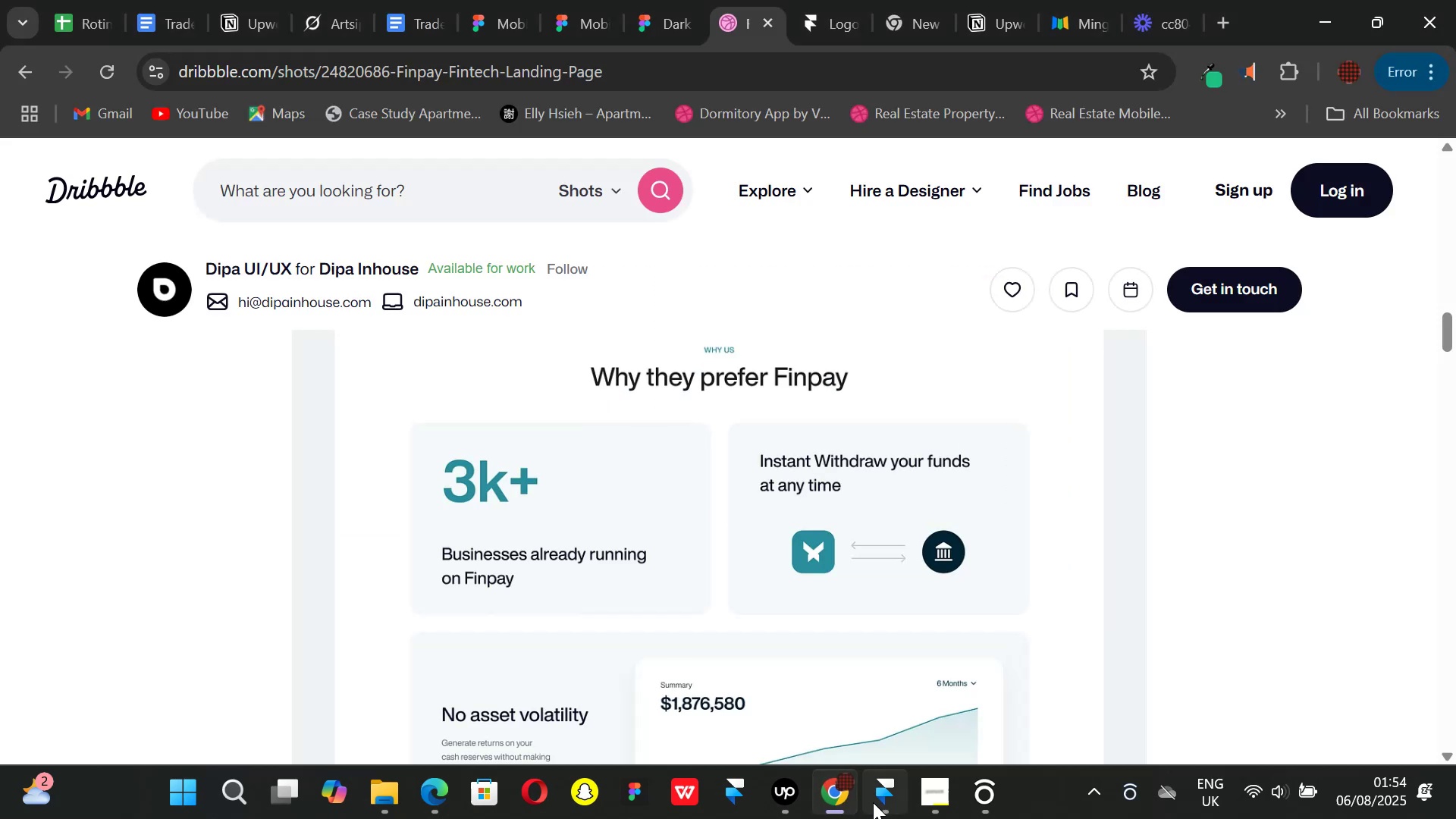 
left_click([101, 84])
 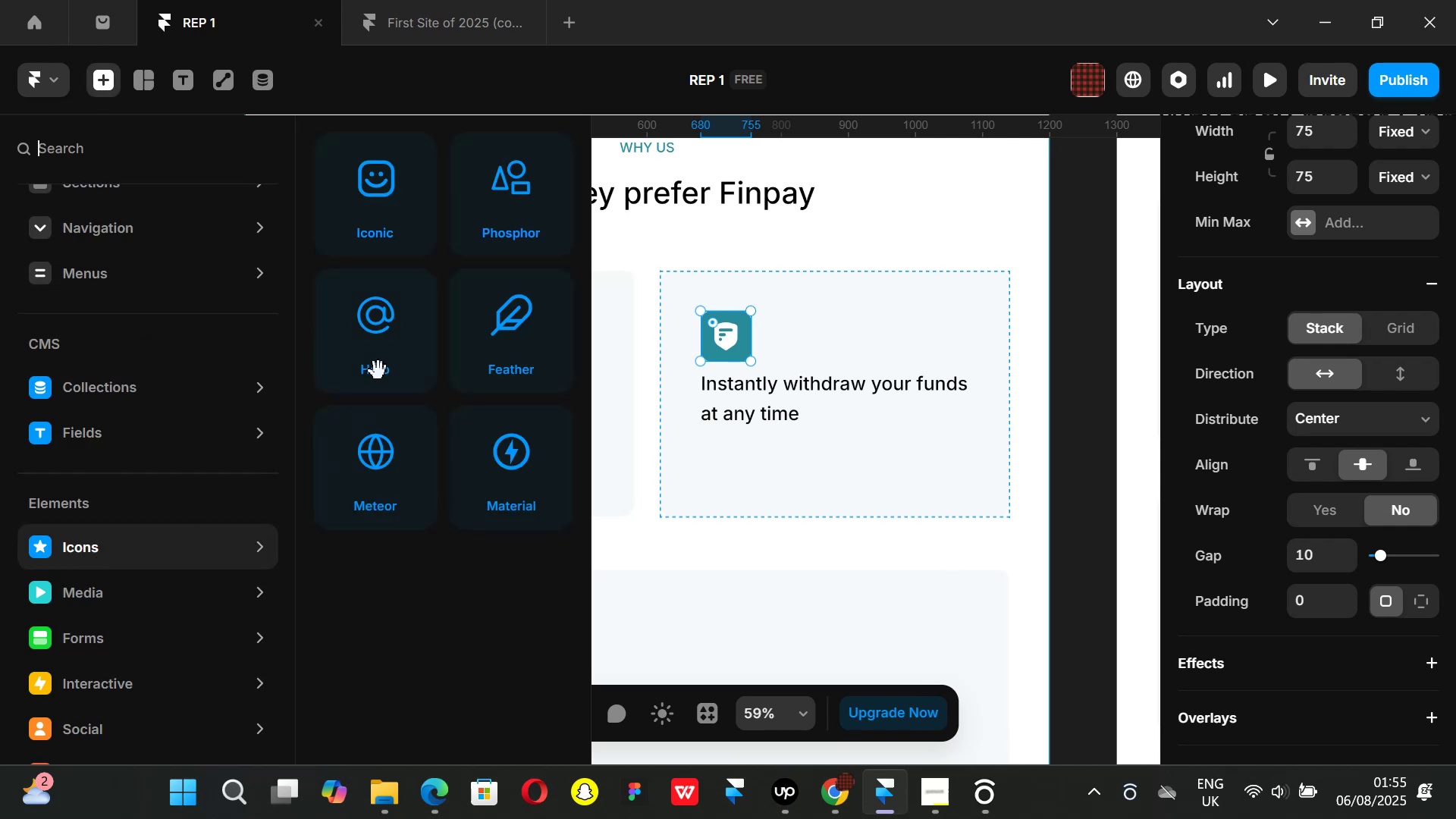 
left_click([499, 355])
 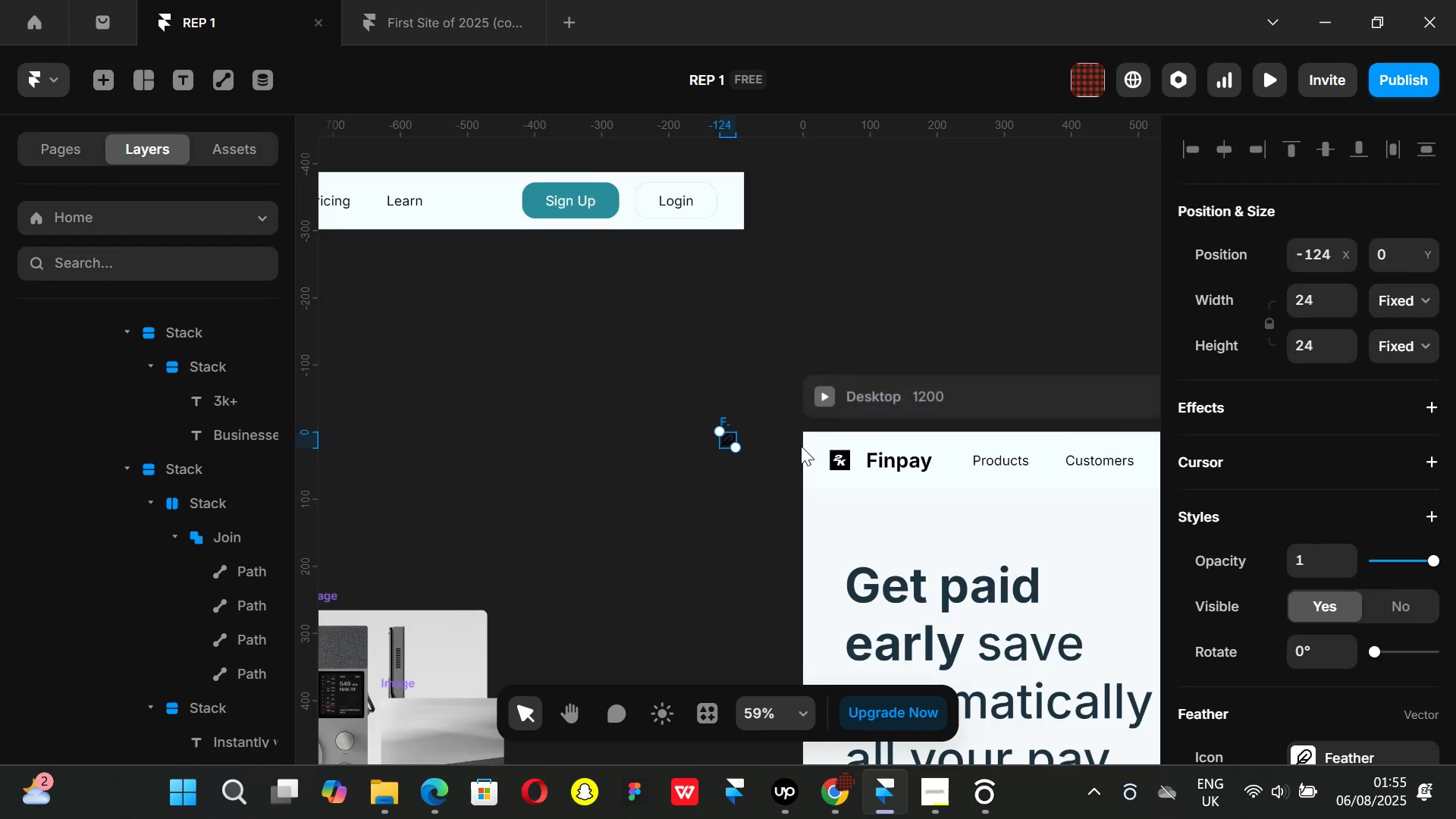 
scroll: coordinate [1333, 642], scroll_direction: down, amount: 1.0
 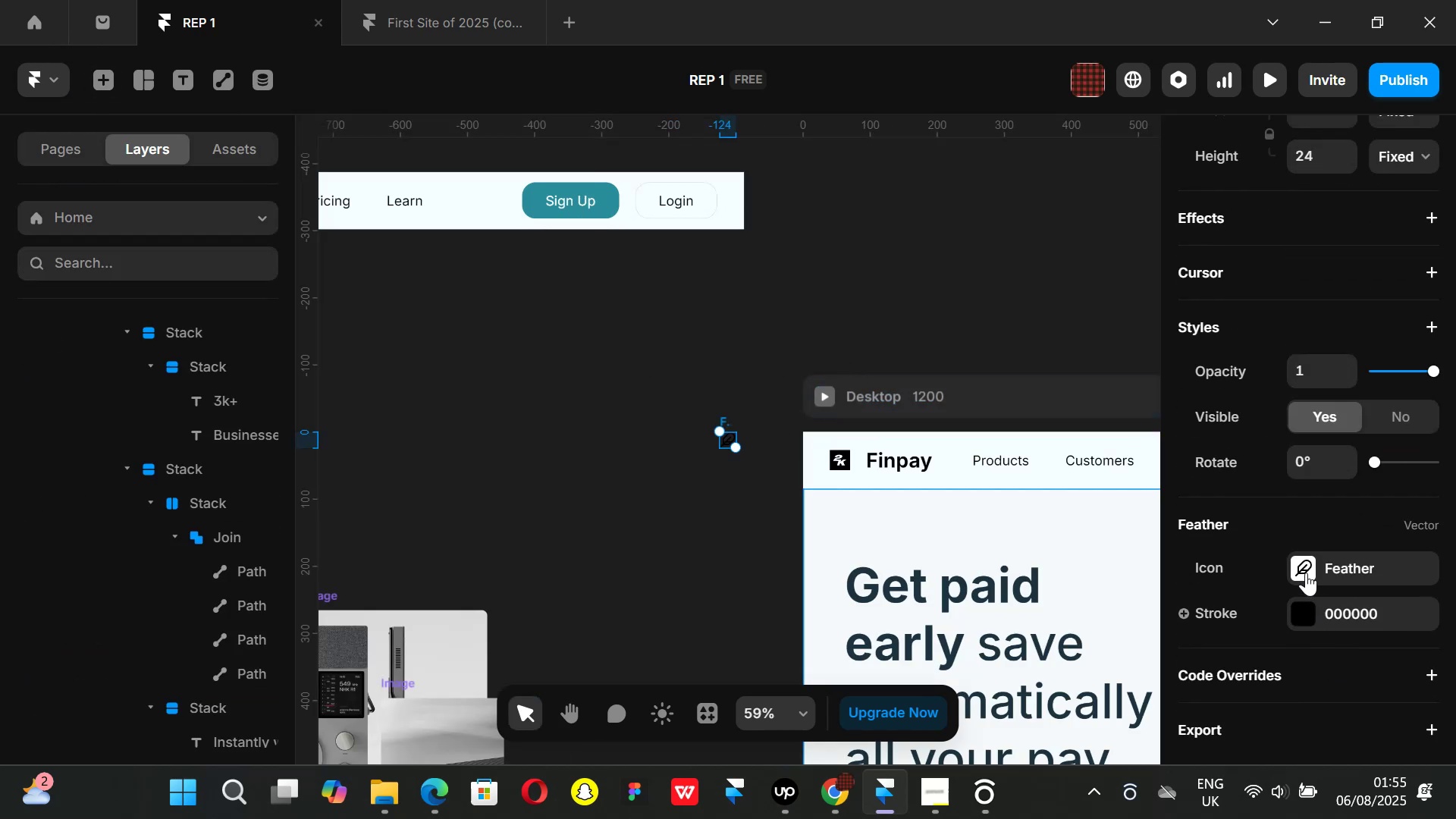 
left_click([1306, 569])
 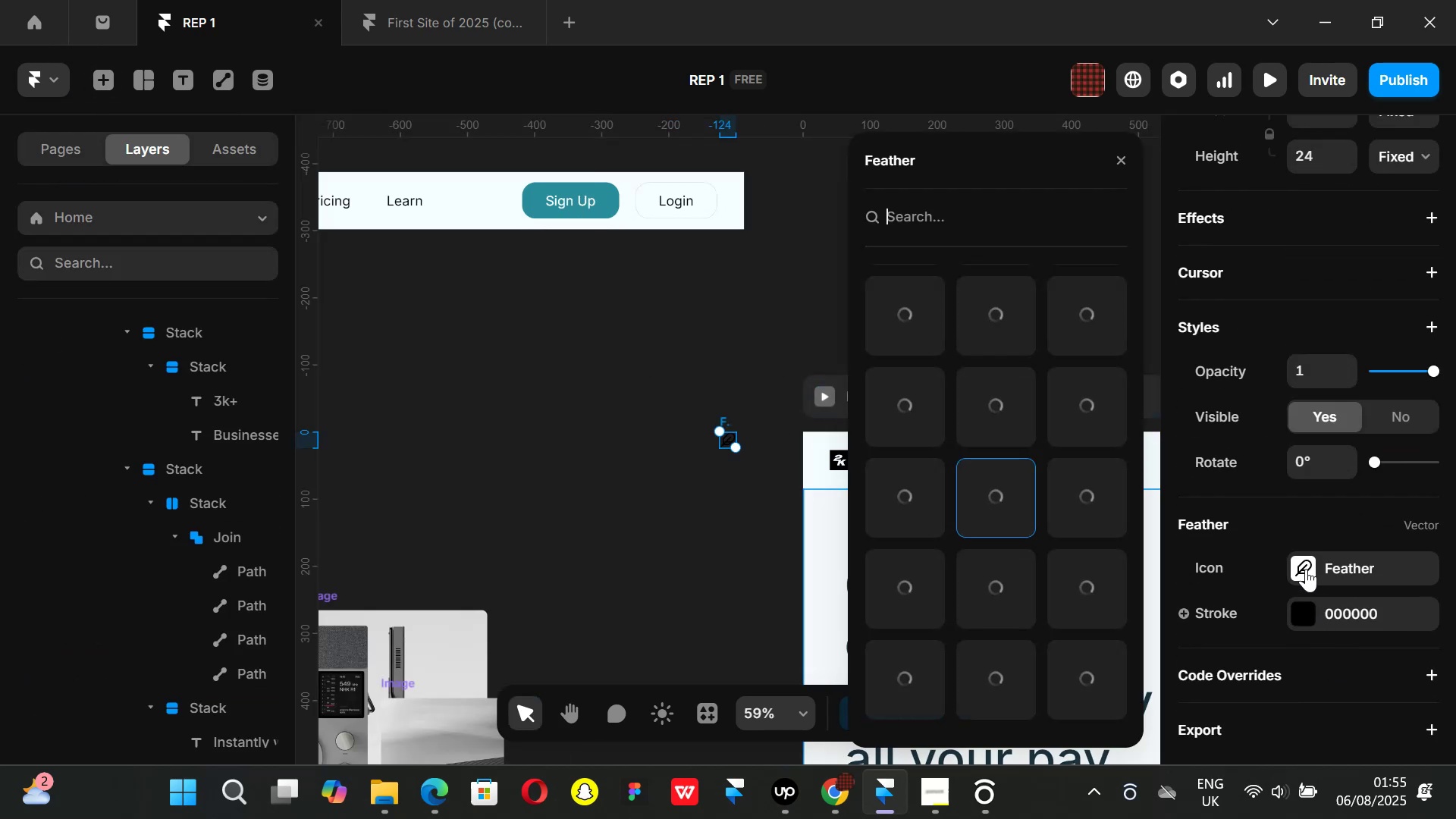 
type(arrow)
 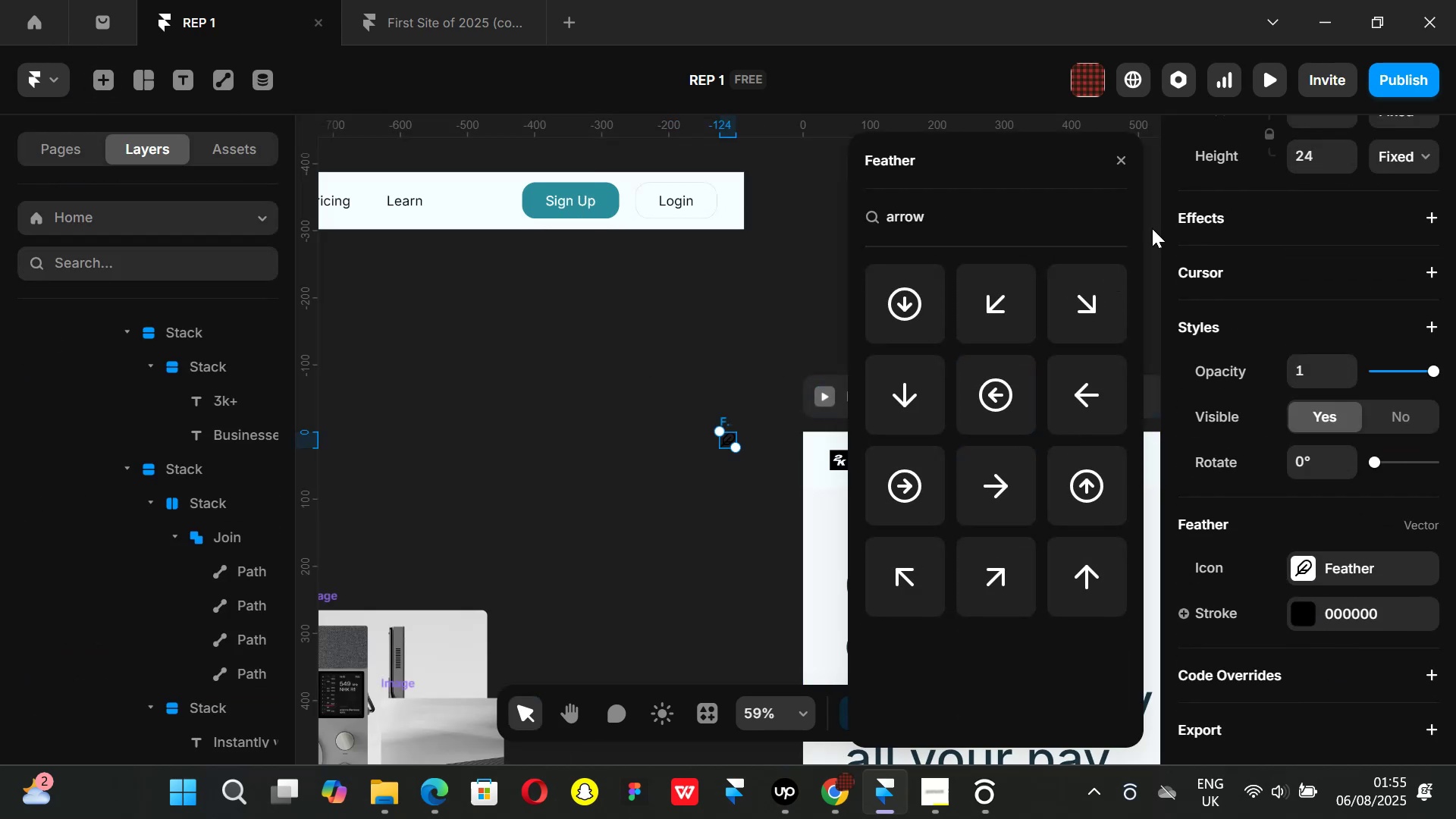 
left_click([1124, 153])
 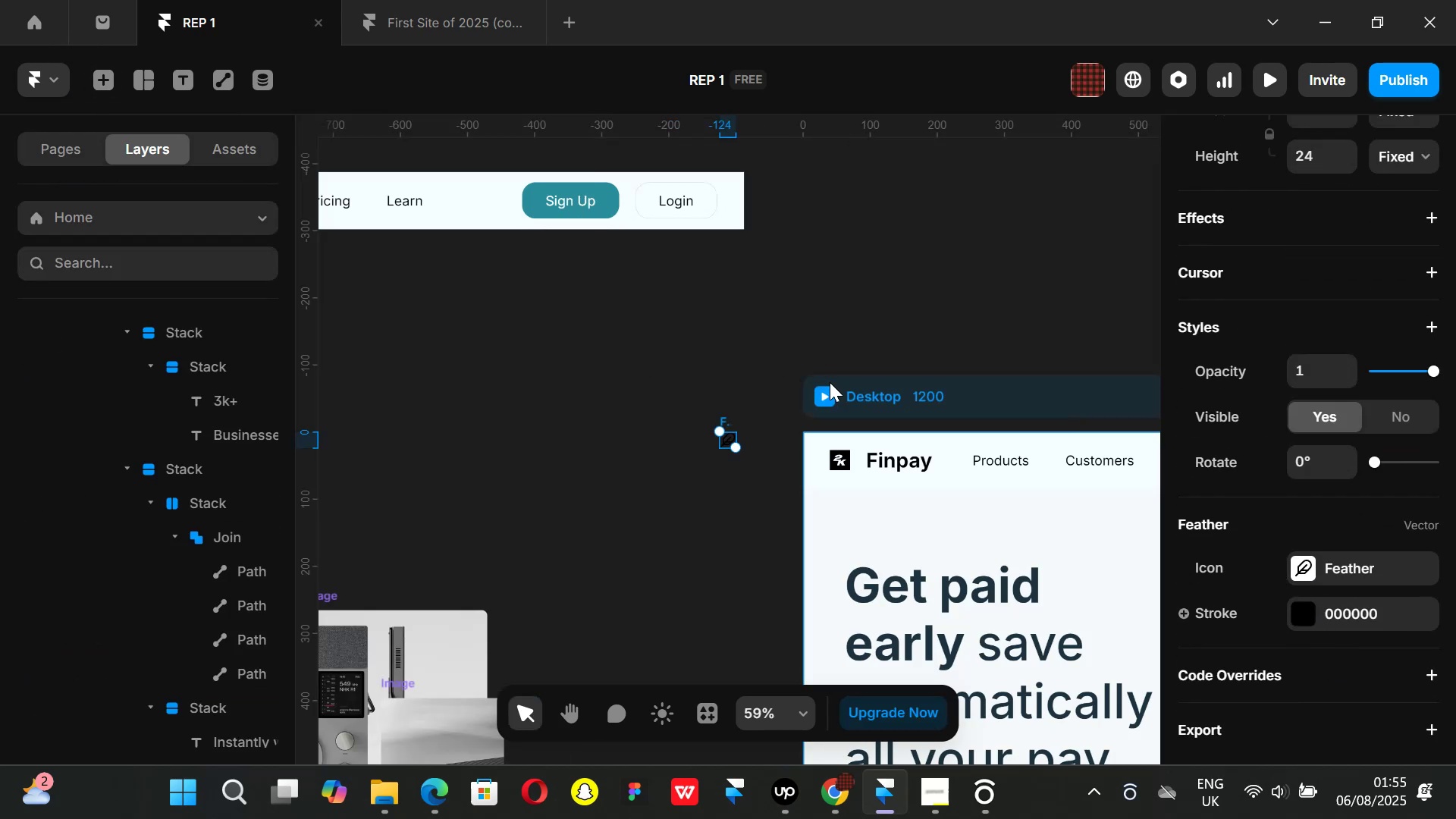 
key(Backspace)
 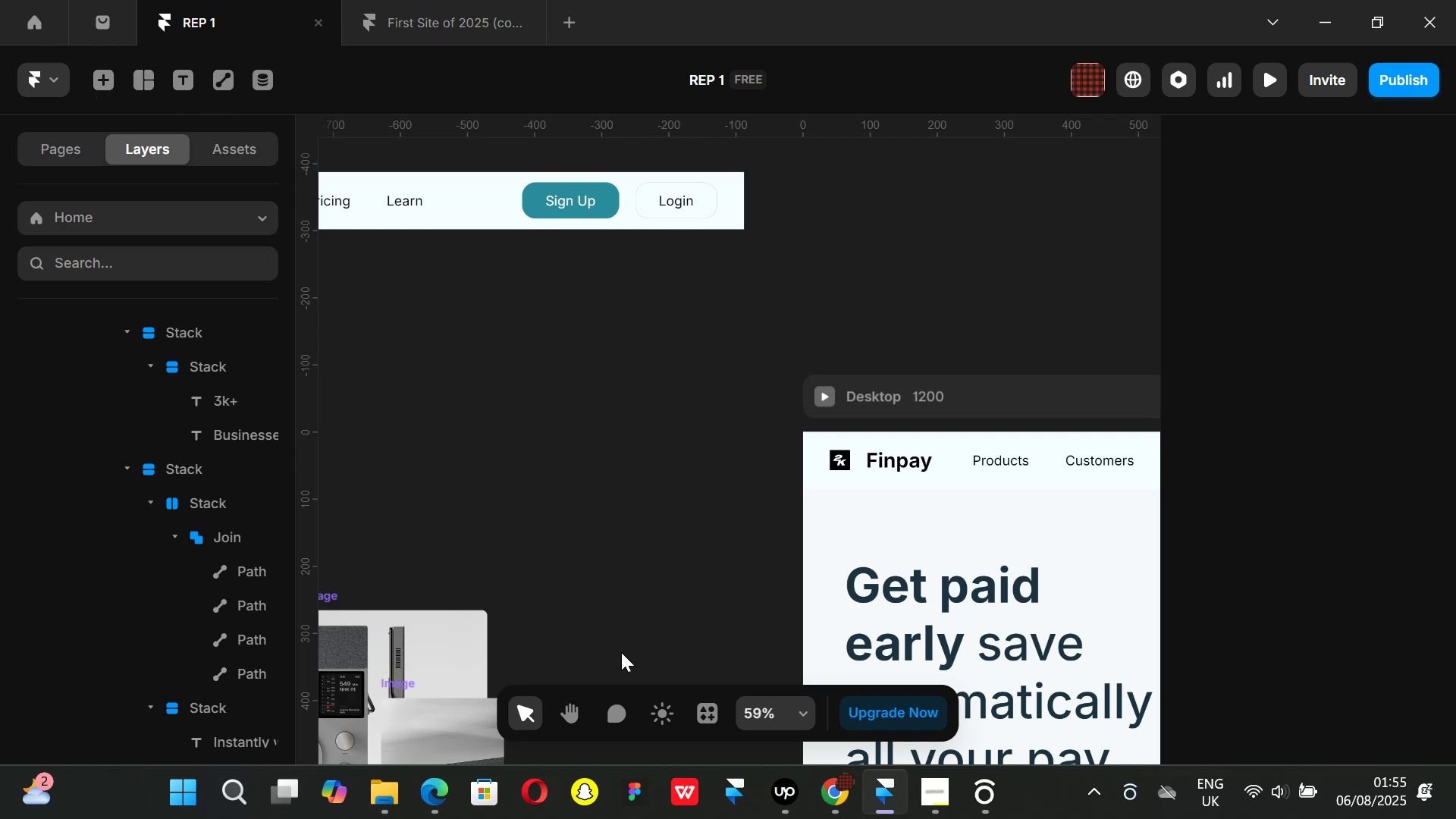 
wait(8.8)
 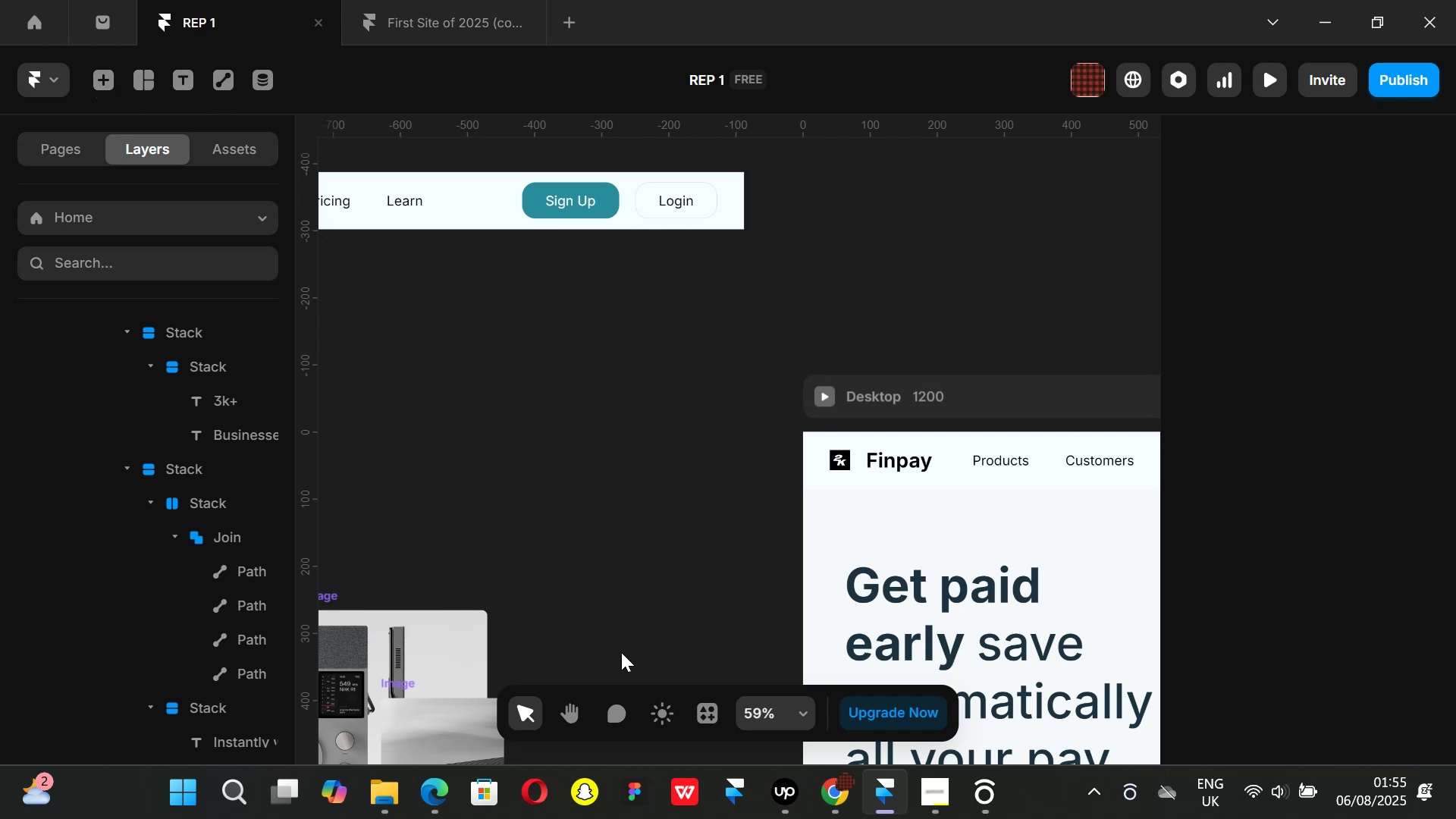 
left_click([706, 717])
 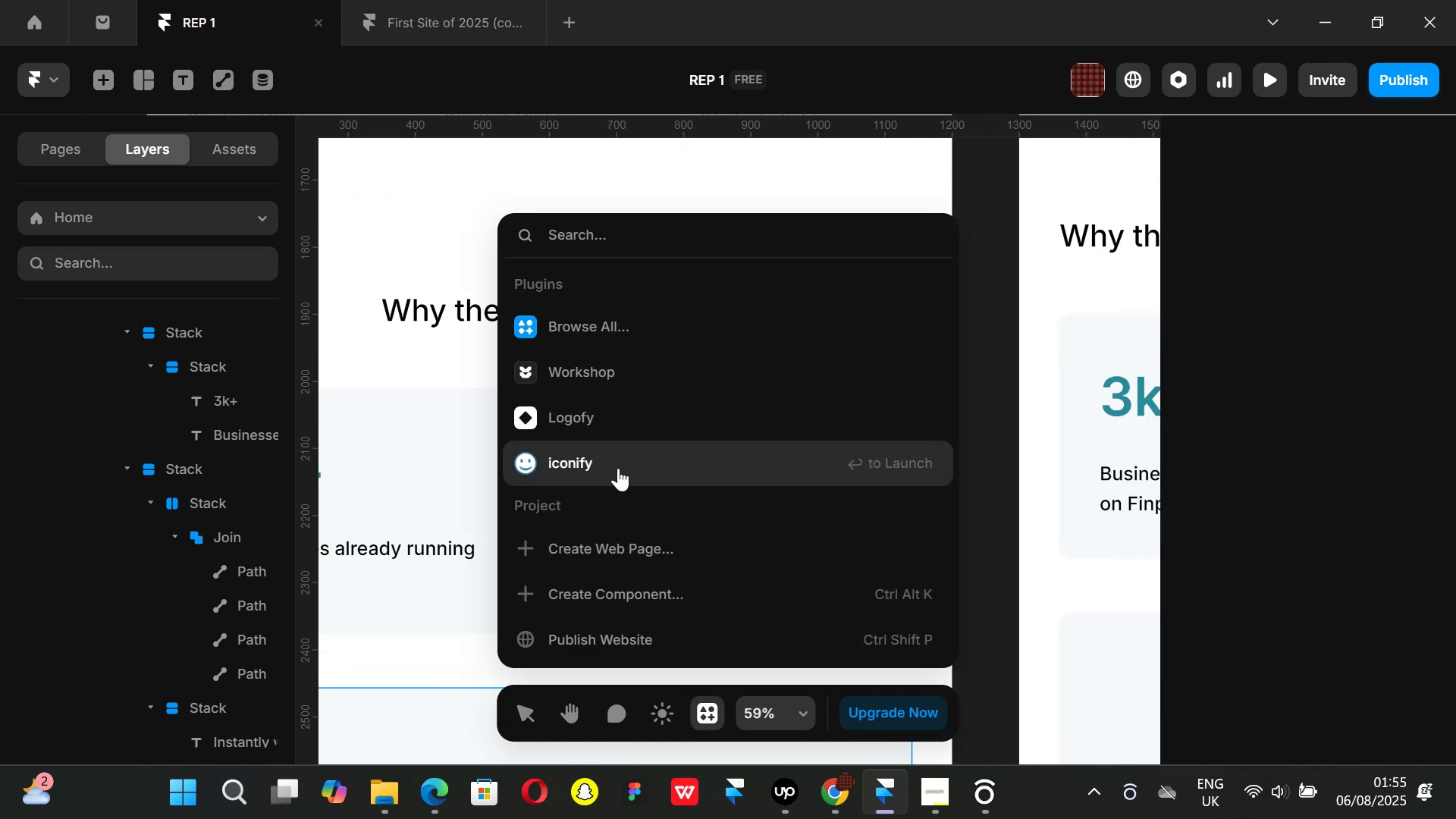 
scroll: coordinate [618, 468], scroll_direction: down, amount: 2.0
 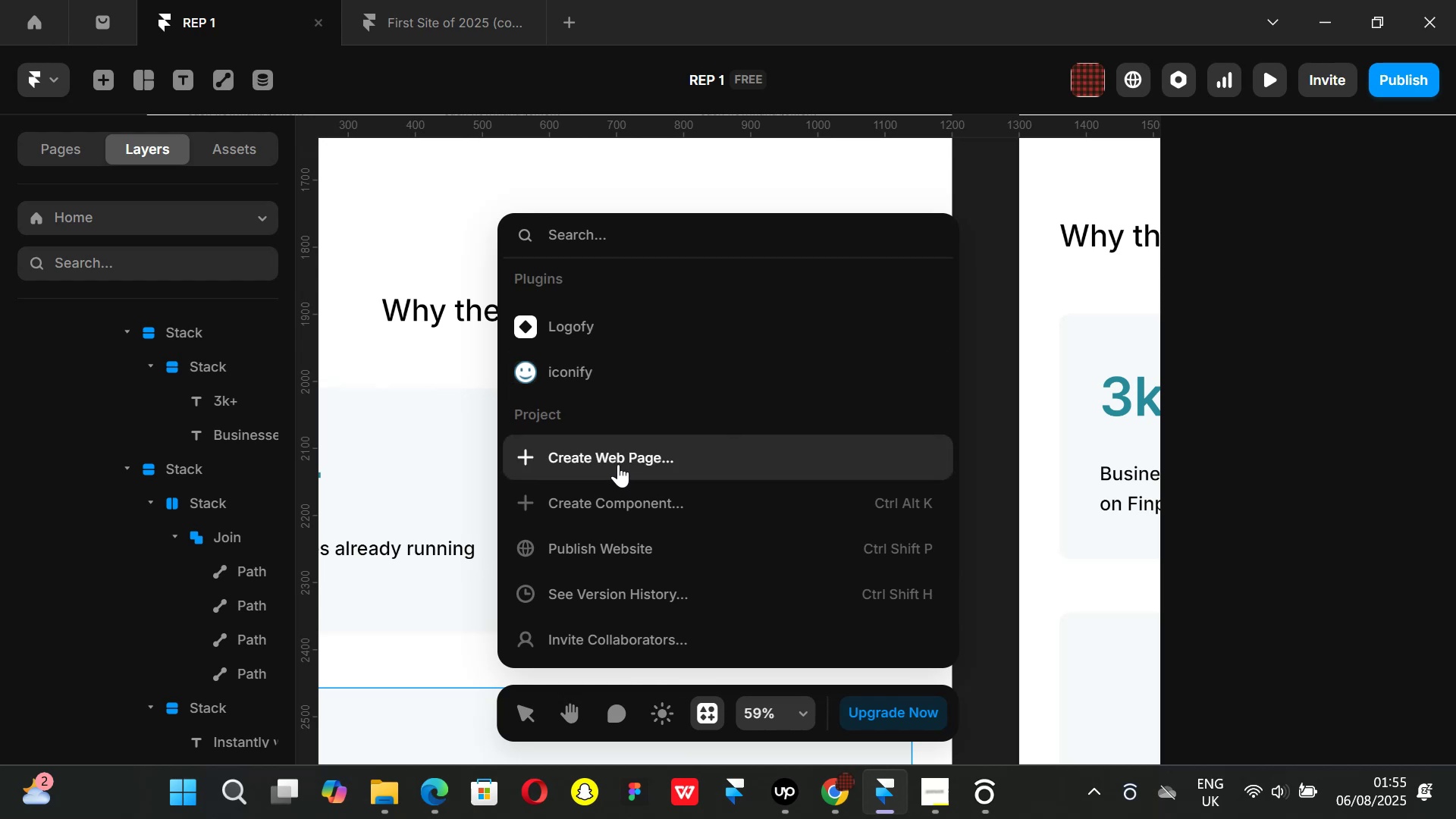 
scroll: coordinate [618, 464], scroll_direction: up, amount: 3.0
 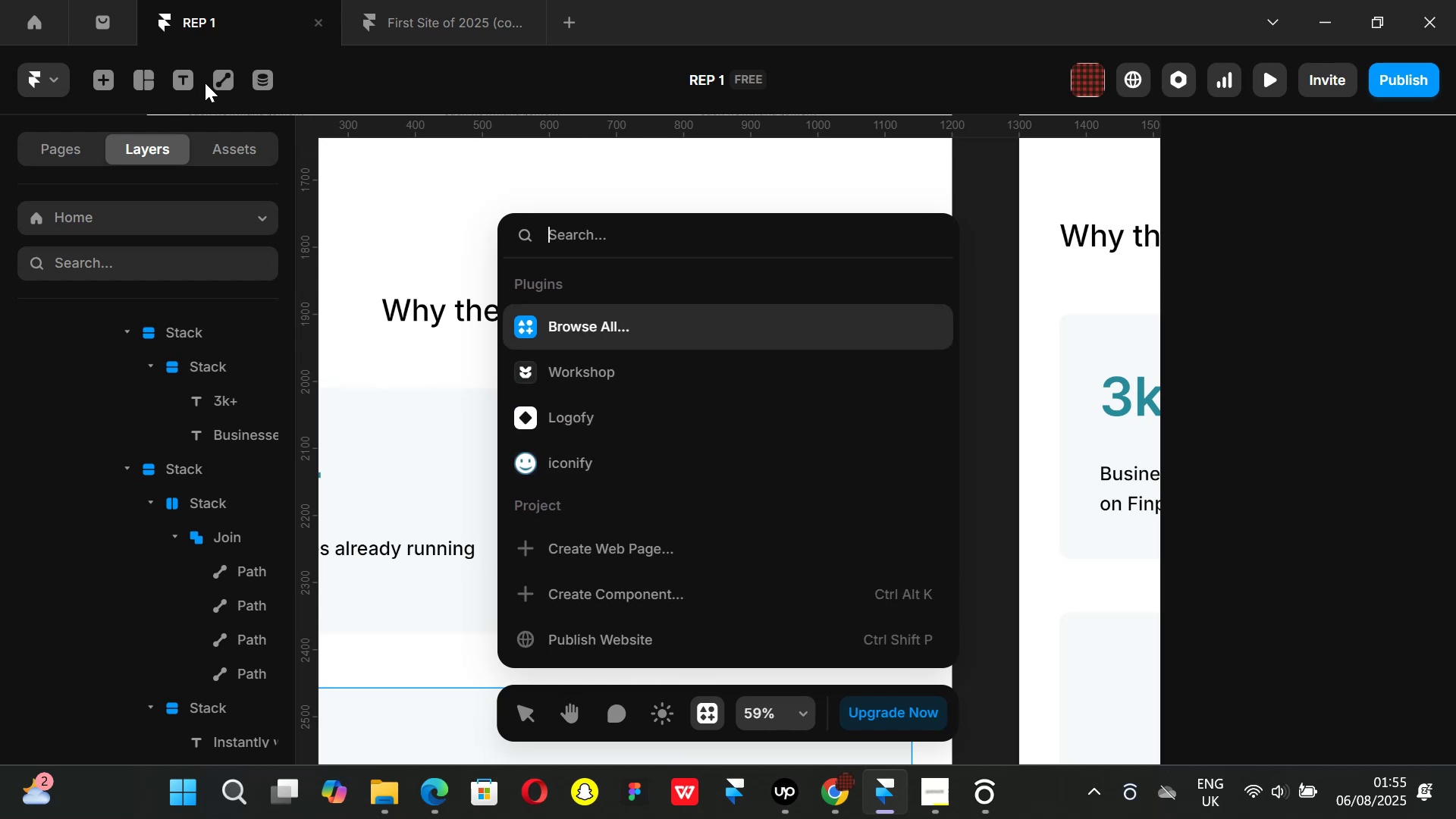 
left_click([187, 78])
 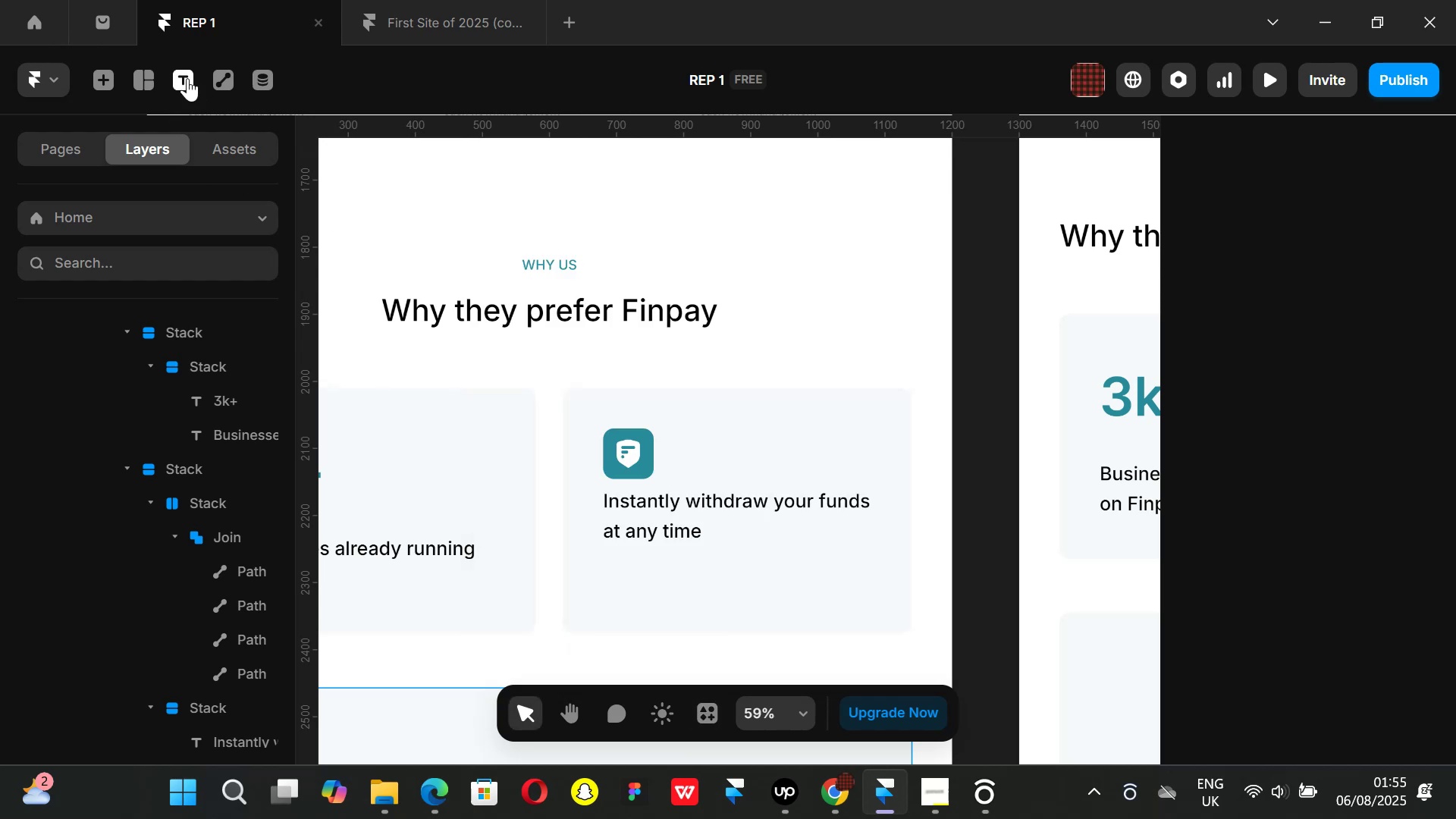 
left_click([187, 78])
 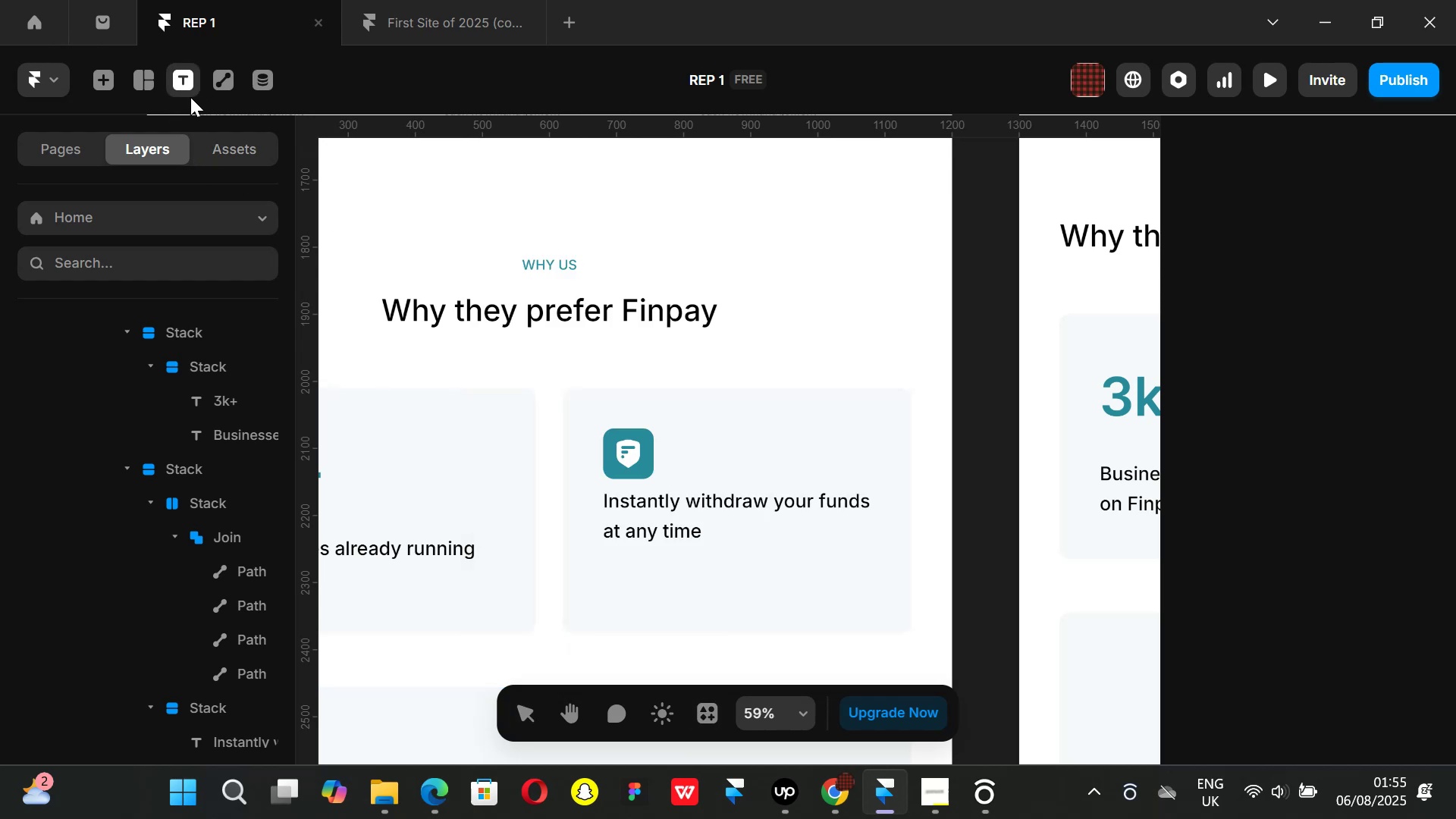 
left_click([187, 82])
 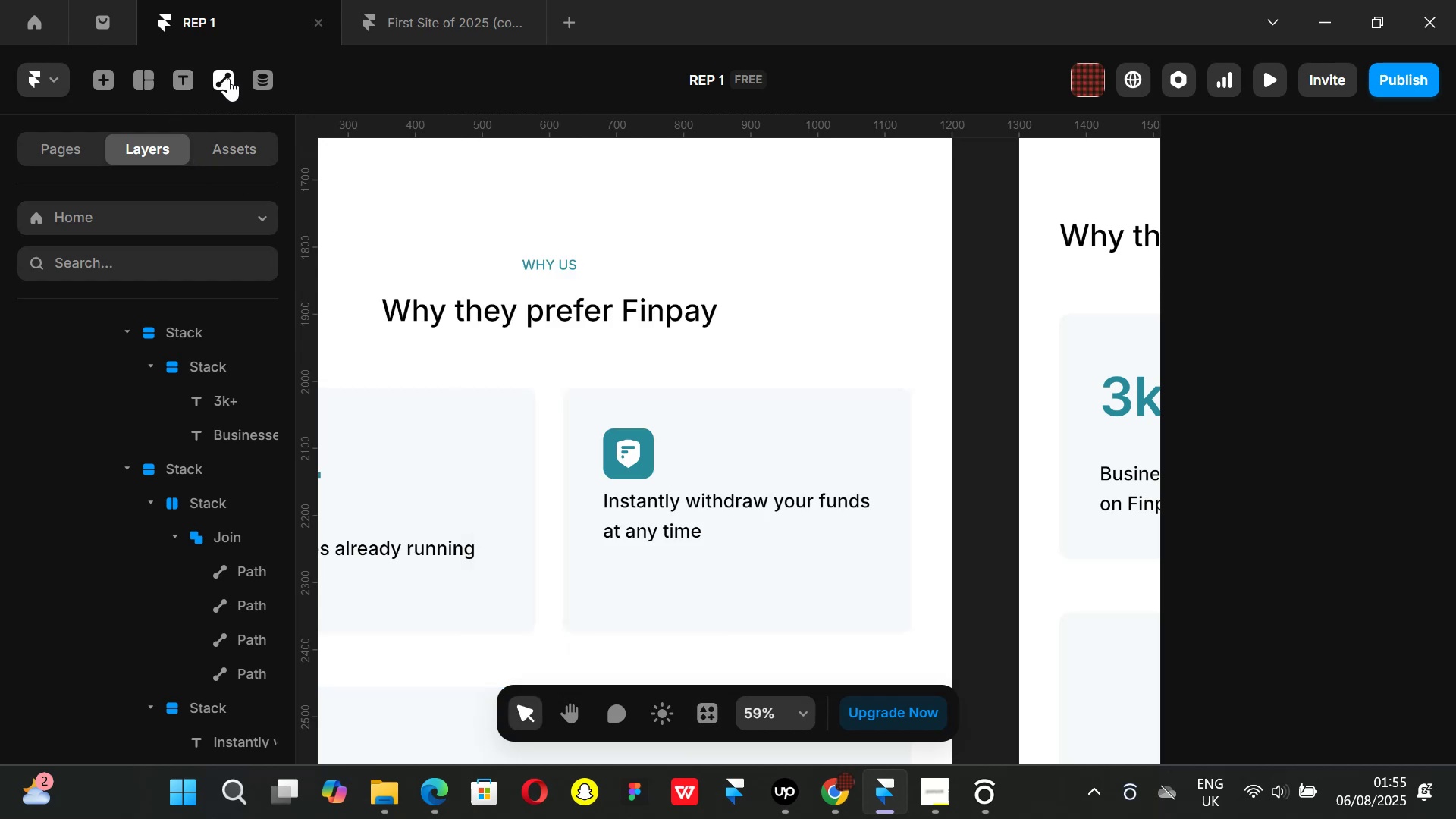 
left_click([228, 78])
 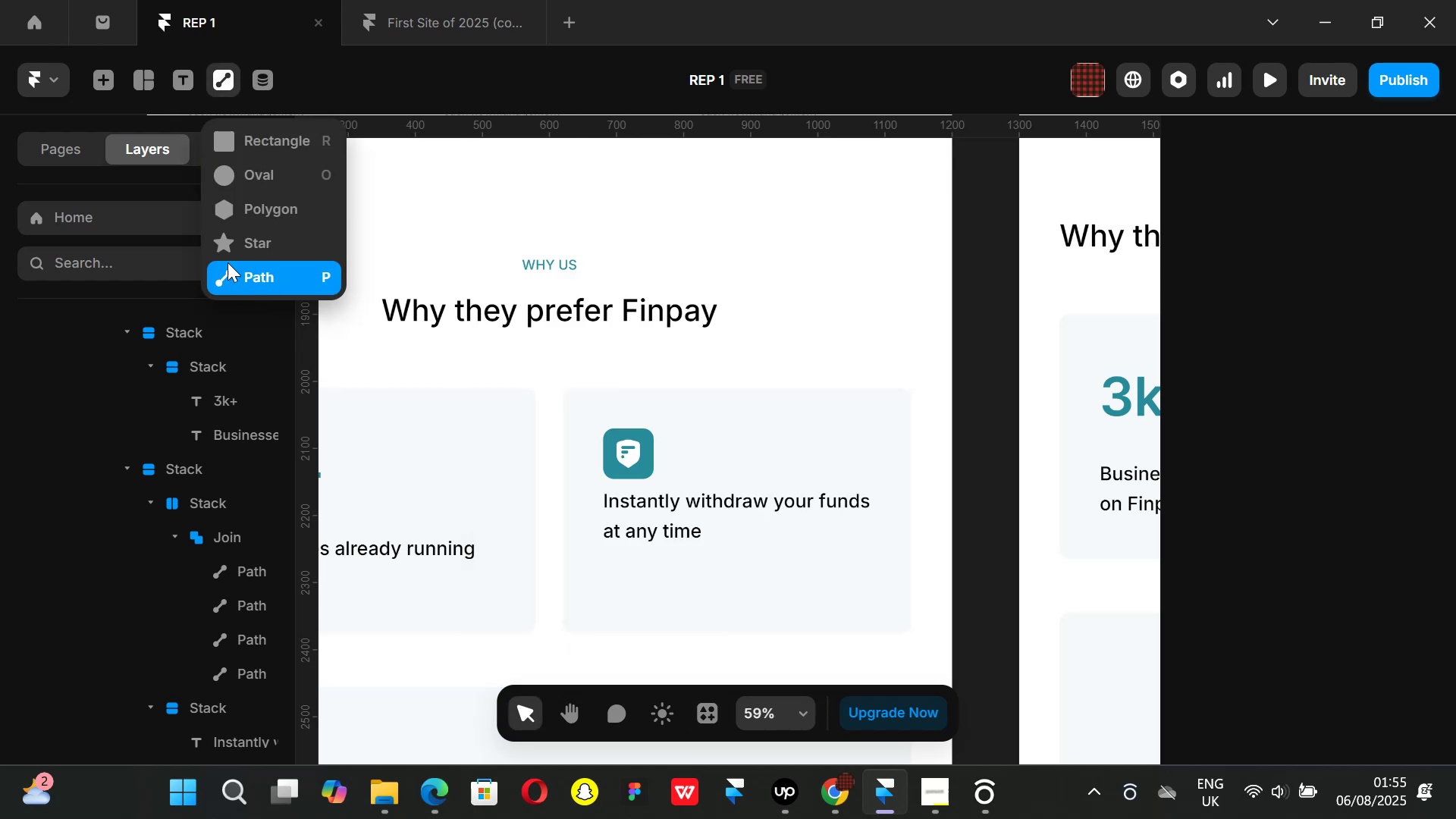 
wait(5.16)
 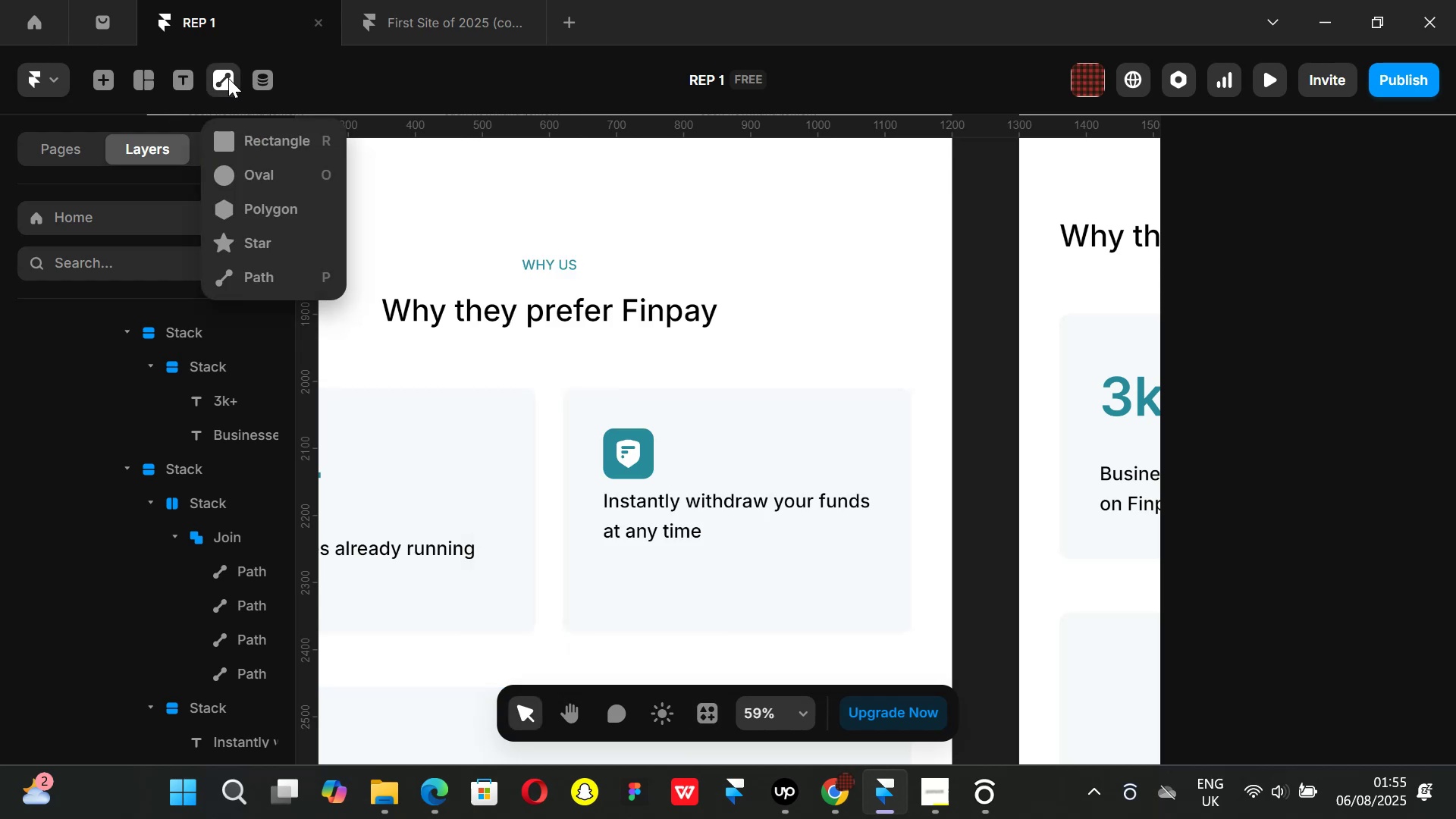 
left_click([217, 74])
 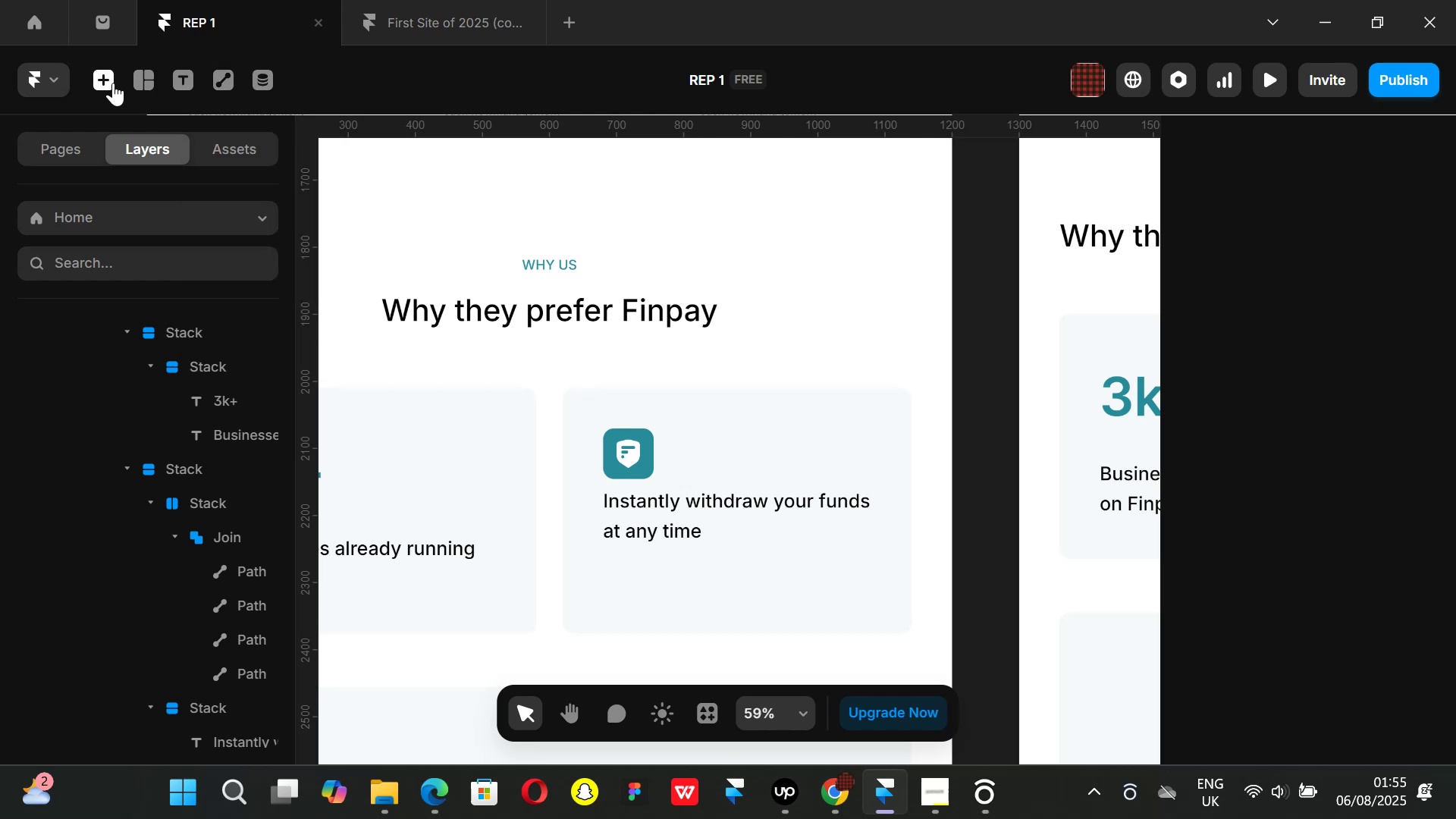 
left_click([108, 82])
 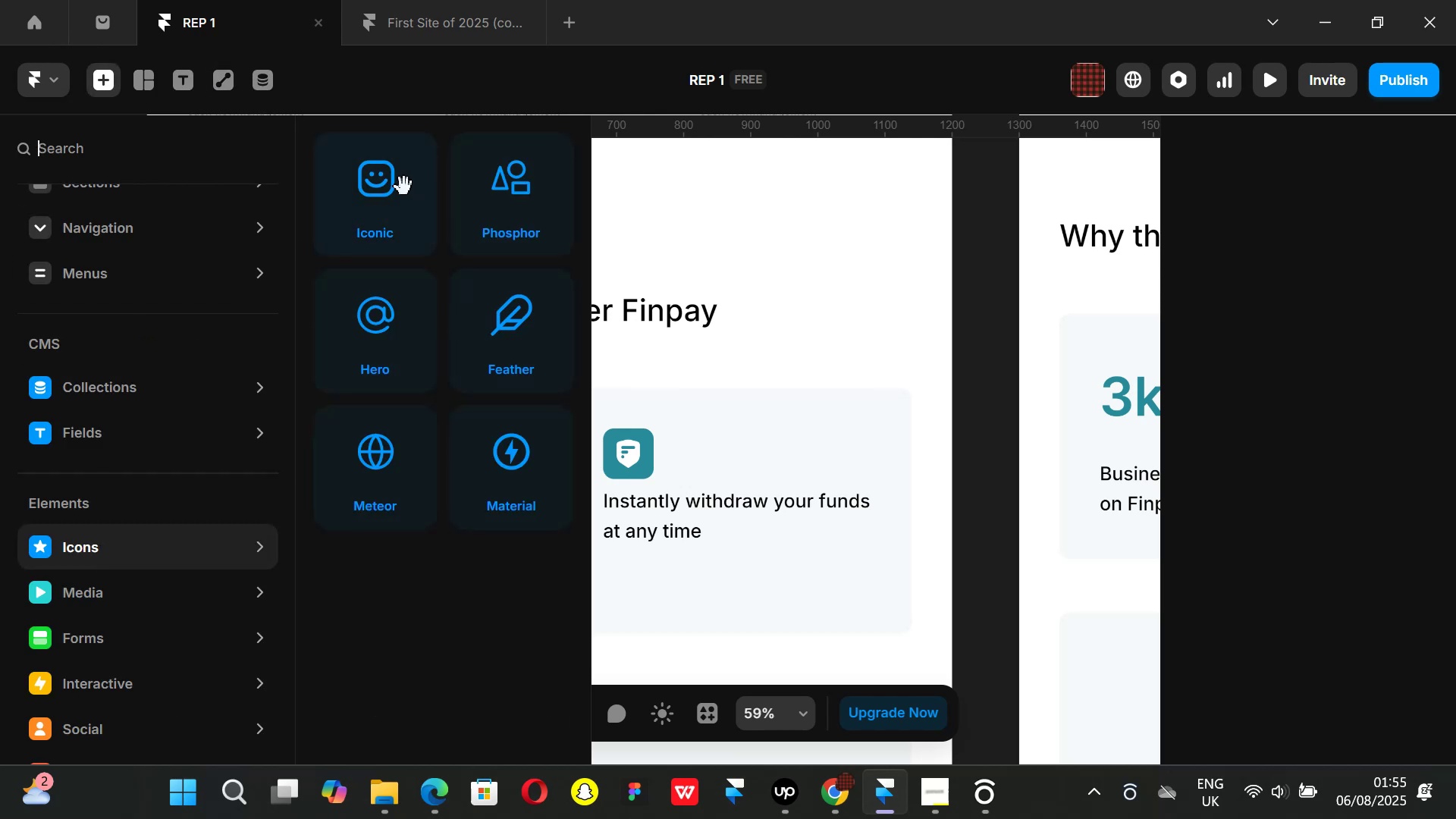 
left_click([516, 353])
 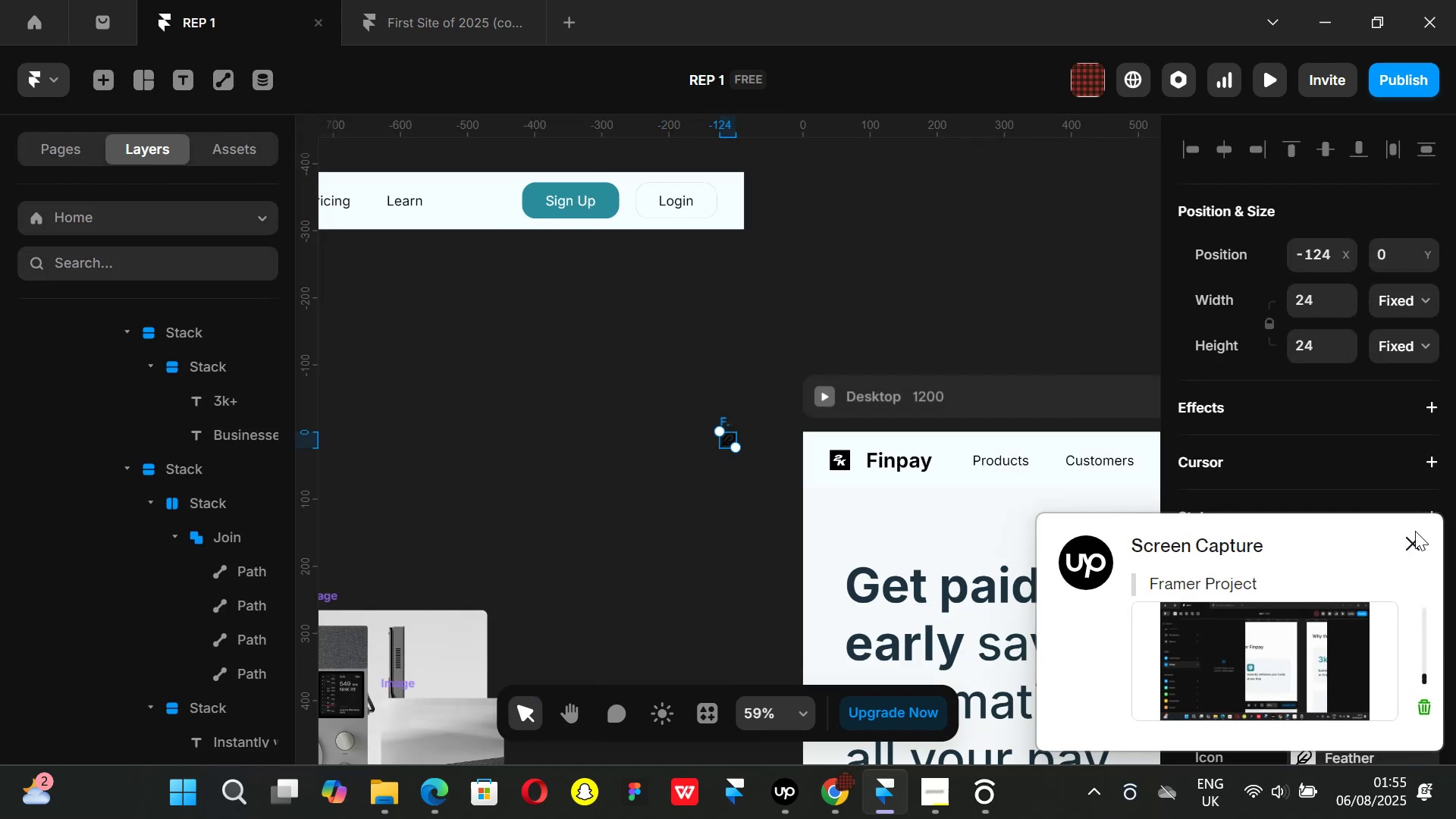 
left_click([1416, 547])
 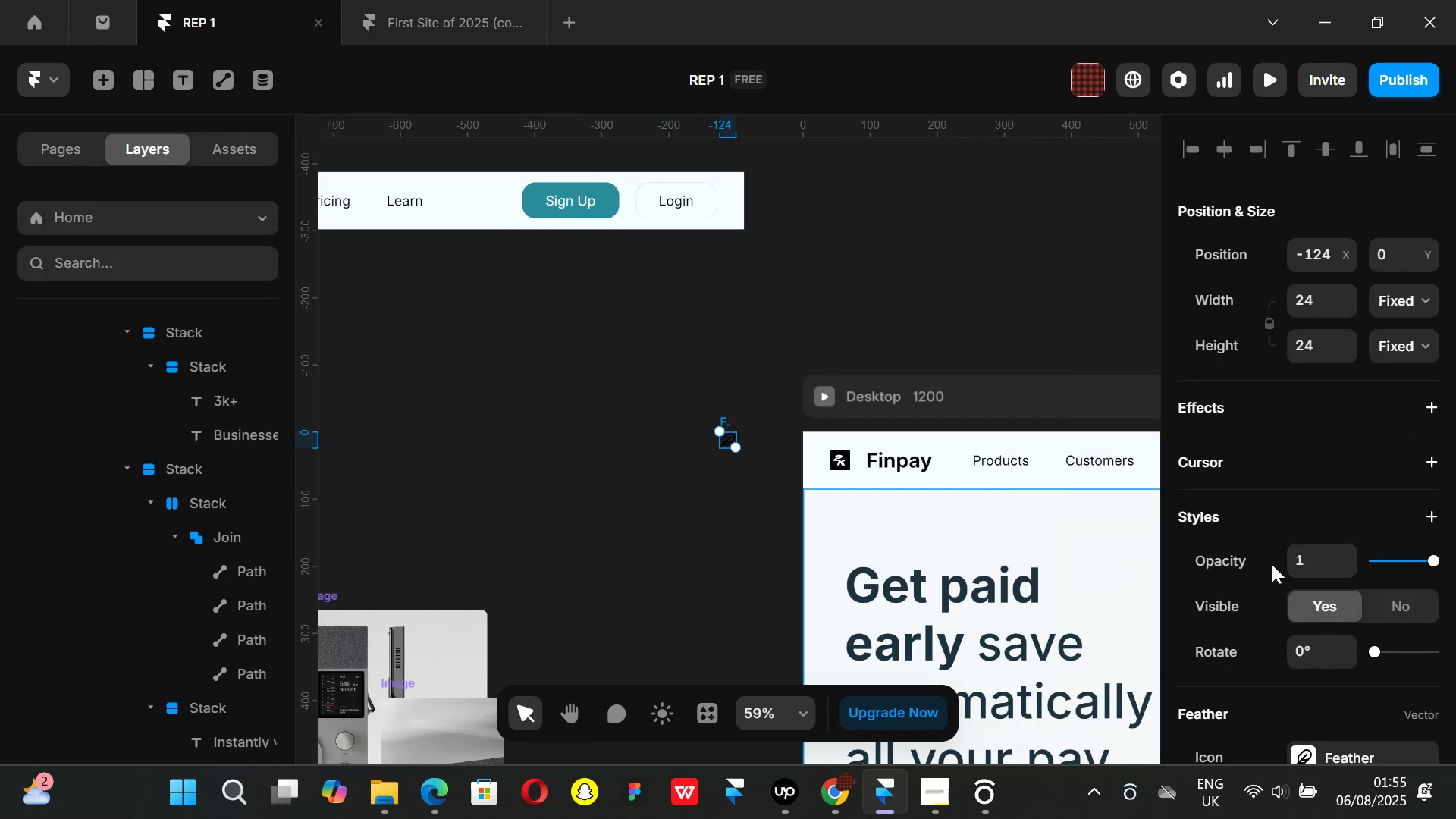 
scroll: coordinate [1344, 585], scroll_direction: down, amount: 1.0
 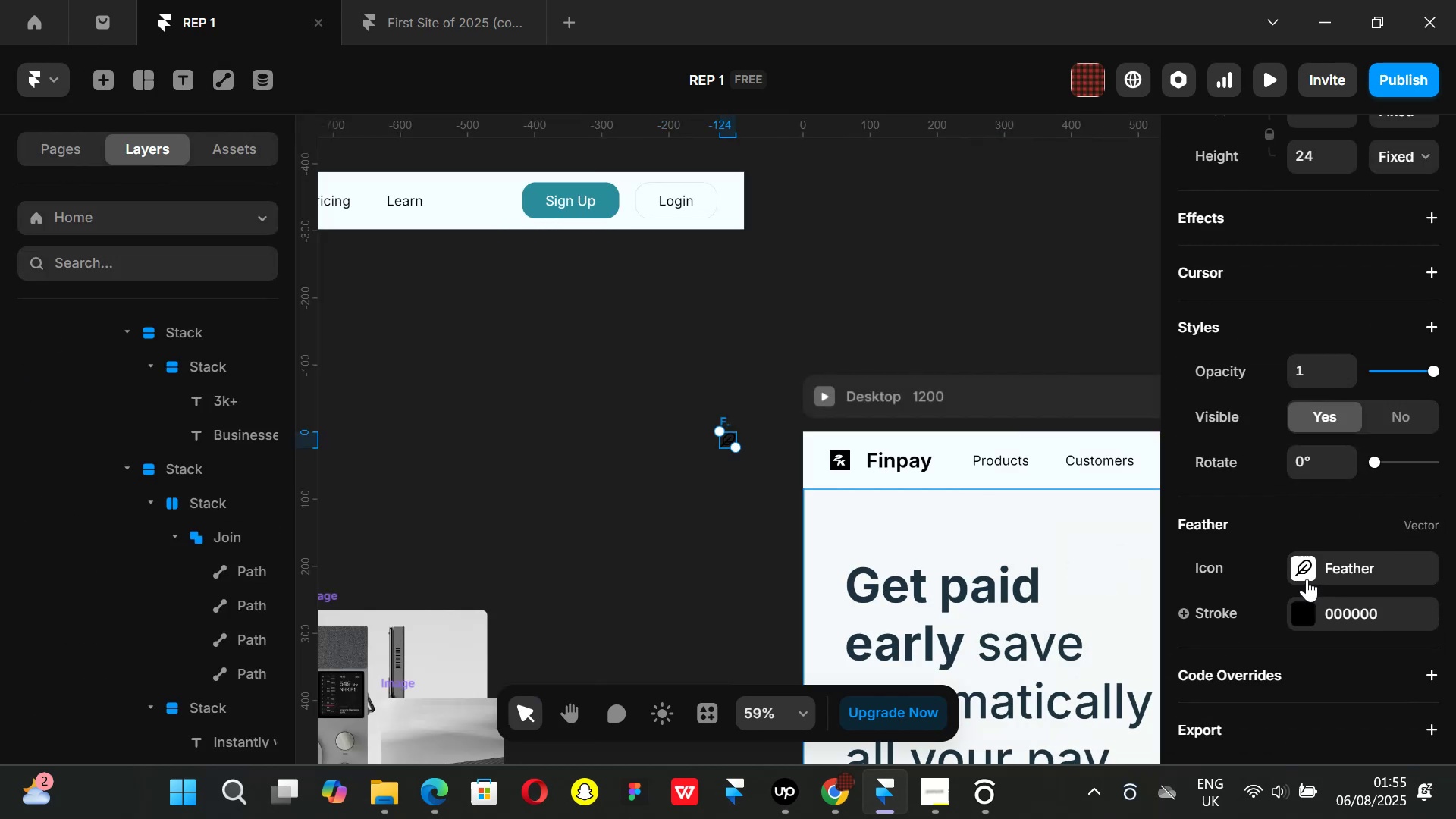 
left_click([1304, 576])
 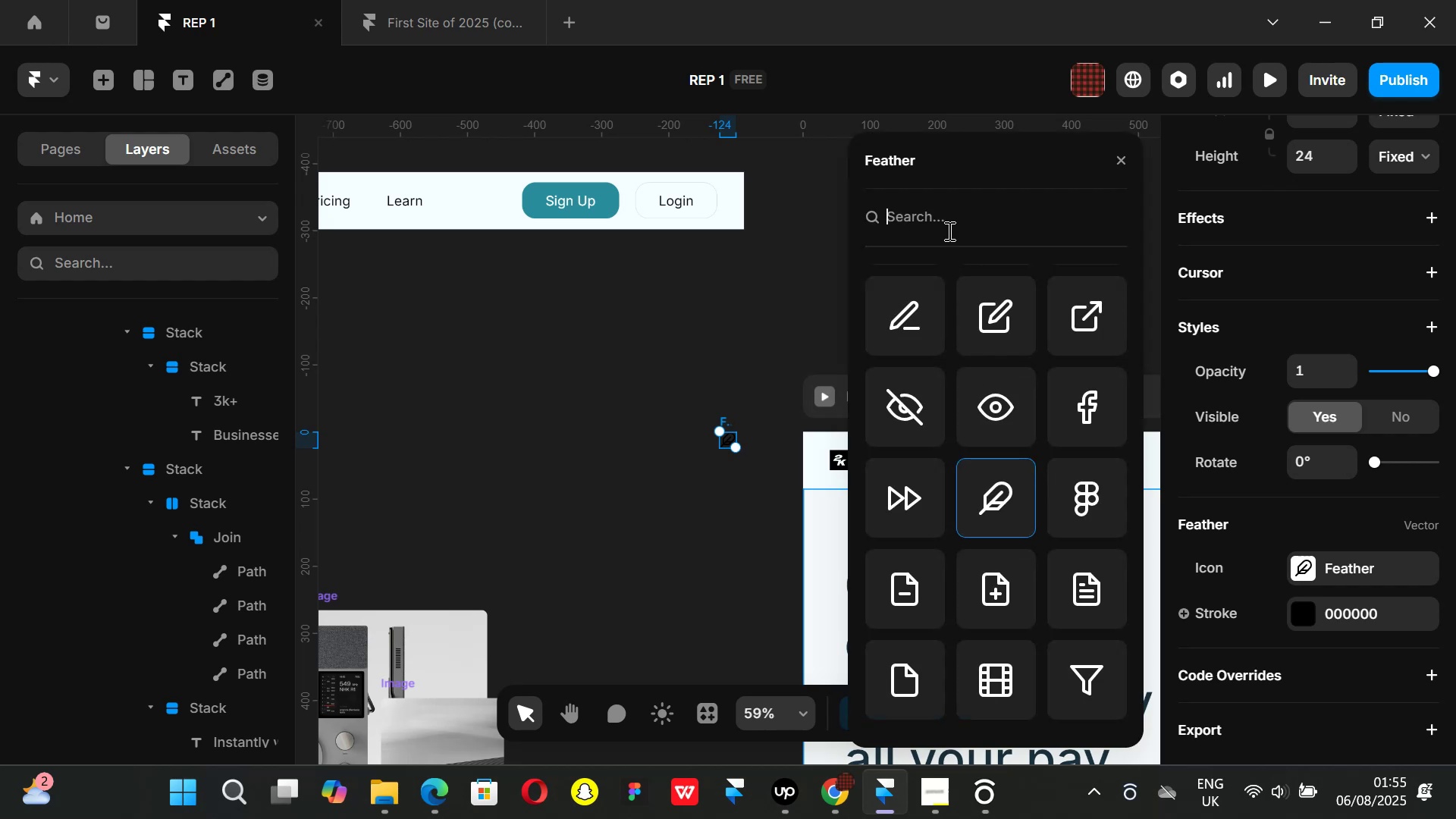 
type(arrow)
 